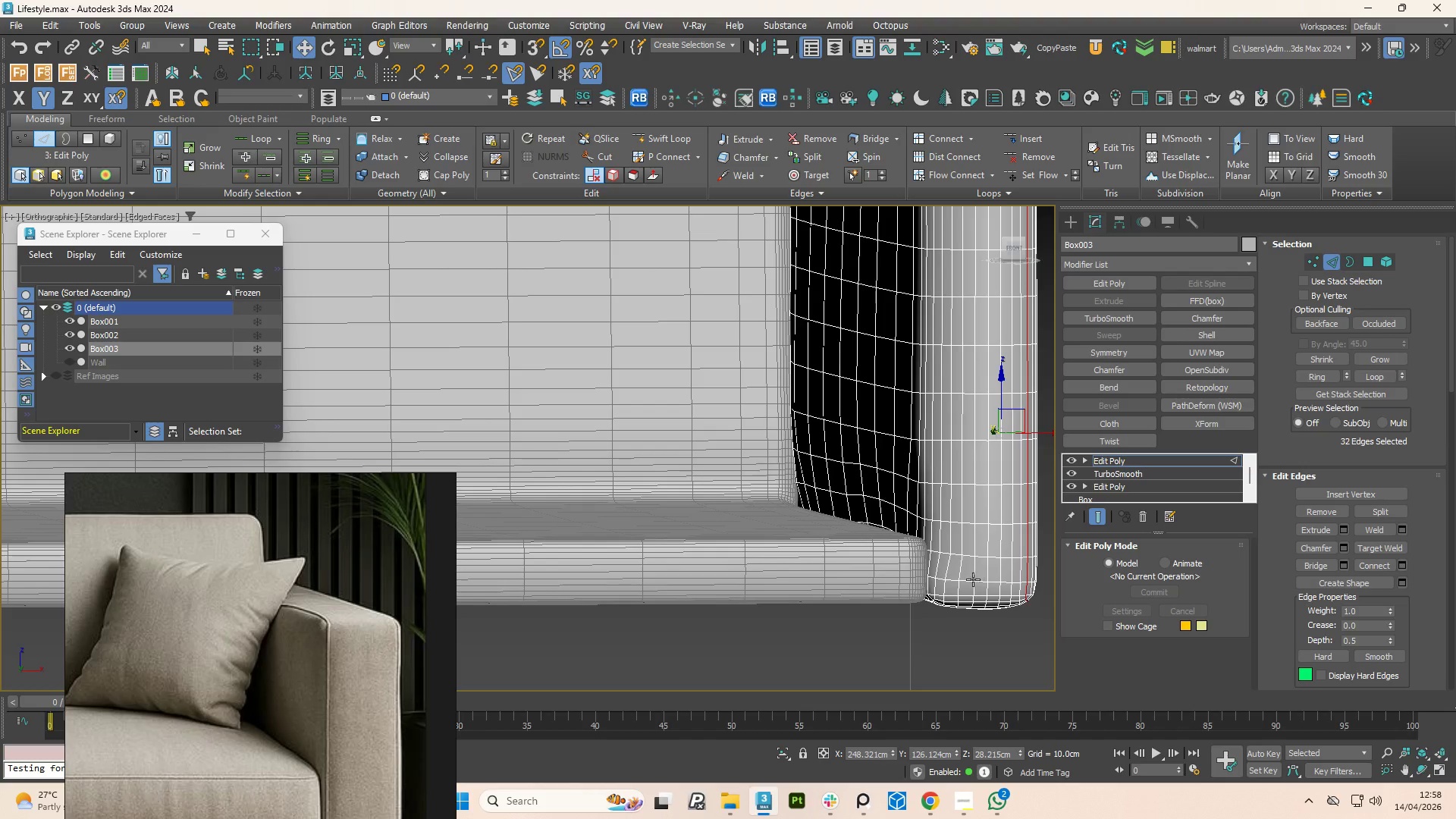 
scroll: coordinate [772, 465], scroll_direction: down, amount: 5.0
 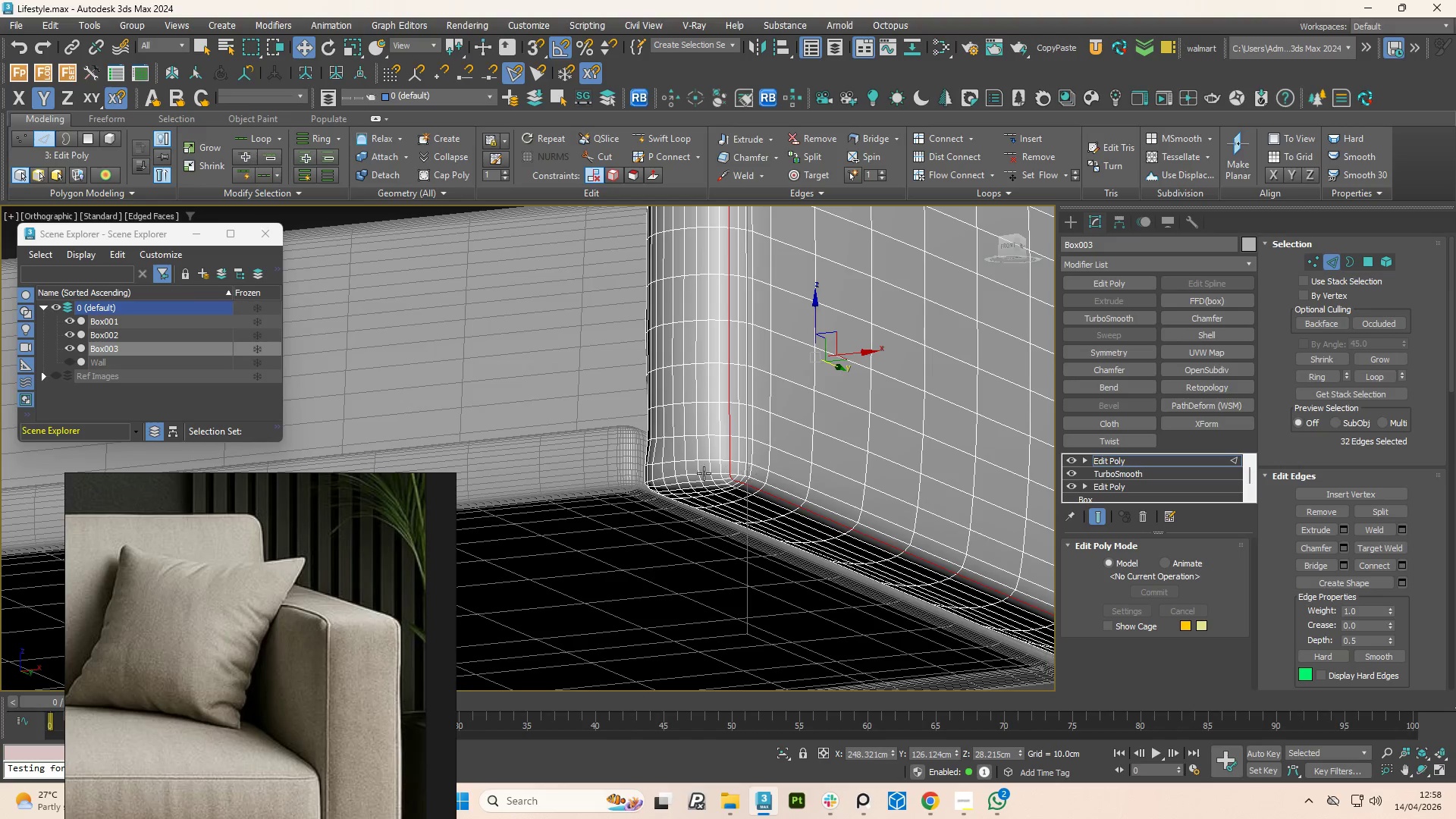 
scroll: coordinate [931, 579], scroll_direction: up, amount: 3.0
 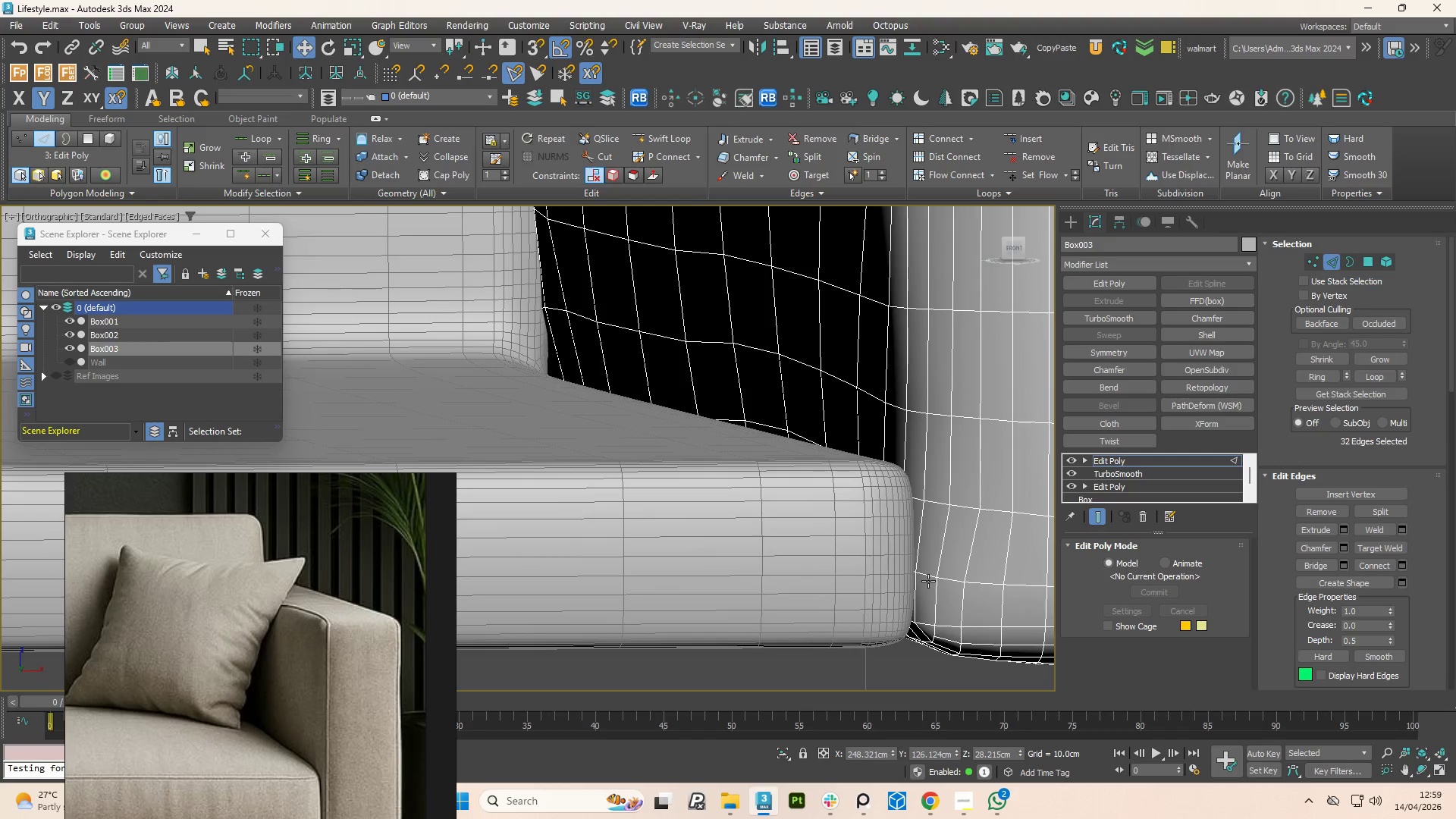 
hold_key(key=ControlLeft, duration=1.12)
 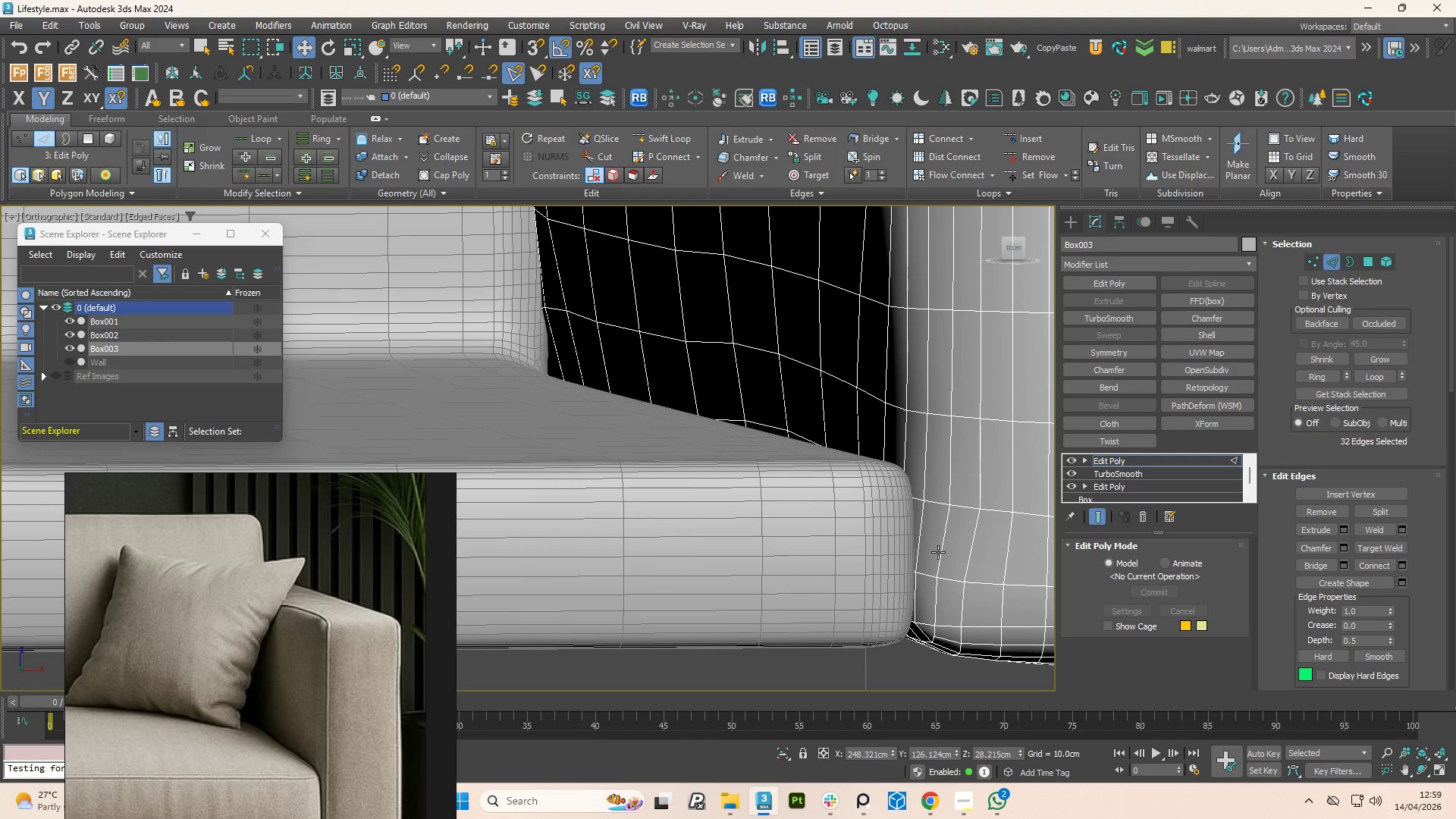 
left_click([938, 552])
 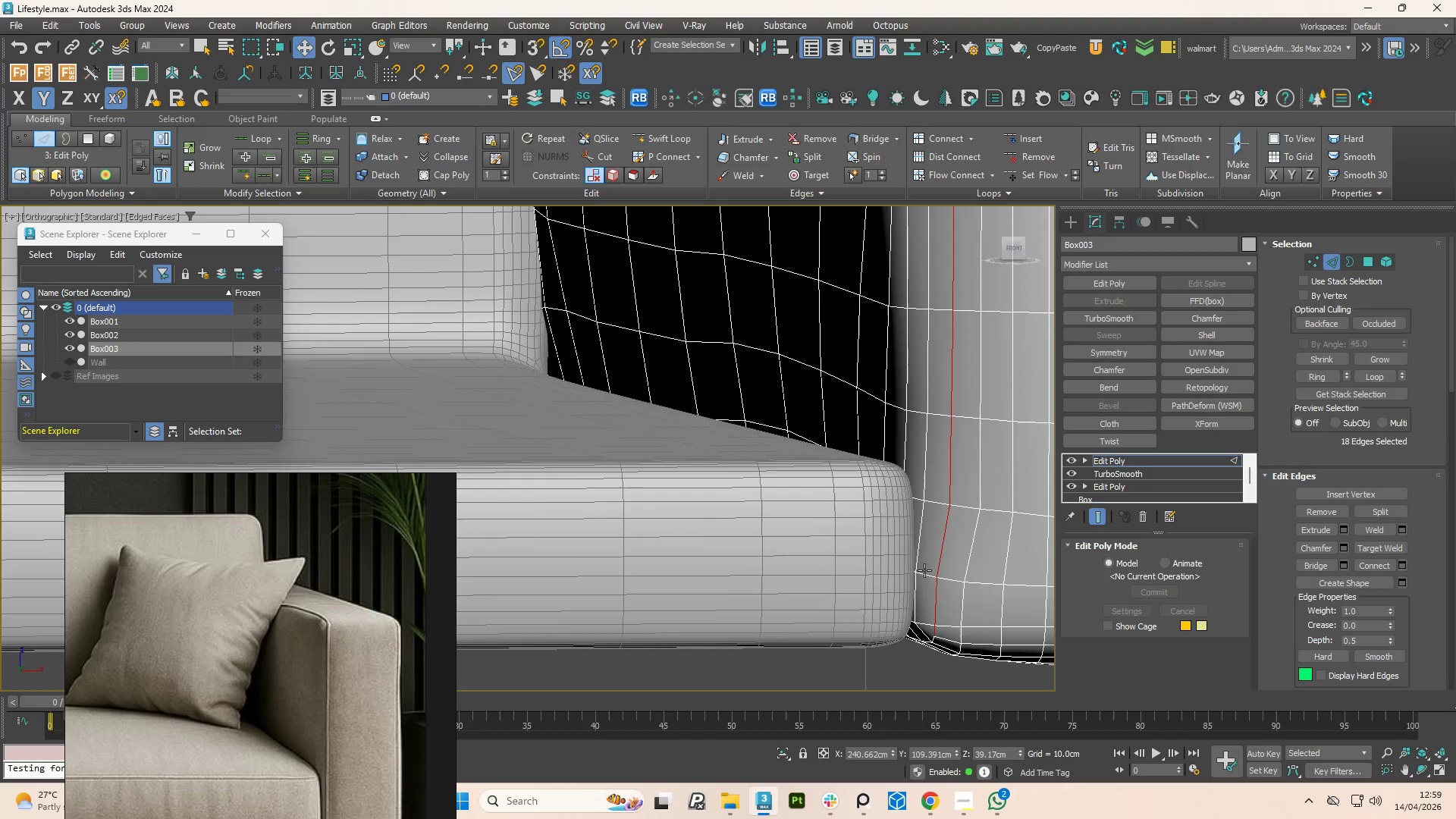 
scroll: coordinate [915, 588], scroll_direction: down, amount: 3.0
 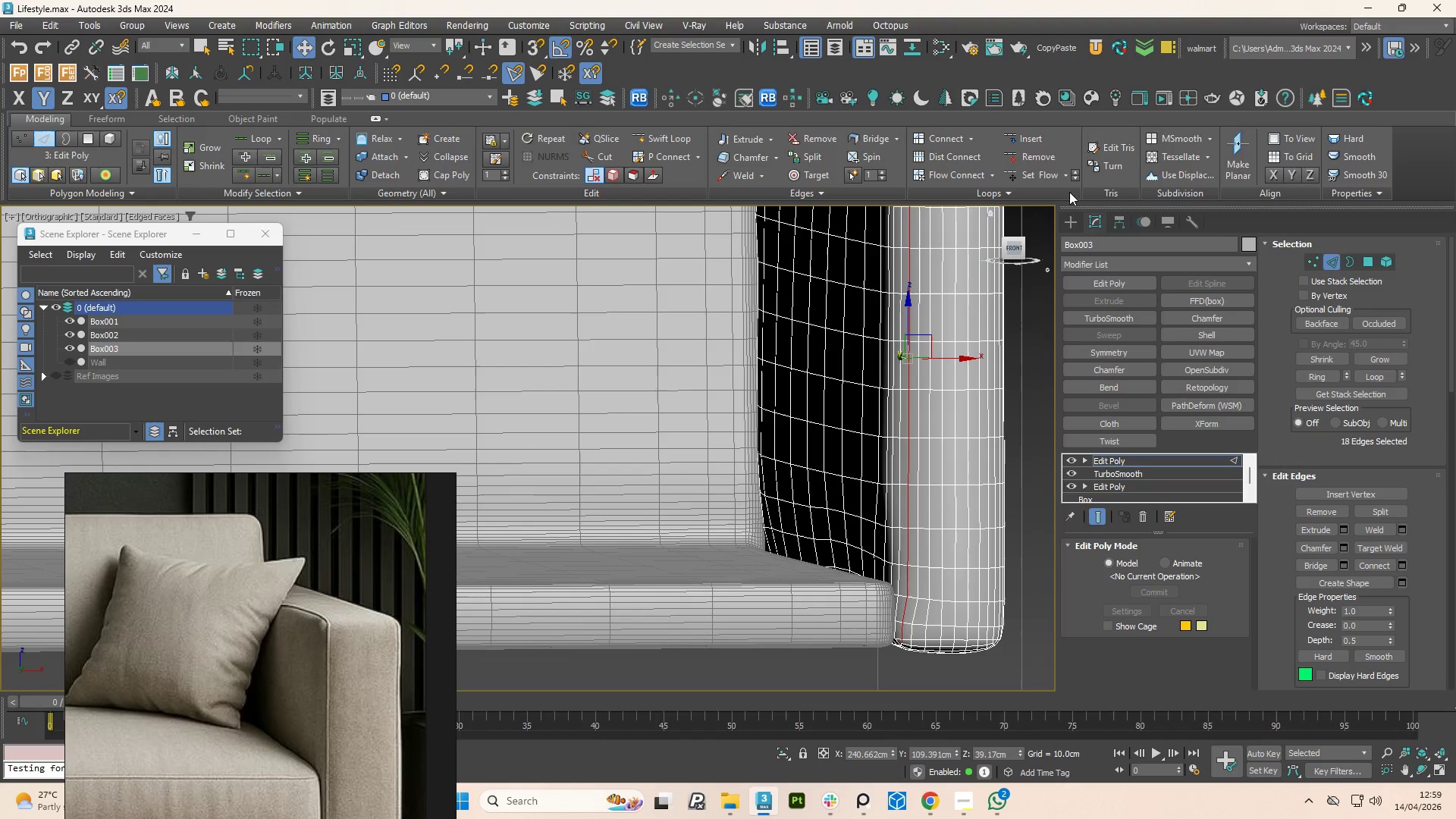 
left_click([1037, 179])
 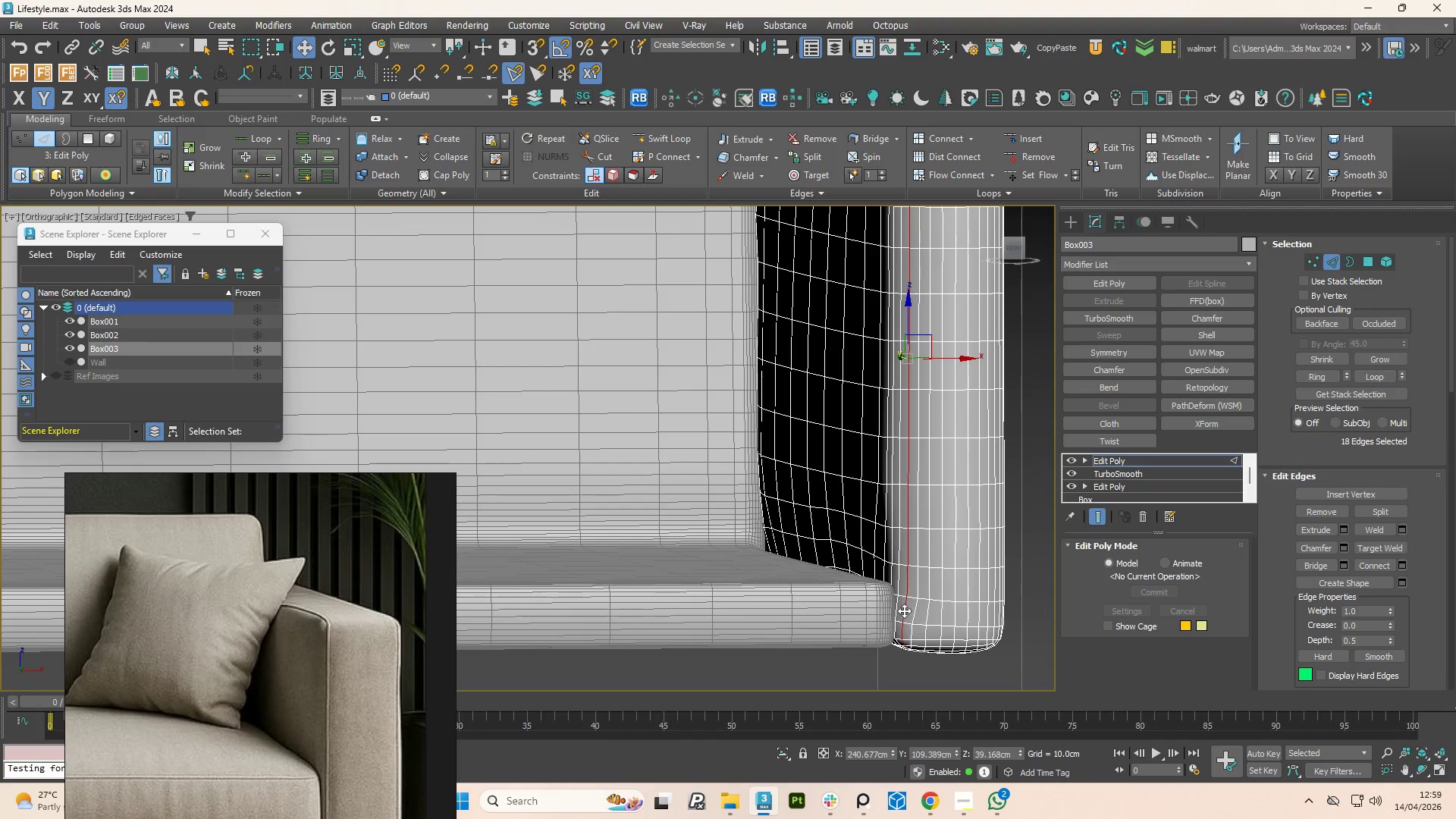 
scroll: coordinate [926, 579], scroll_direction: down, amount: 3.0
 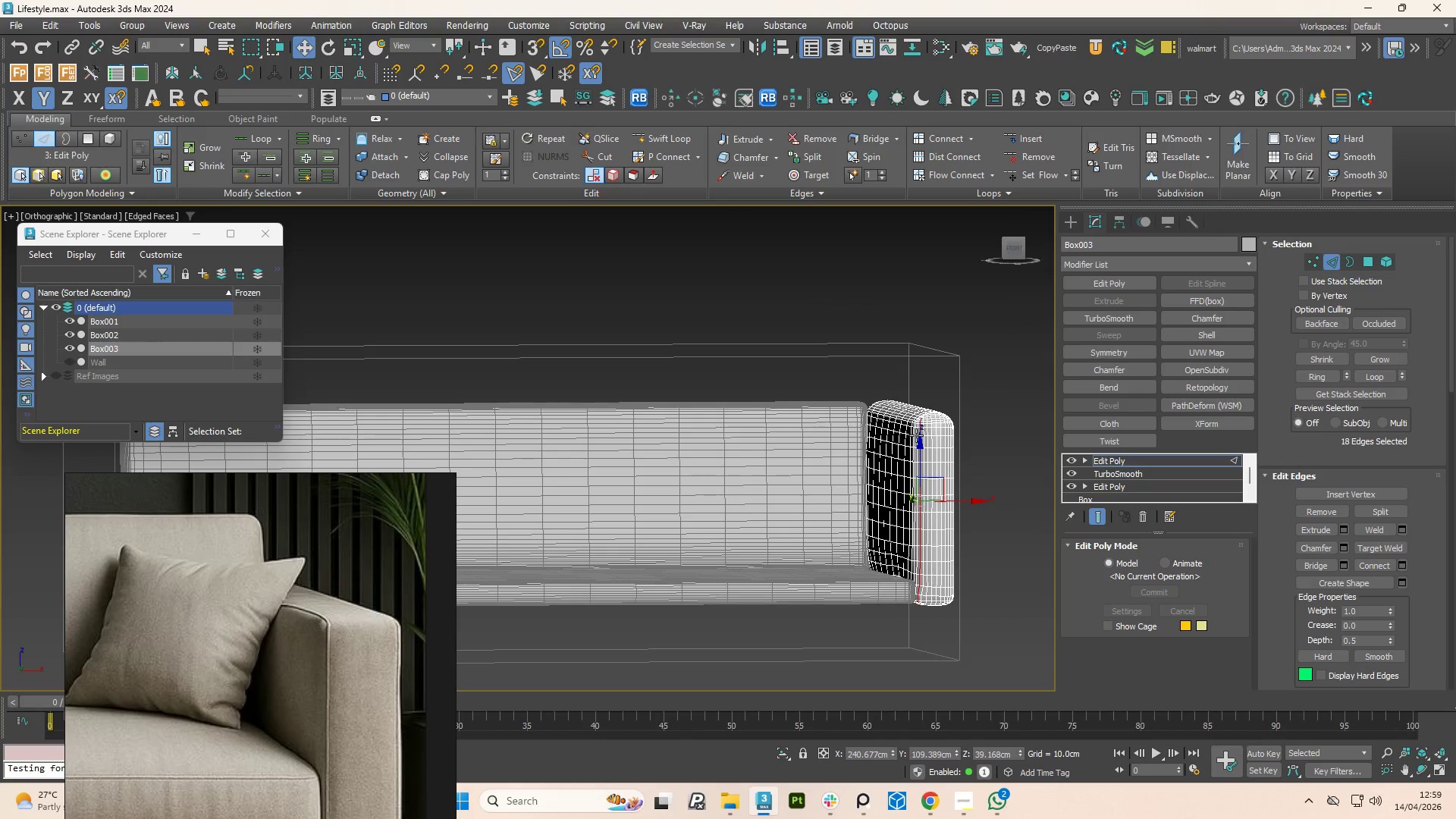 
scroll: coordinate [936, 371], scroll_direction: up, amount: 6.0
 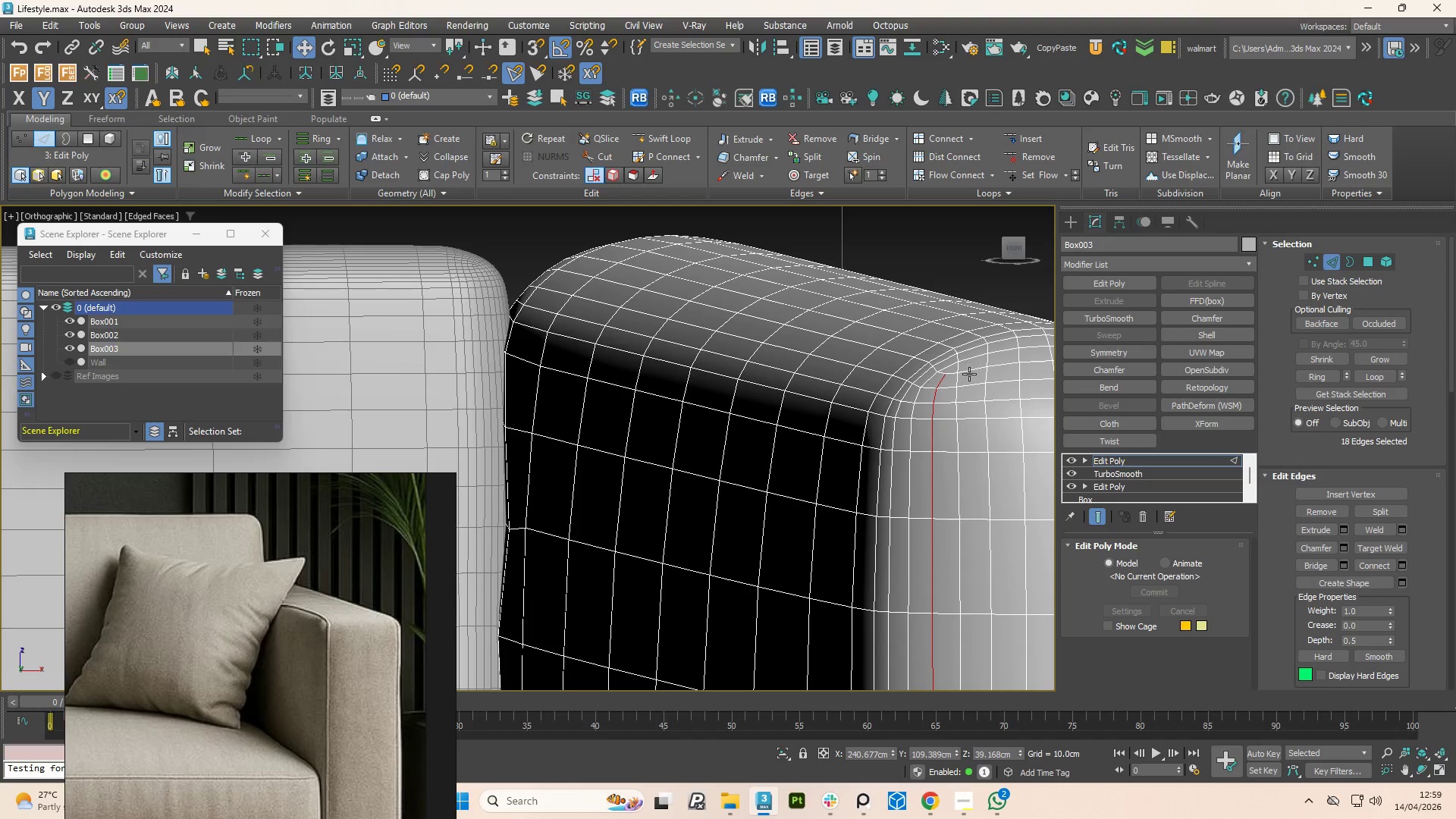 
double_click([969, 374])
 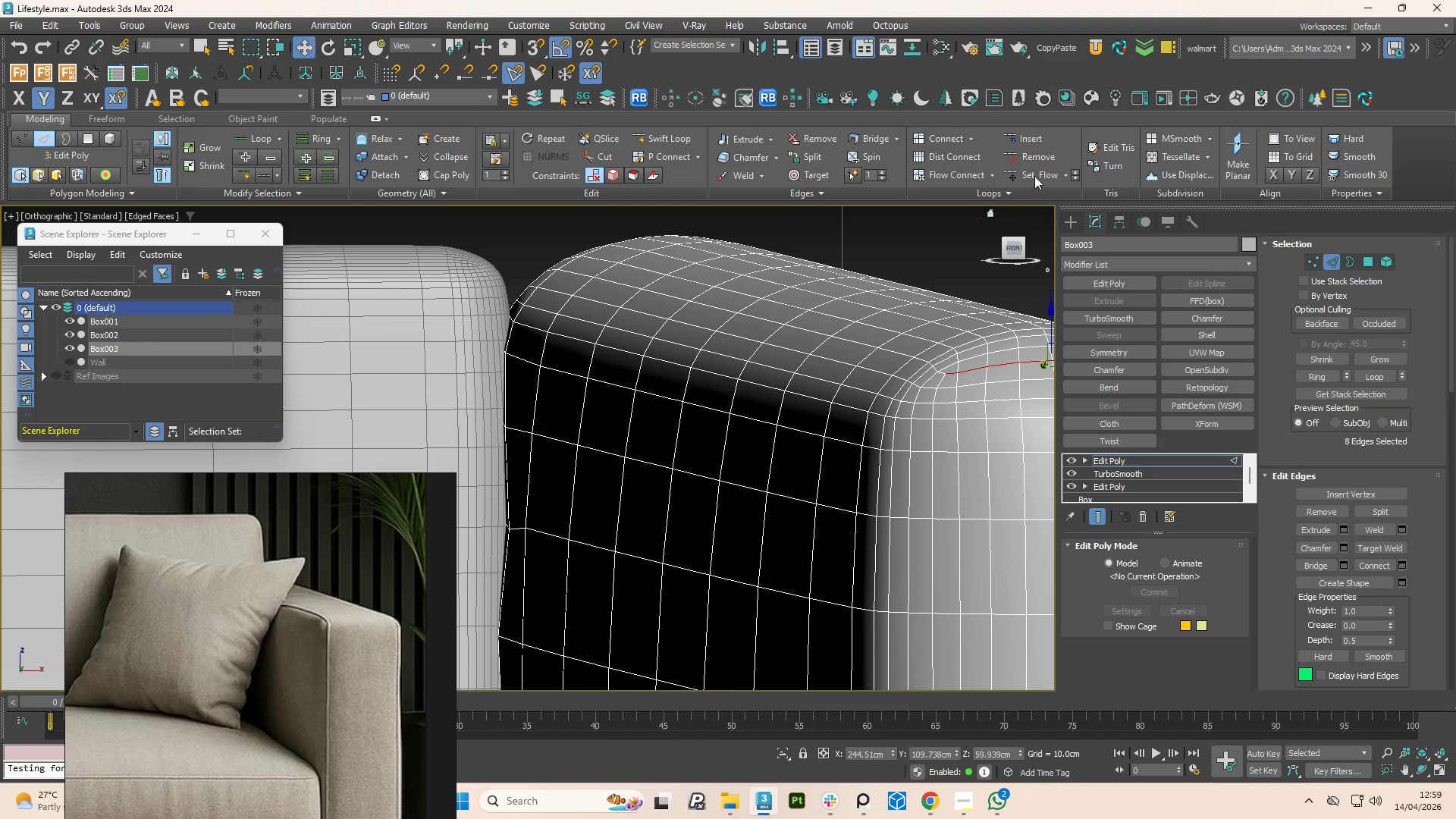 
left_click([1035, 175])
 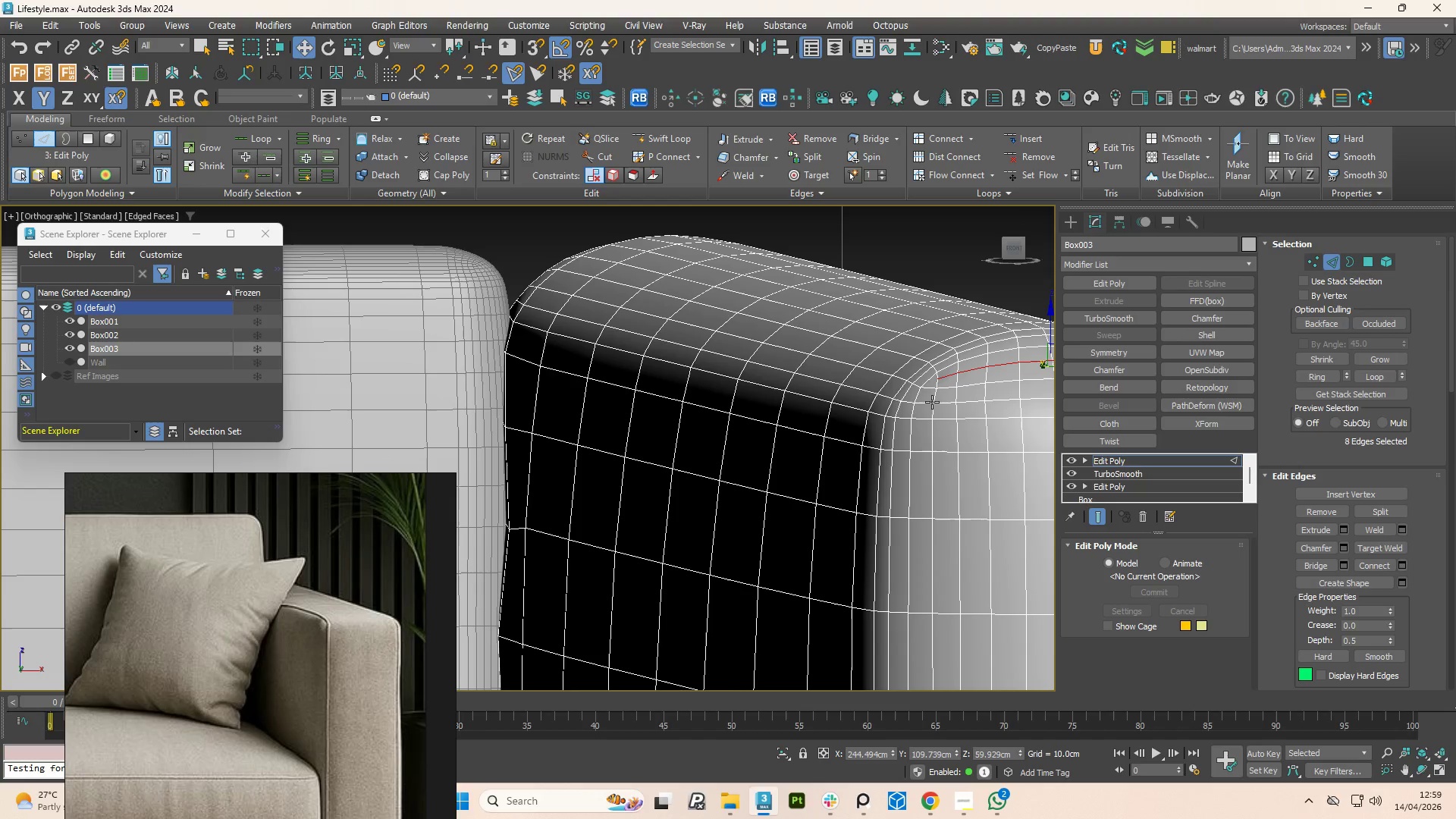 
double_click([934, 395])
 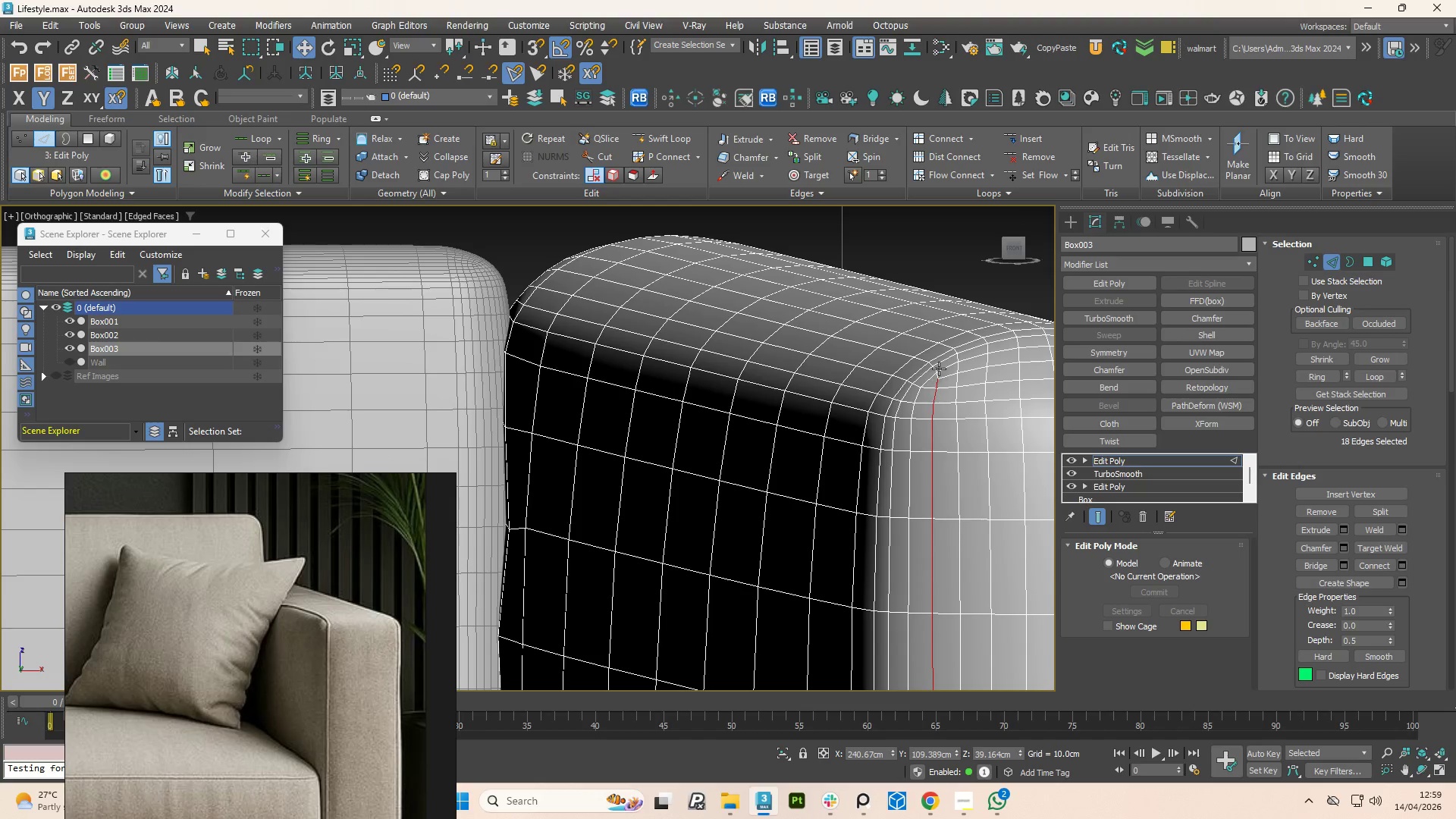 
hold_key(key=ControlLeft, duration=1.5)
left_click([934, 368])
 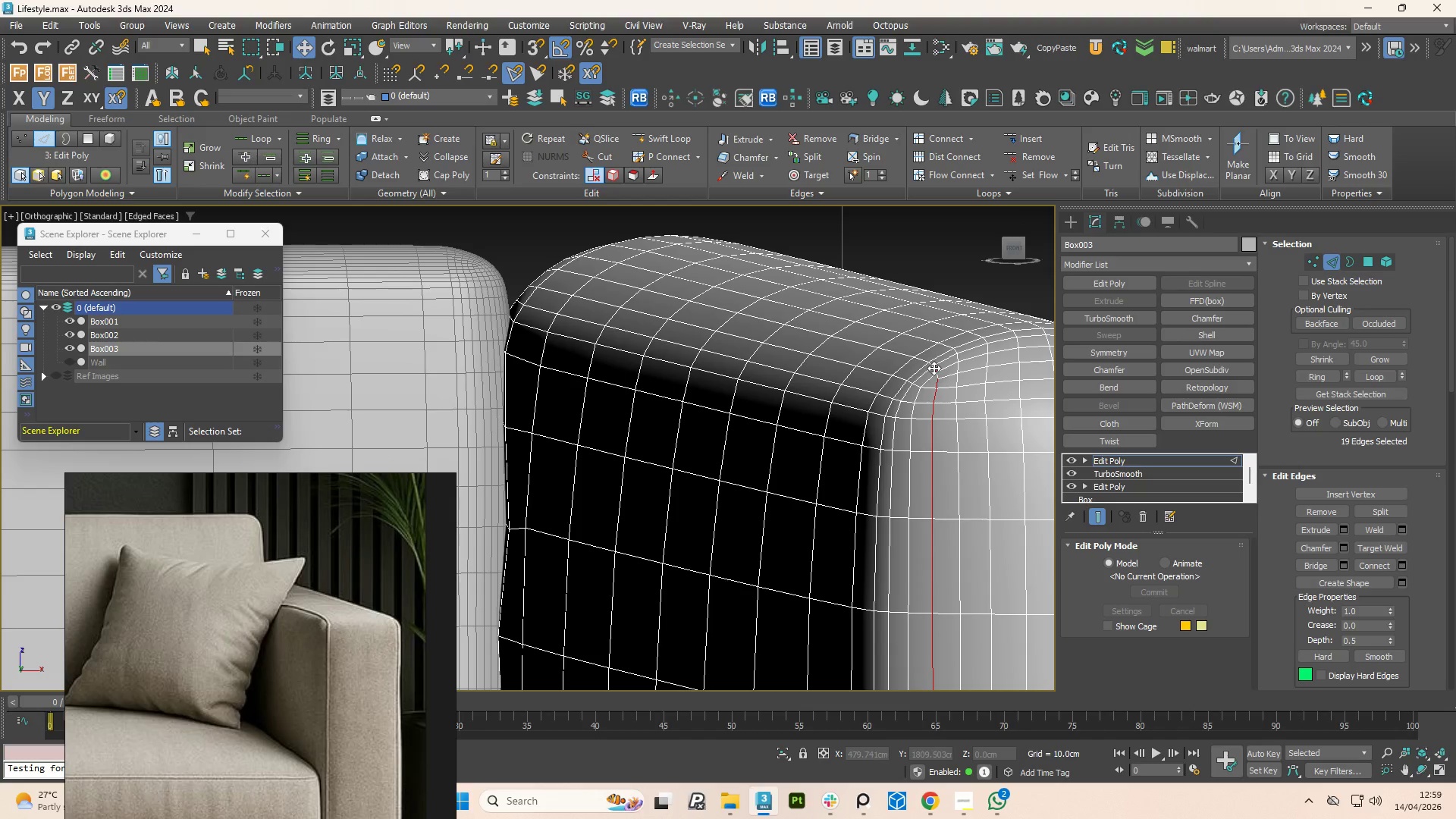 
double_click([934, 368])
 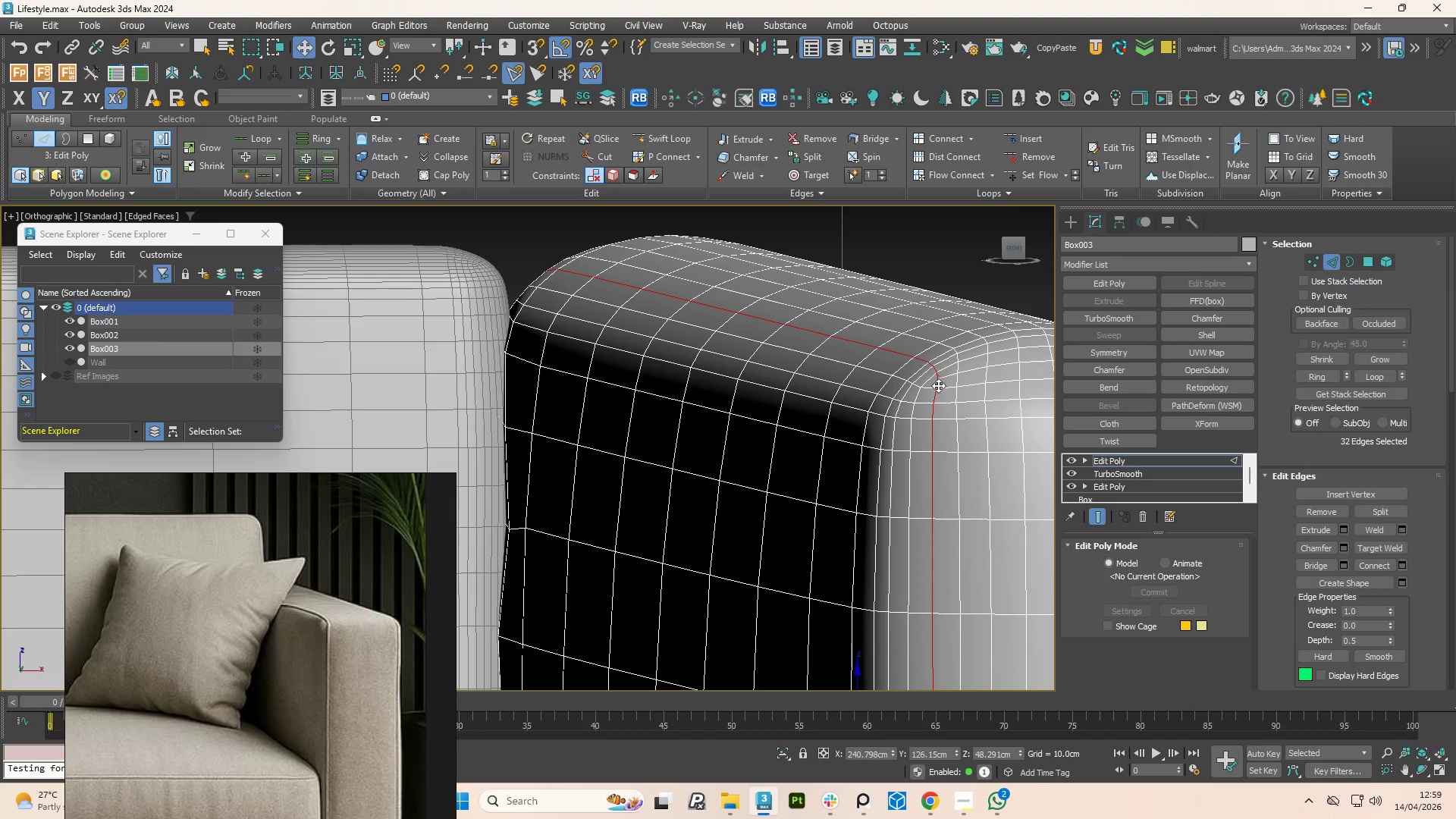 
key(Control+ControlLeft)
 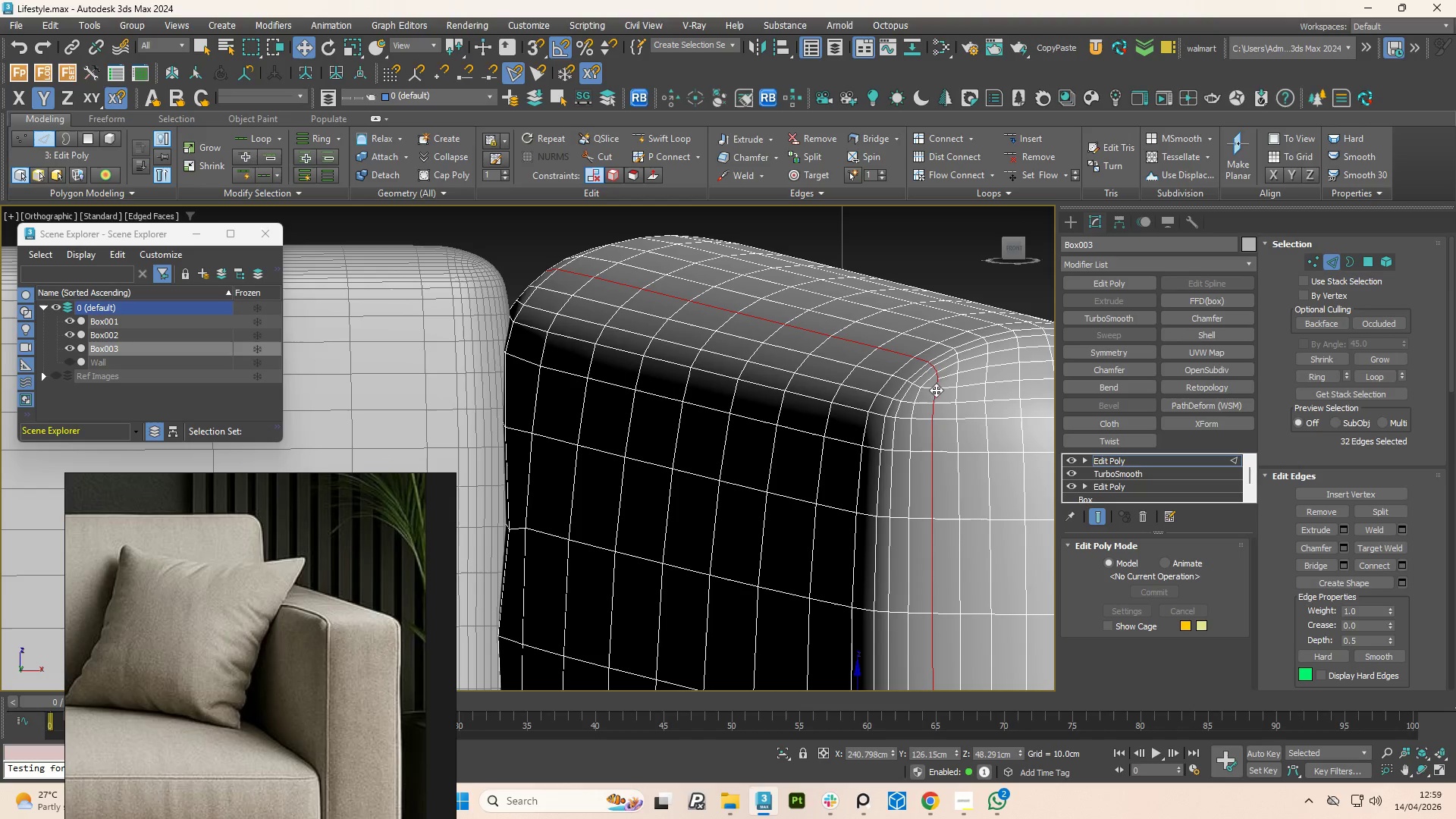 
key(Control+ControlLeft)
 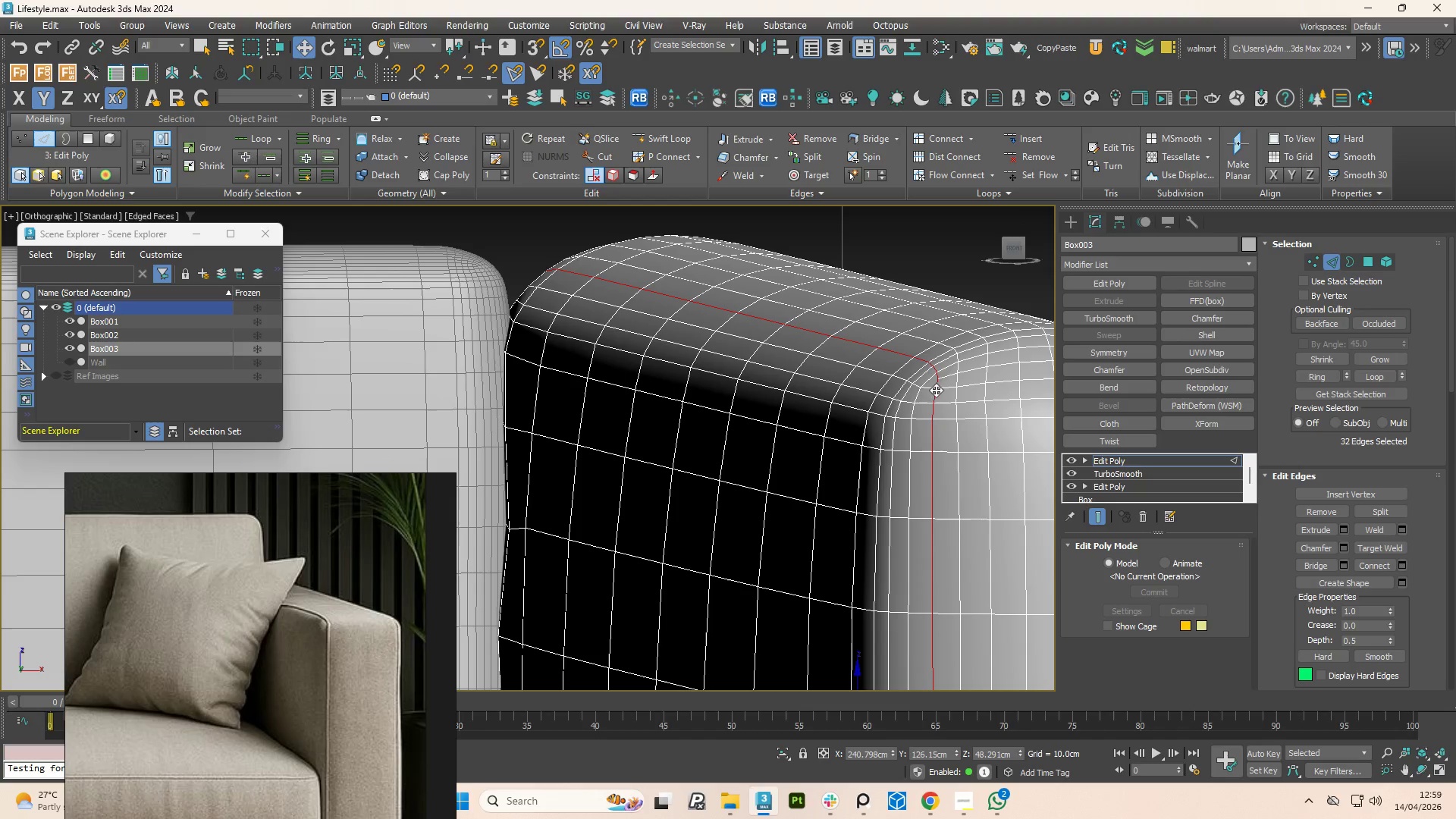 
key(Control+ControlLeft)
 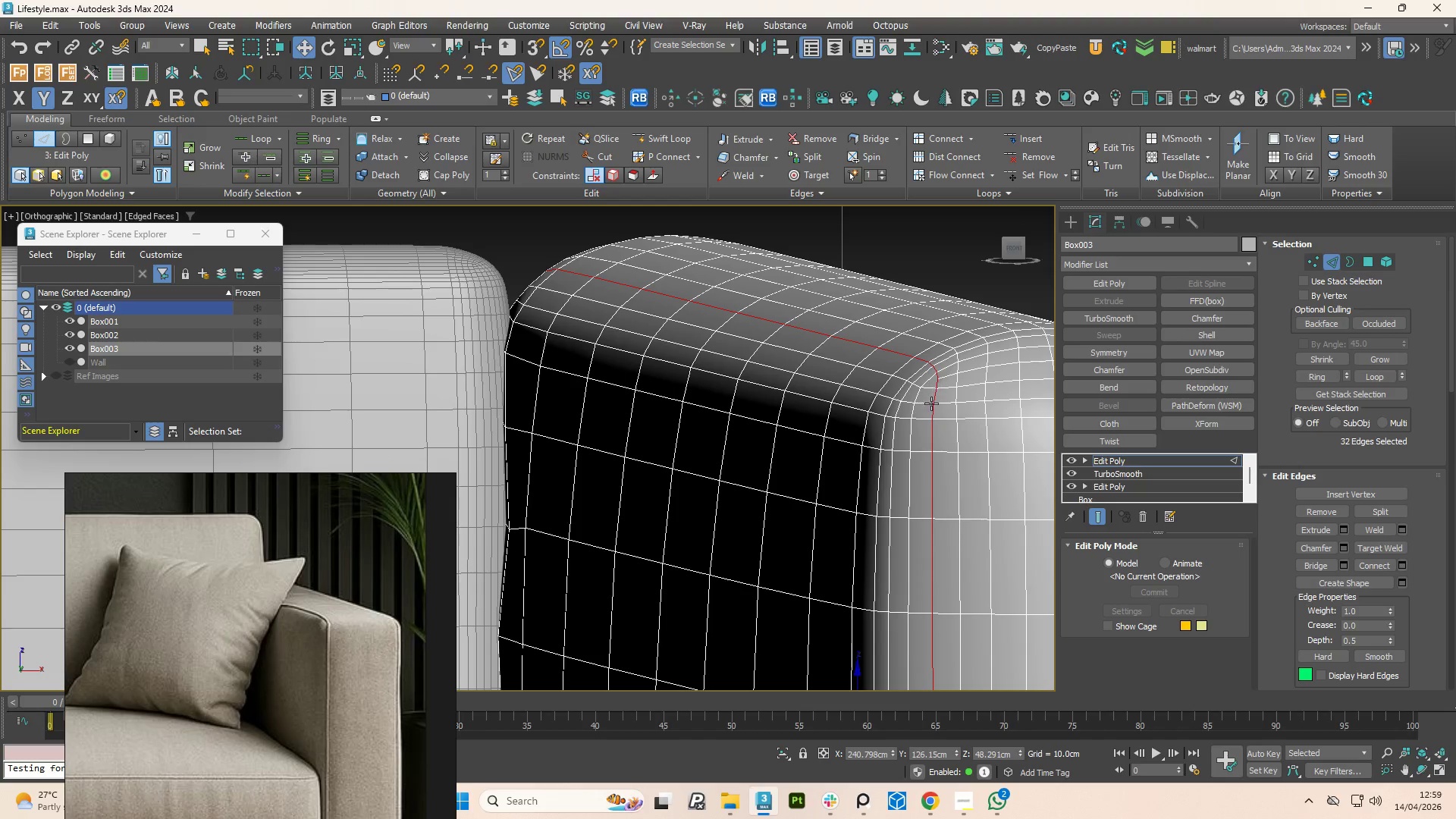 
key(Control+ControlLeft)
 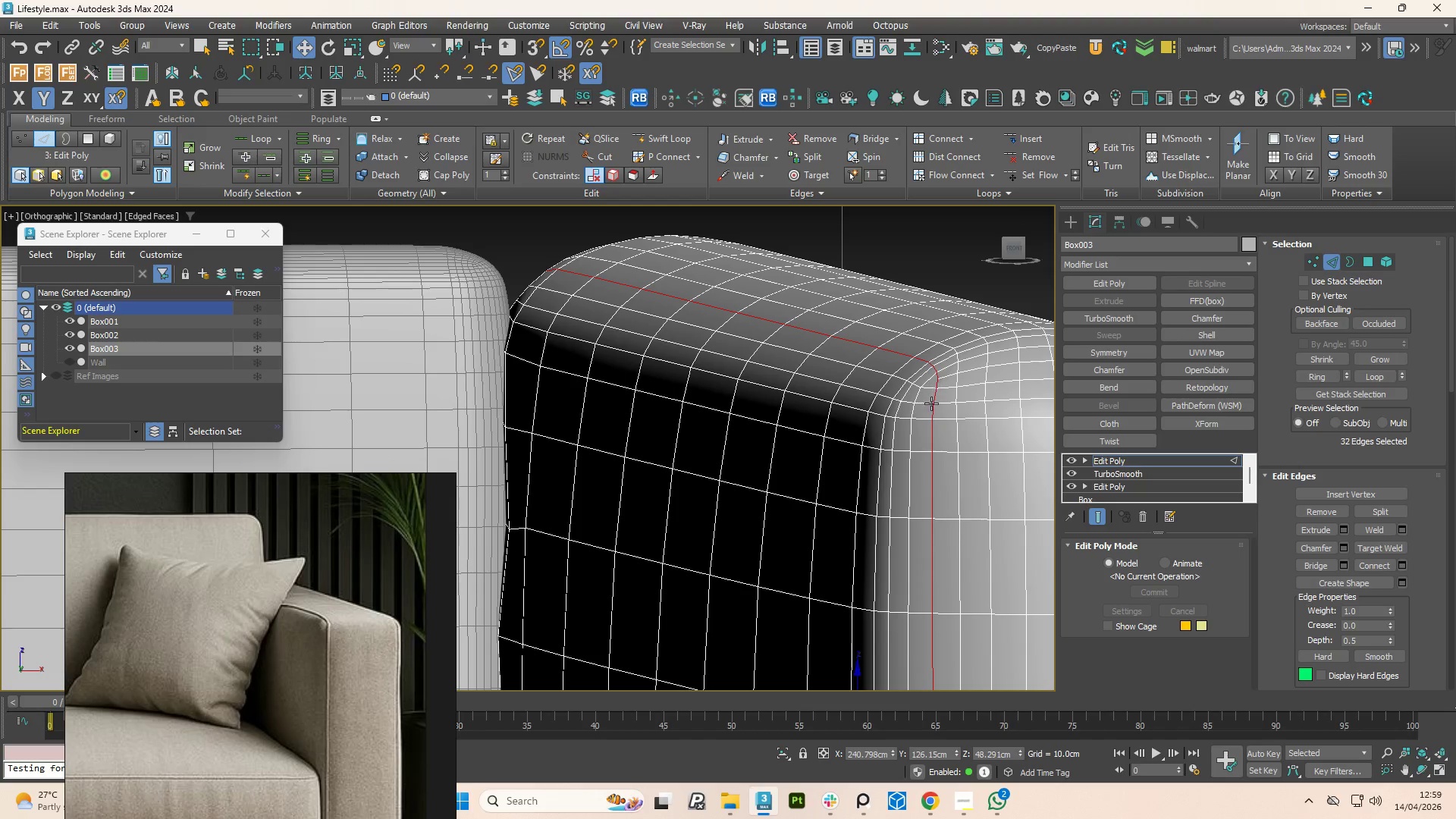 
key(Control+ControlLeft)
 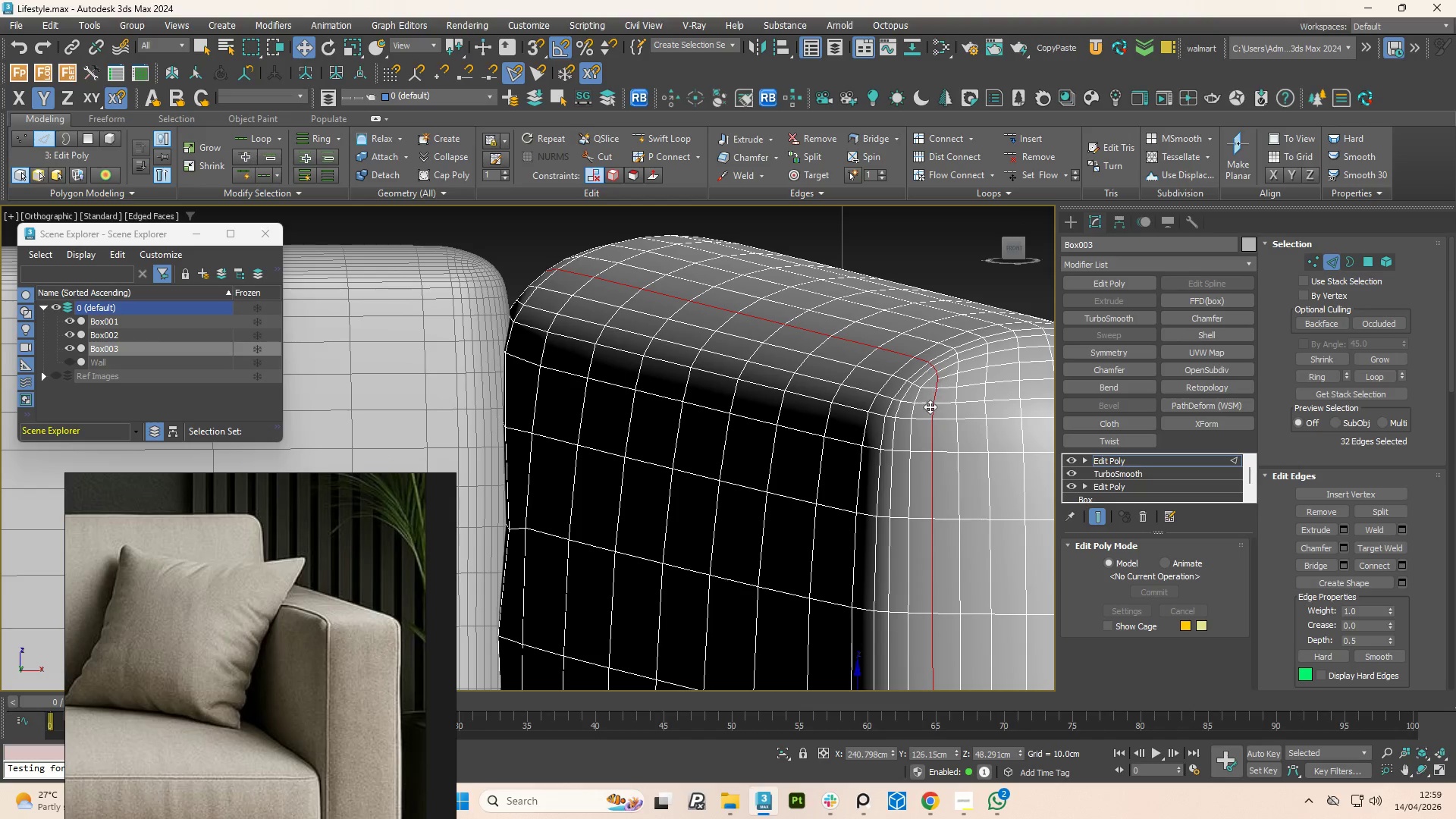 
key(Control+ControlLeft)
 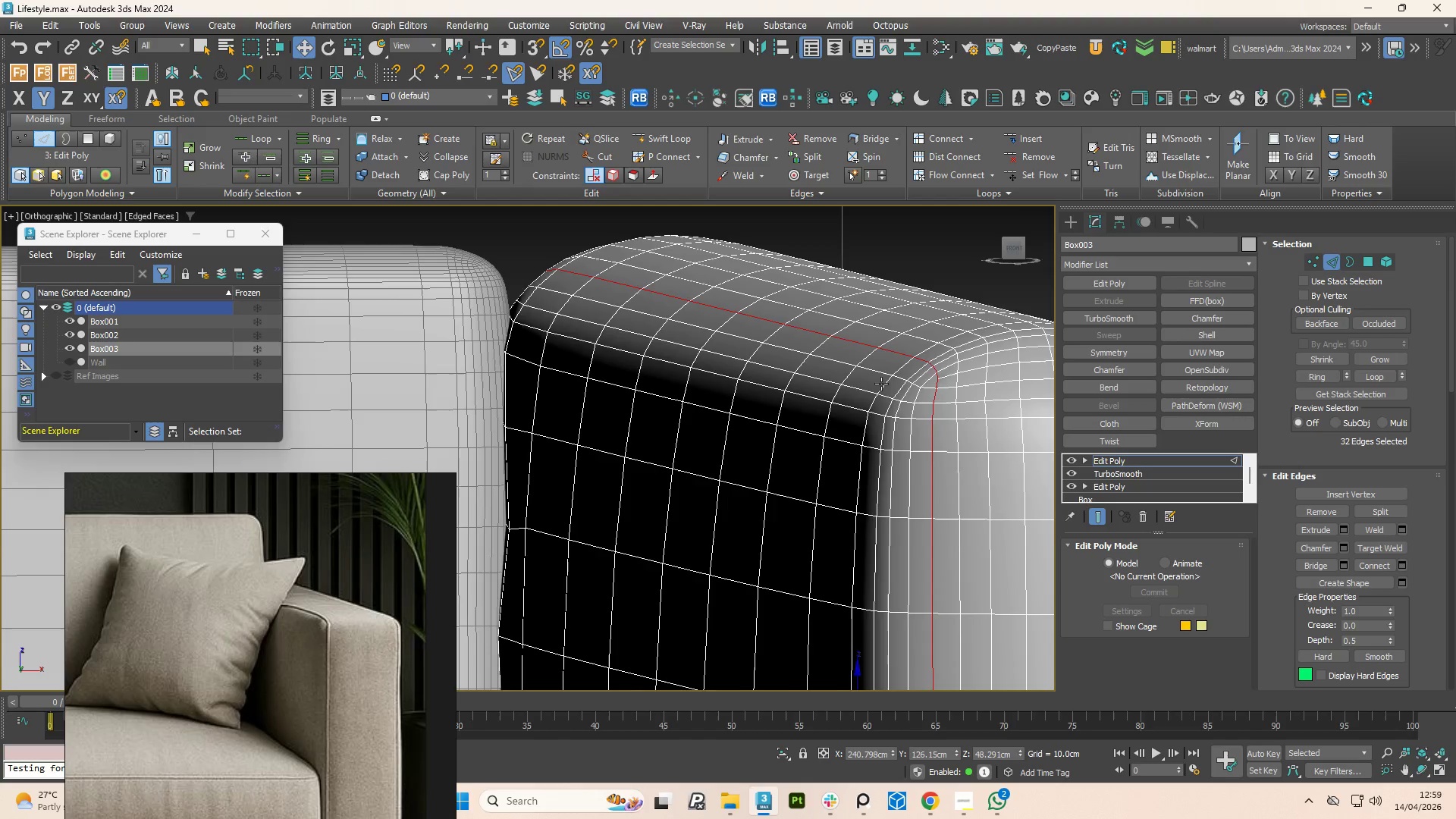 
hold_key(key=AltLeft, duration=0.69)
 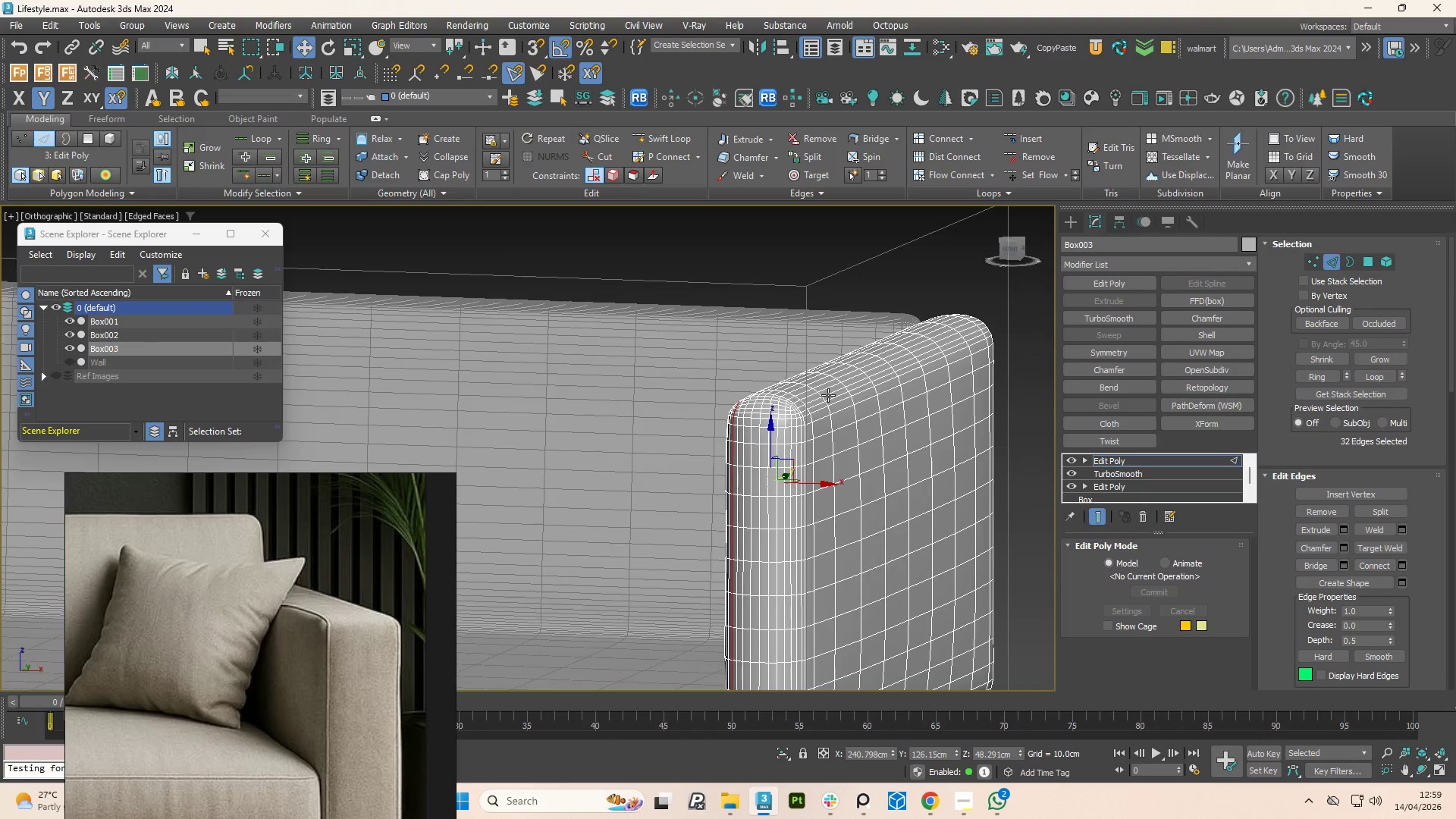 
scroll: coordinate [861, 375], scroll_direction: down, amount: 4.0
 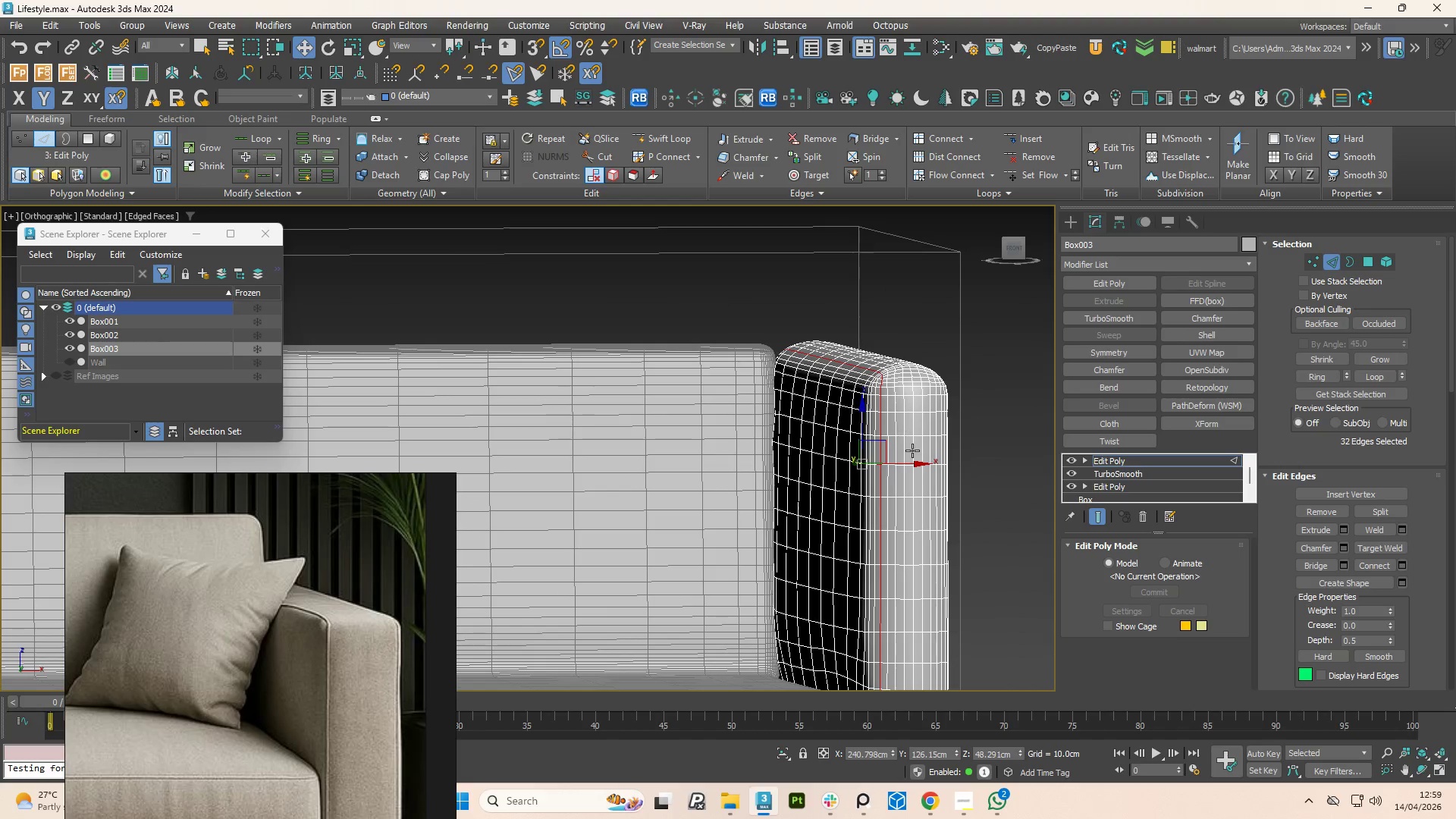 
scroll: coordinate [809, 410], scroll_direction: up, amount: 4.0
 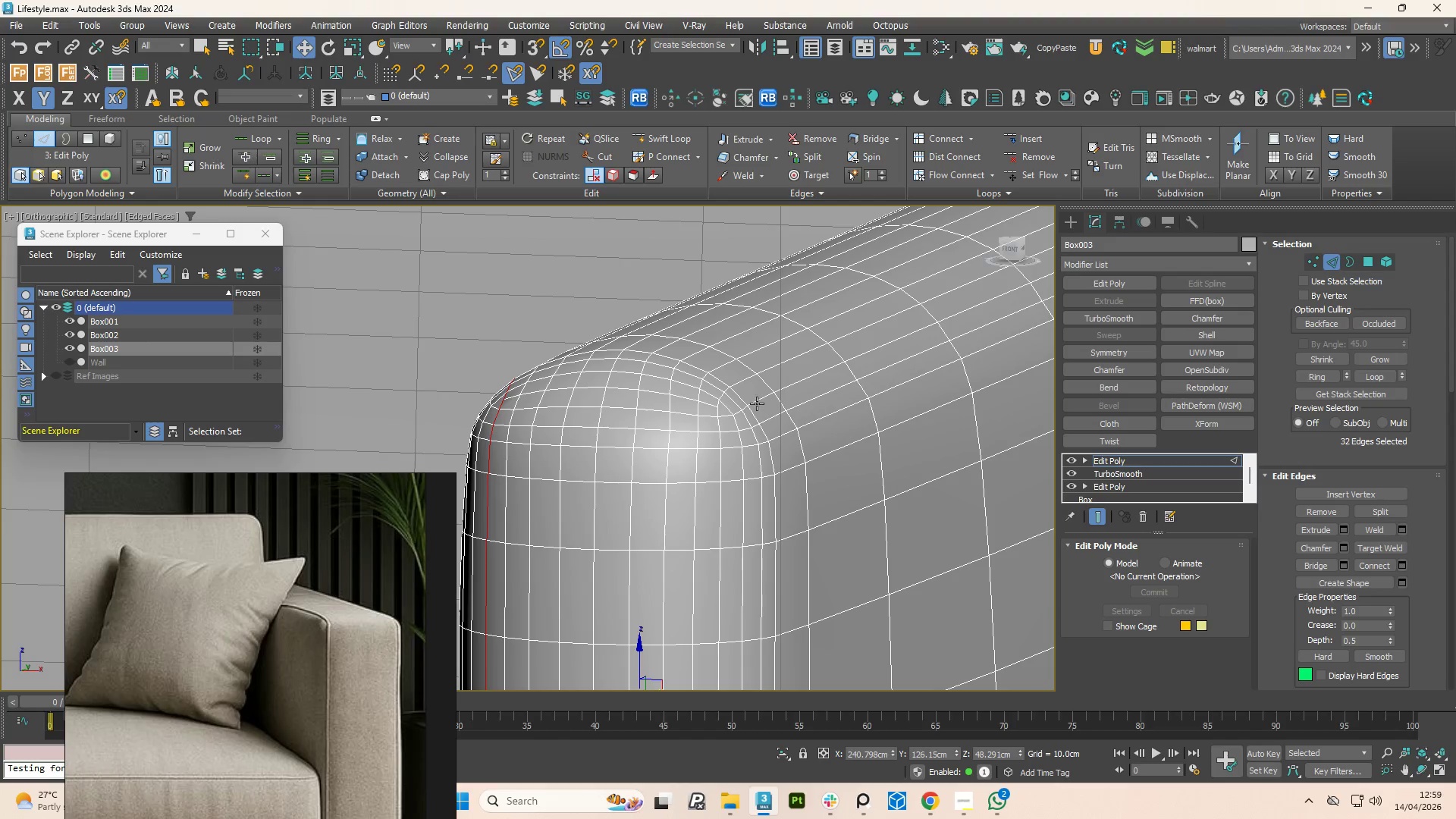 
hold_key(key=ControlLeft, duration=1.51)
left_click([741, 375])
 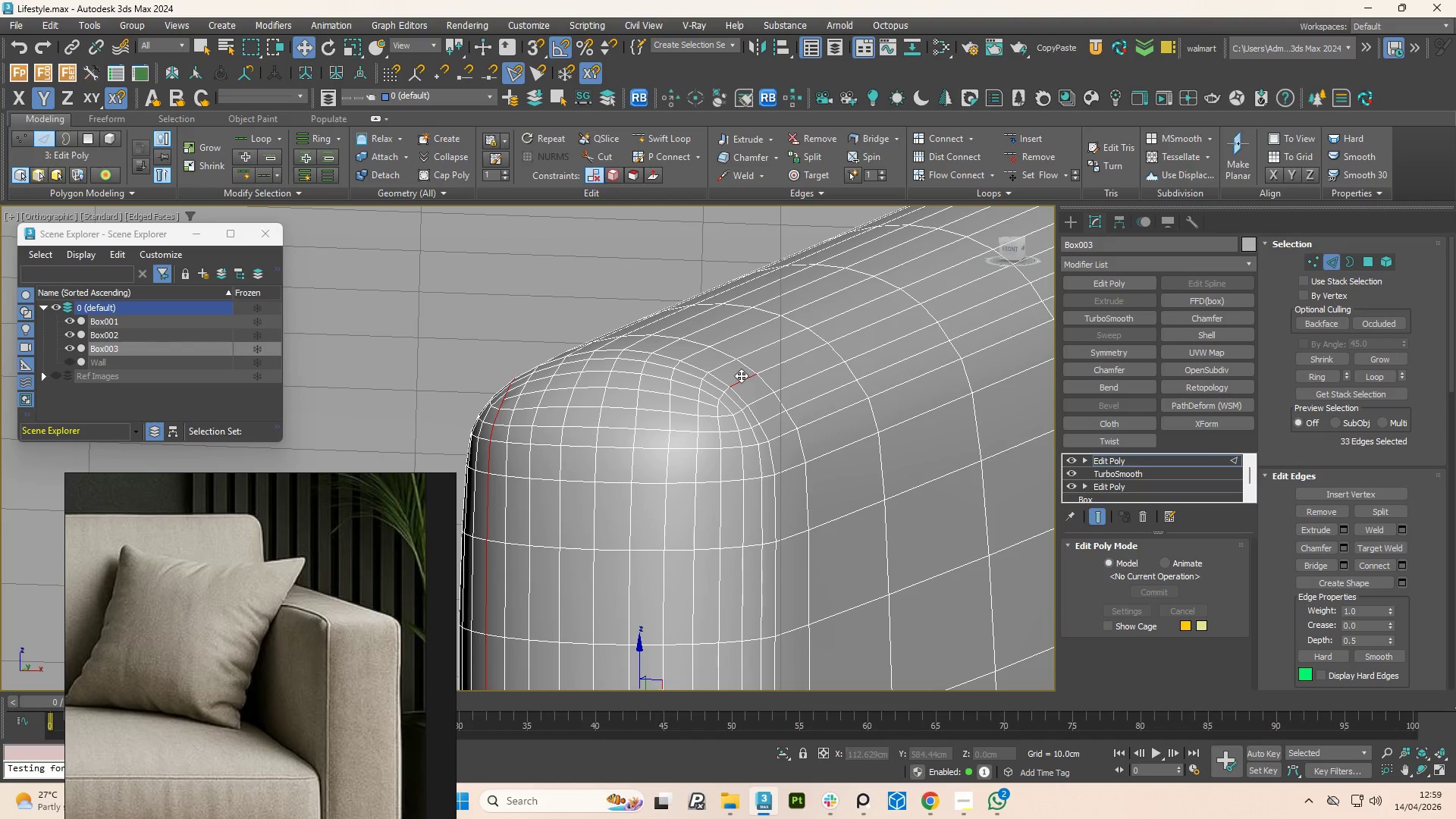 
double_click([741, 375])
 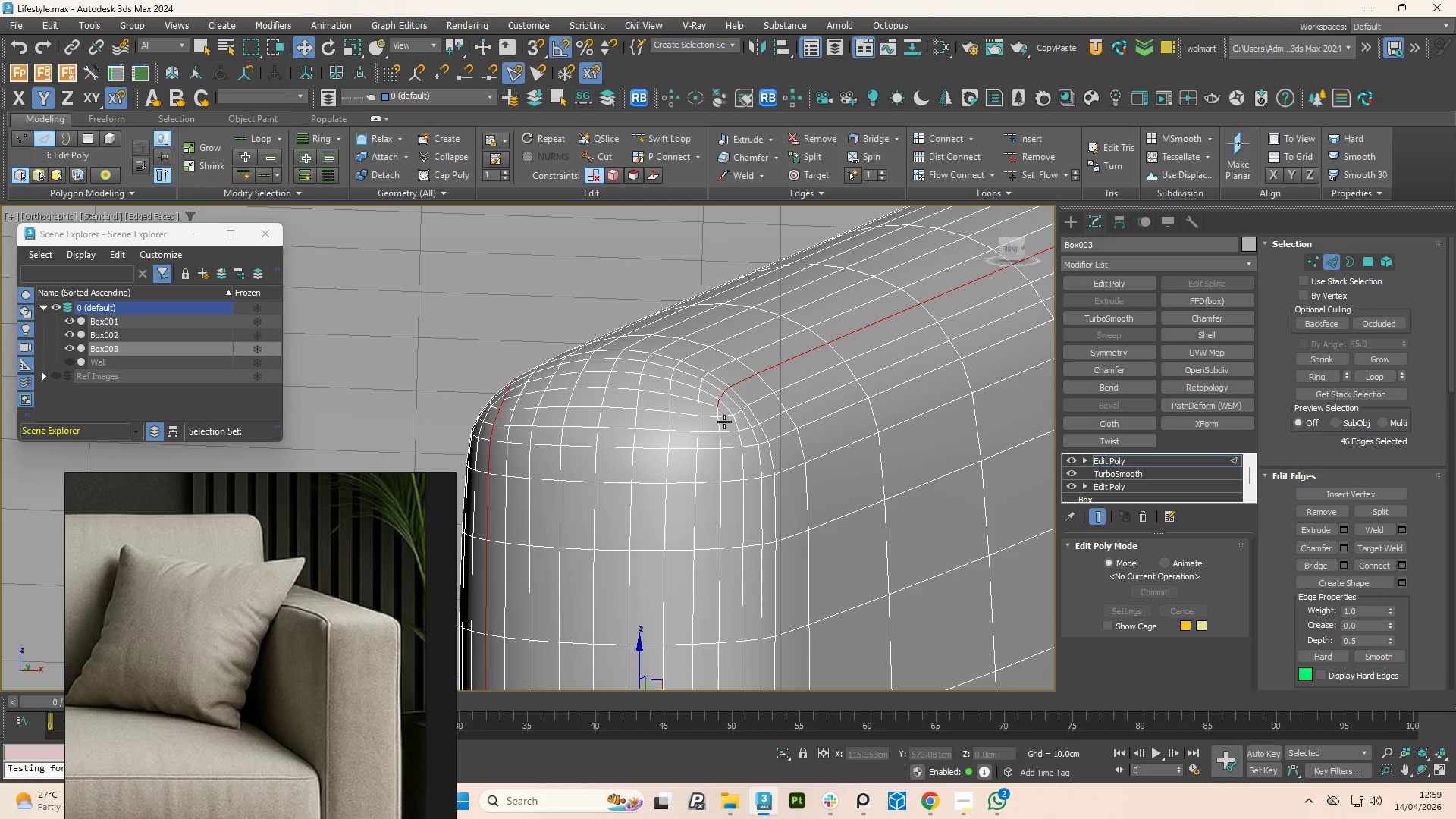 
hold_key(key=ControlLeft, duration=0.52)
left_click([719, 425])
 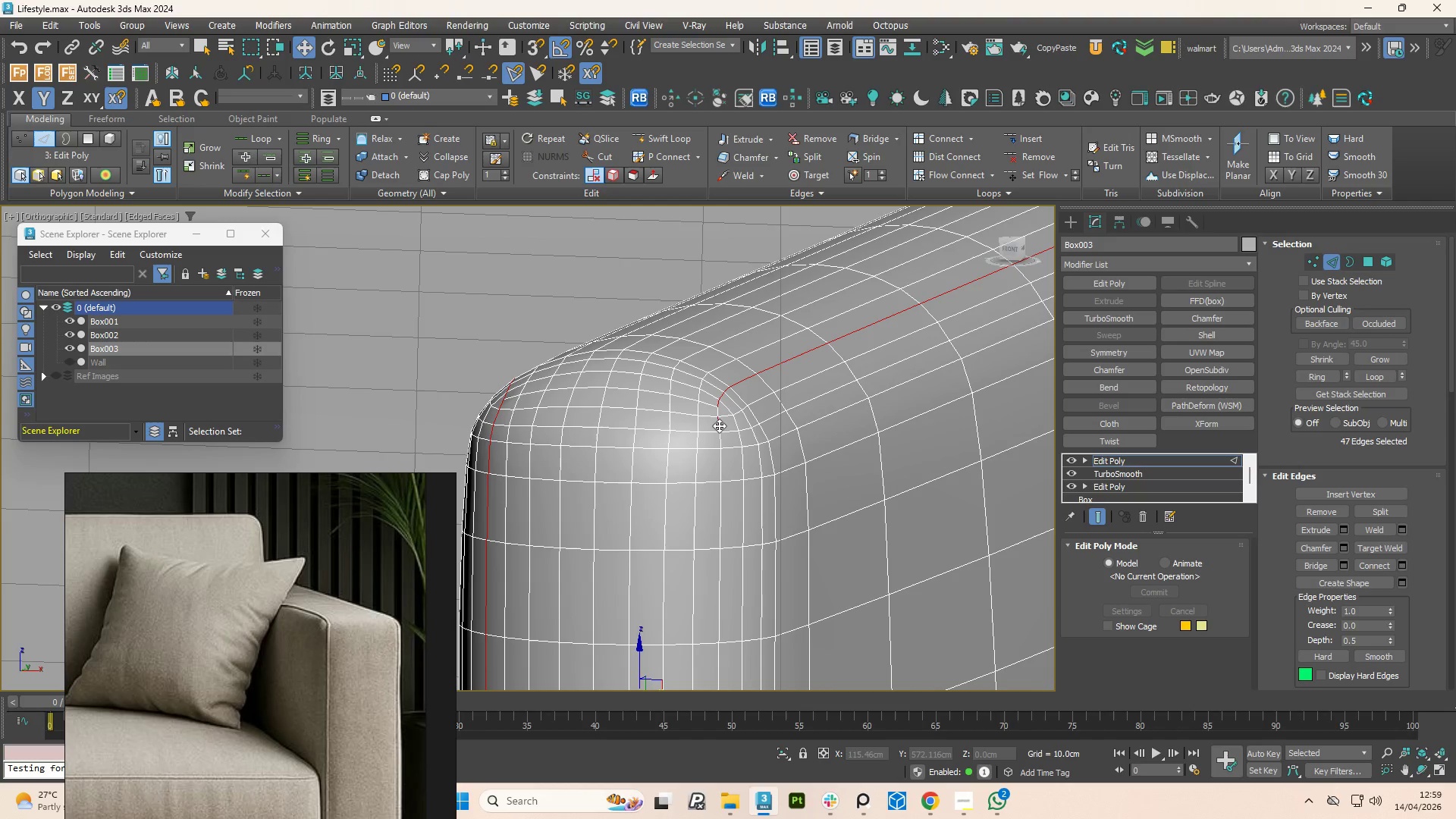 
double_click([719, 425])
 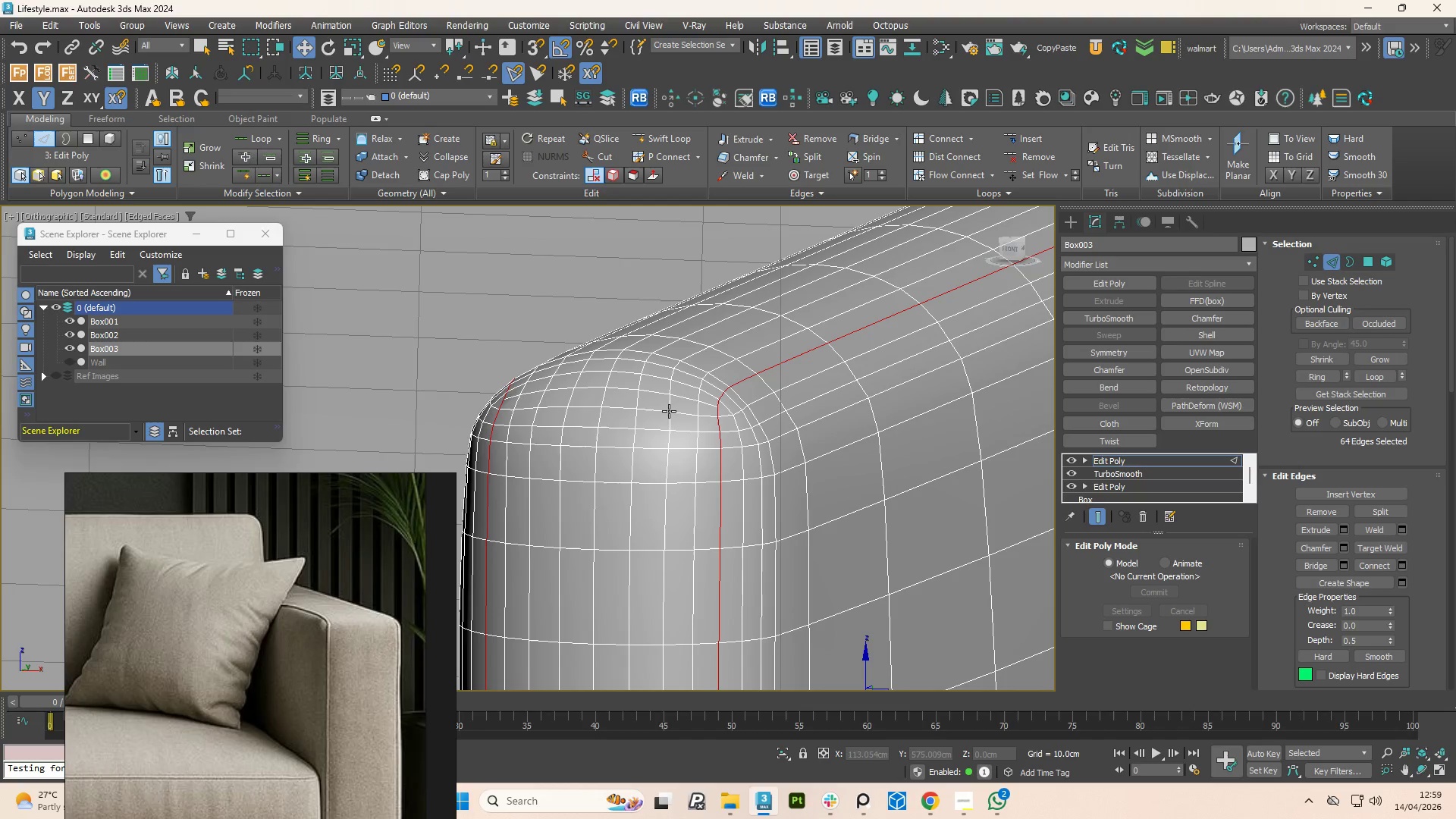 
hold_key(key=AltLeft, duration=1.5)
 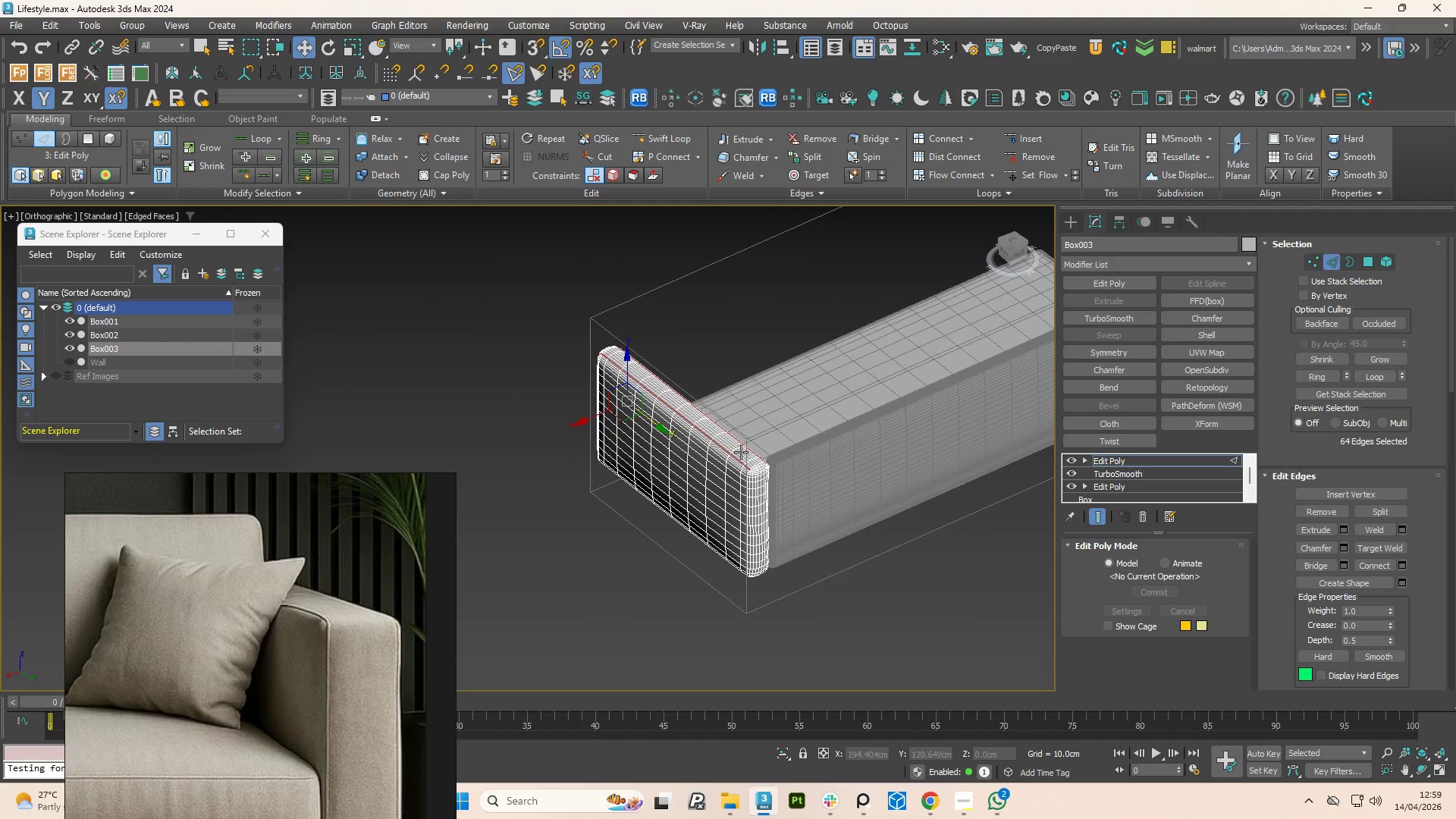 
scroll: coordinate [654, 416], scroll_direction: down, amount: 7.0
 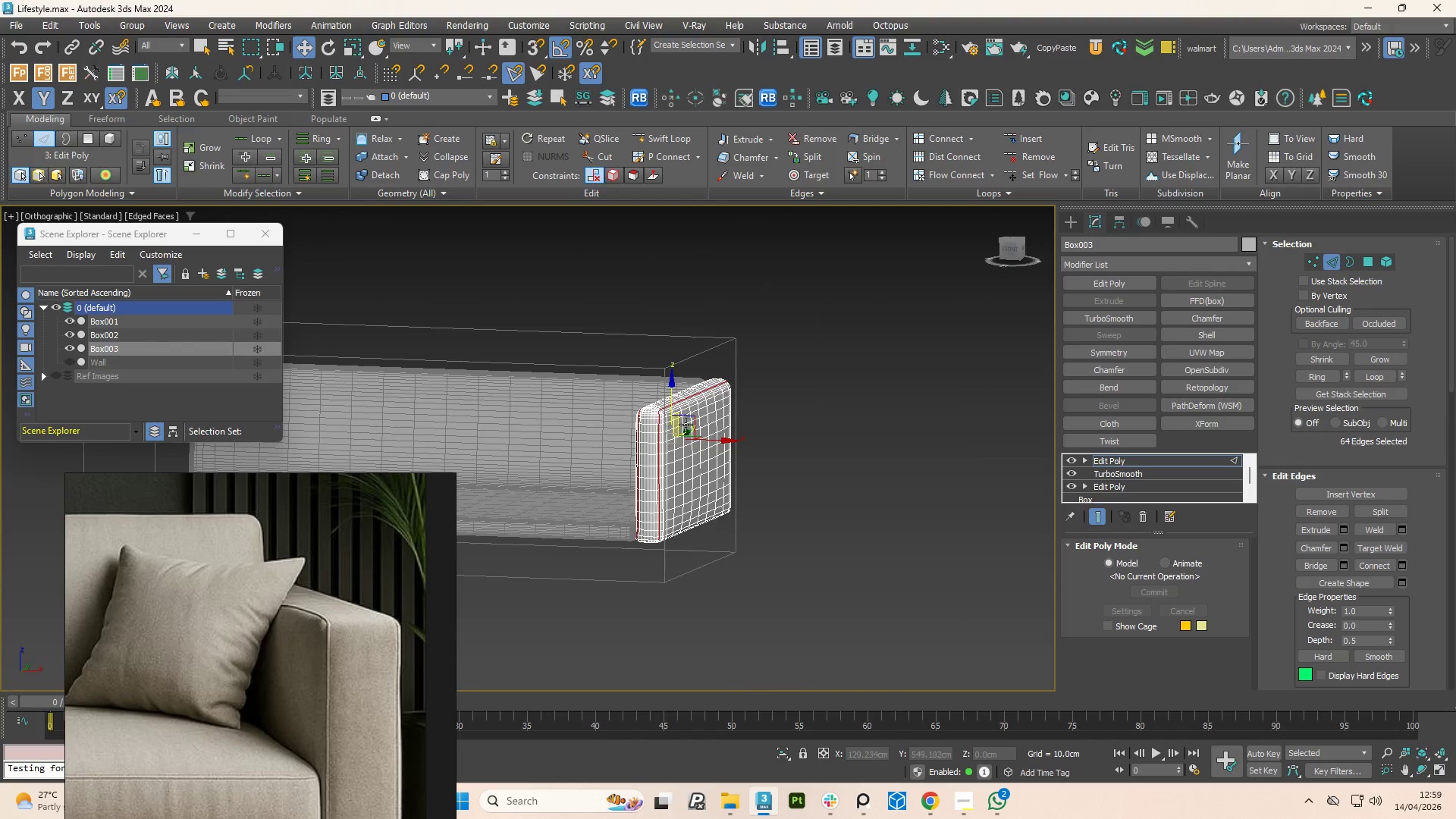 
hold_key(key=ControlLeft, duration=1.5)
 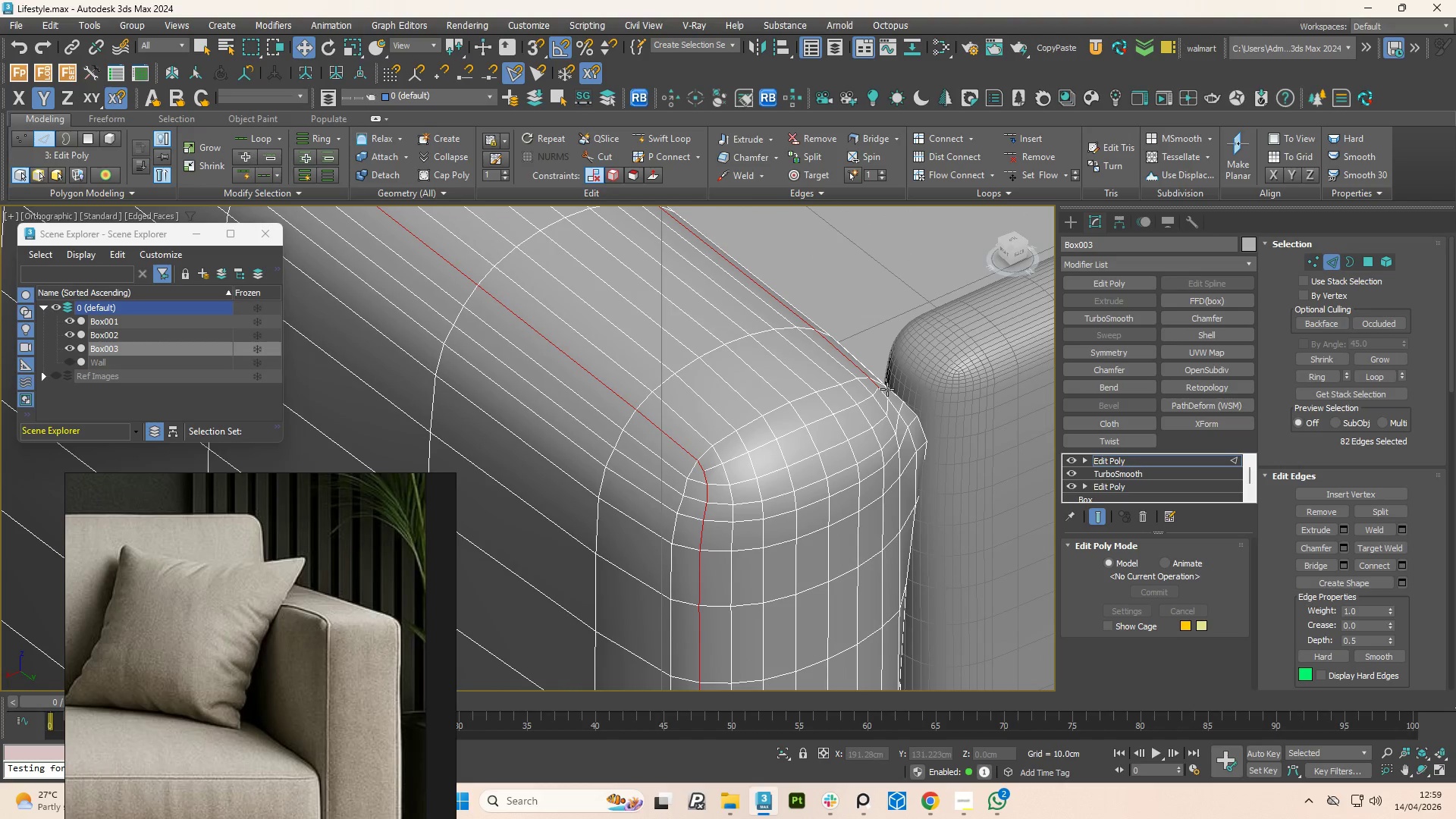 
scroll: coordinate [722, 491], scroll_direction: up, amount: 7.0
 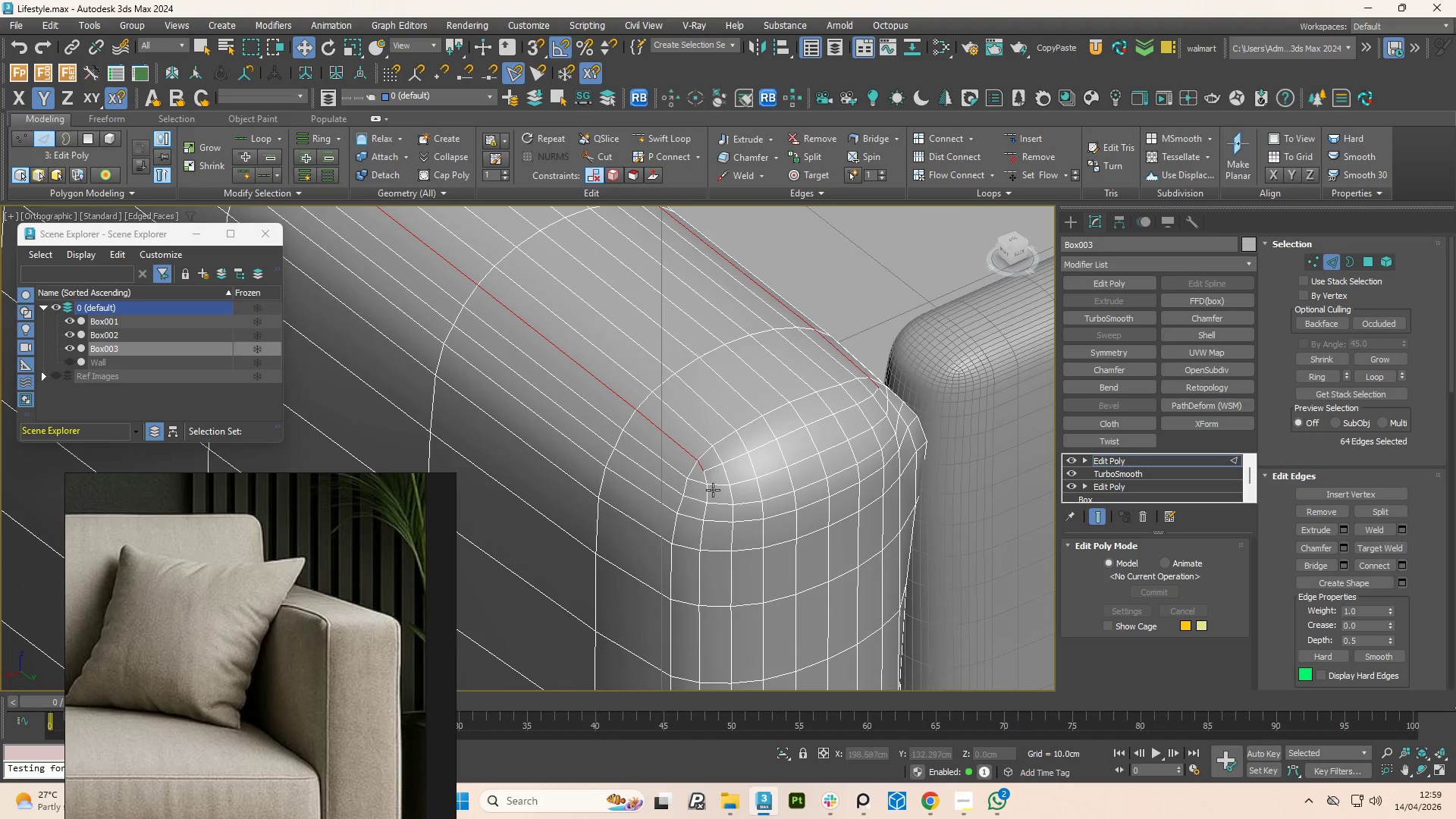 
left_click([708, 479])
 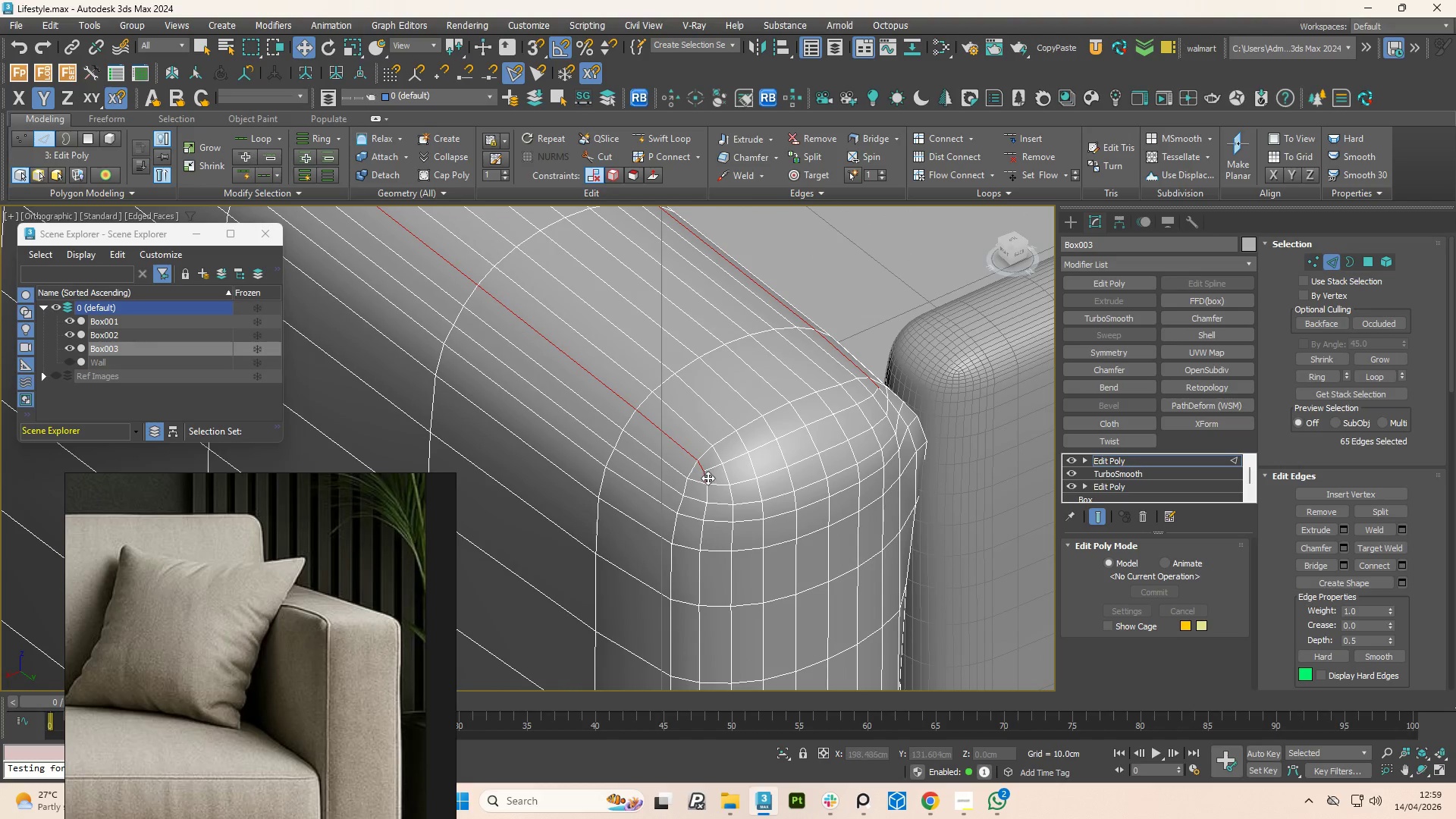 
double_click([708, 478])
 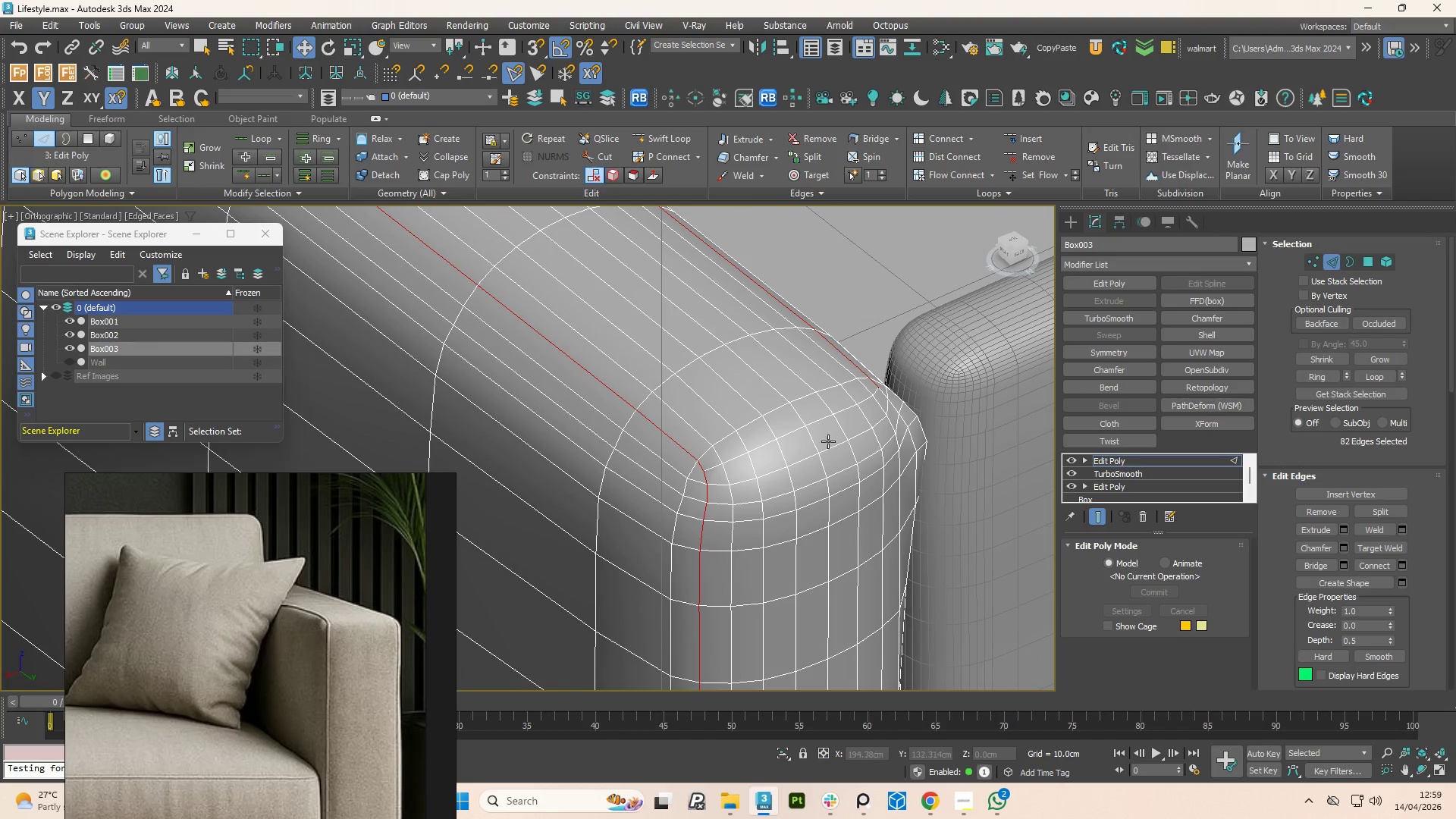 
hold_key(key=ControlLeft, duration=1.5)
 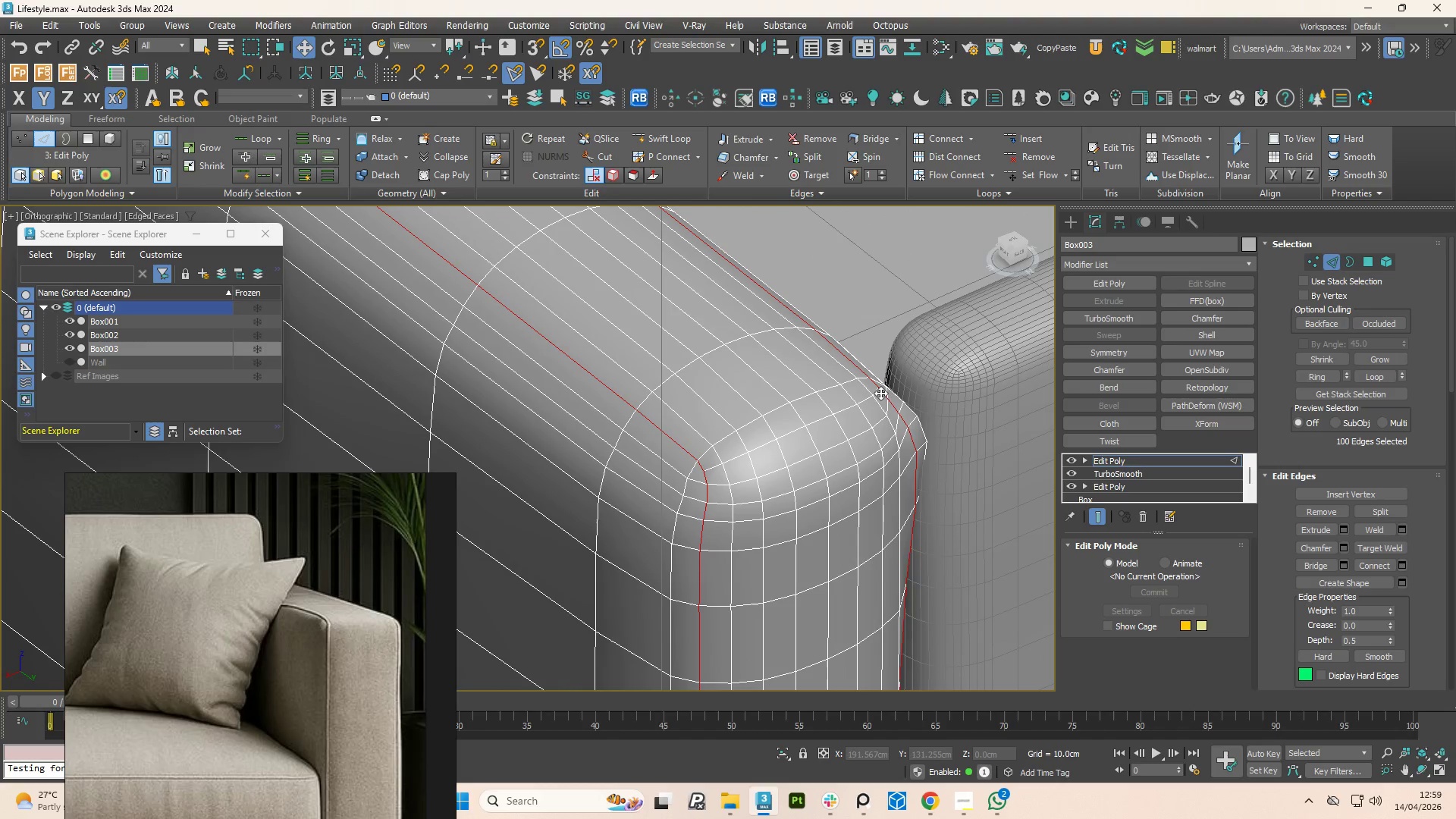 
hold_key(key=ControlLeft, duration=0.69)
left_click([880, 393])
 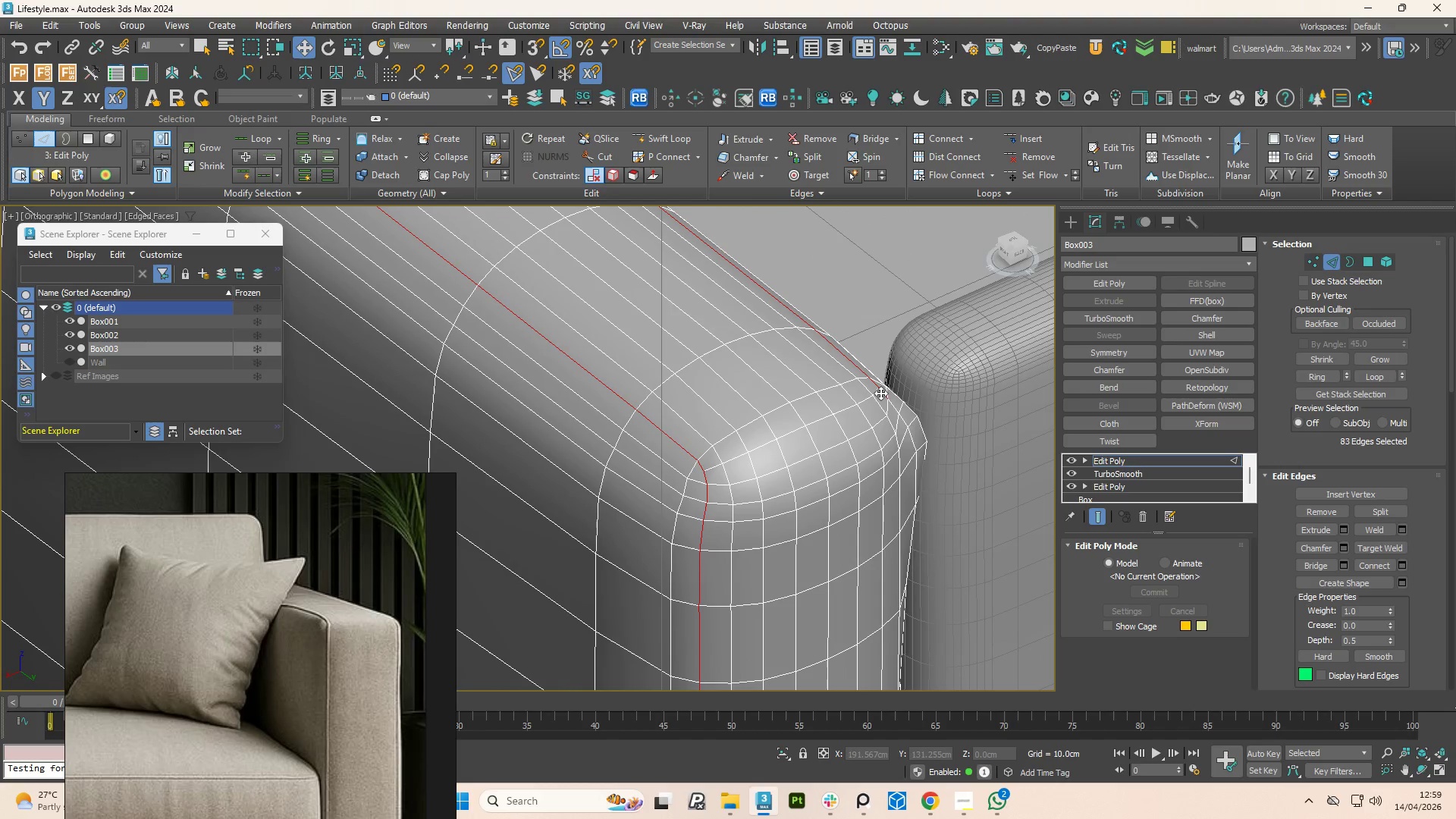 
double_click([880, 393])
 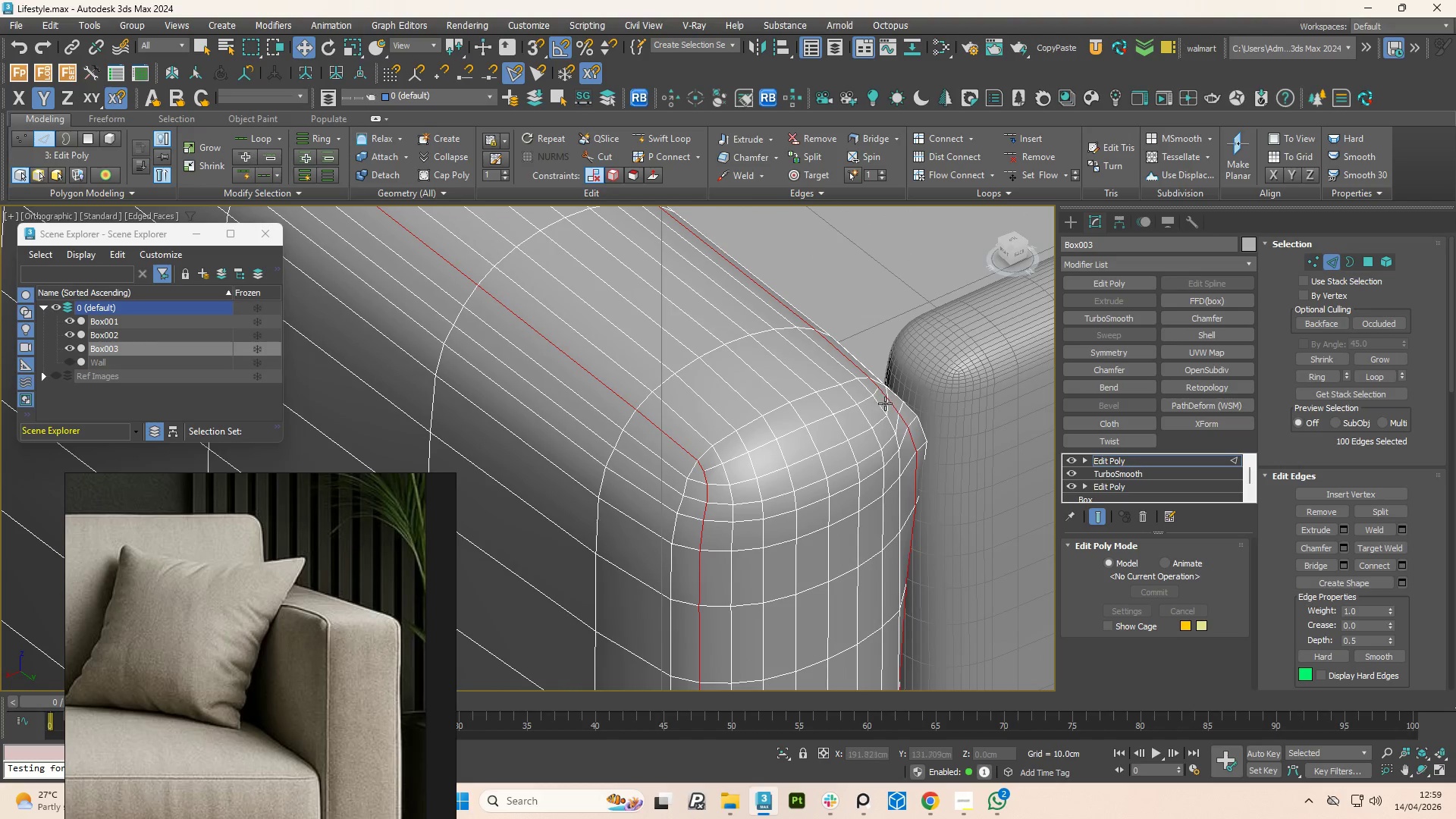 
hold_key(key=AltLeft, duration=0.67)
 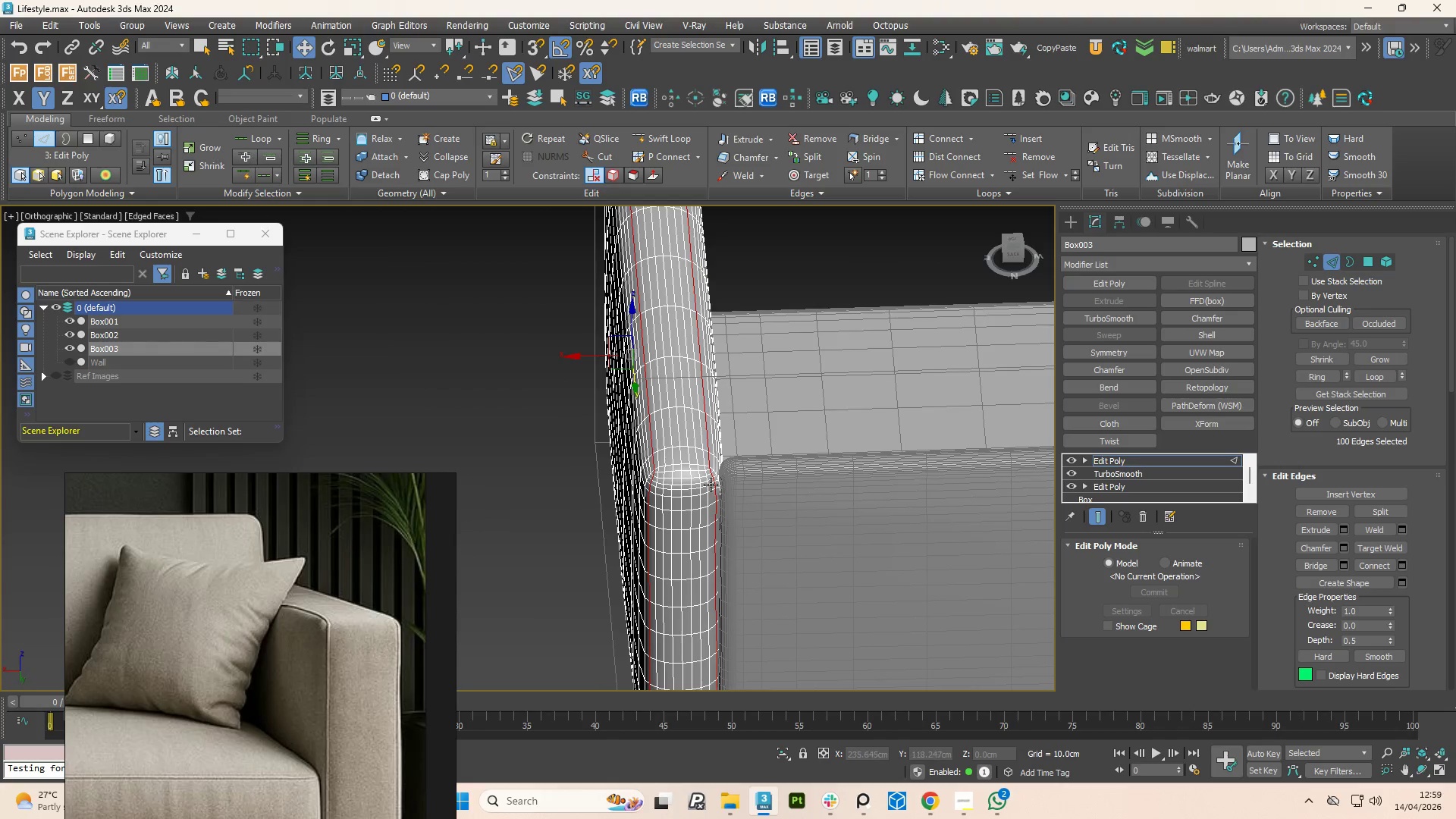 
scroll: coordinate [905, 438], scroll_direction: down, amount: 4.0
 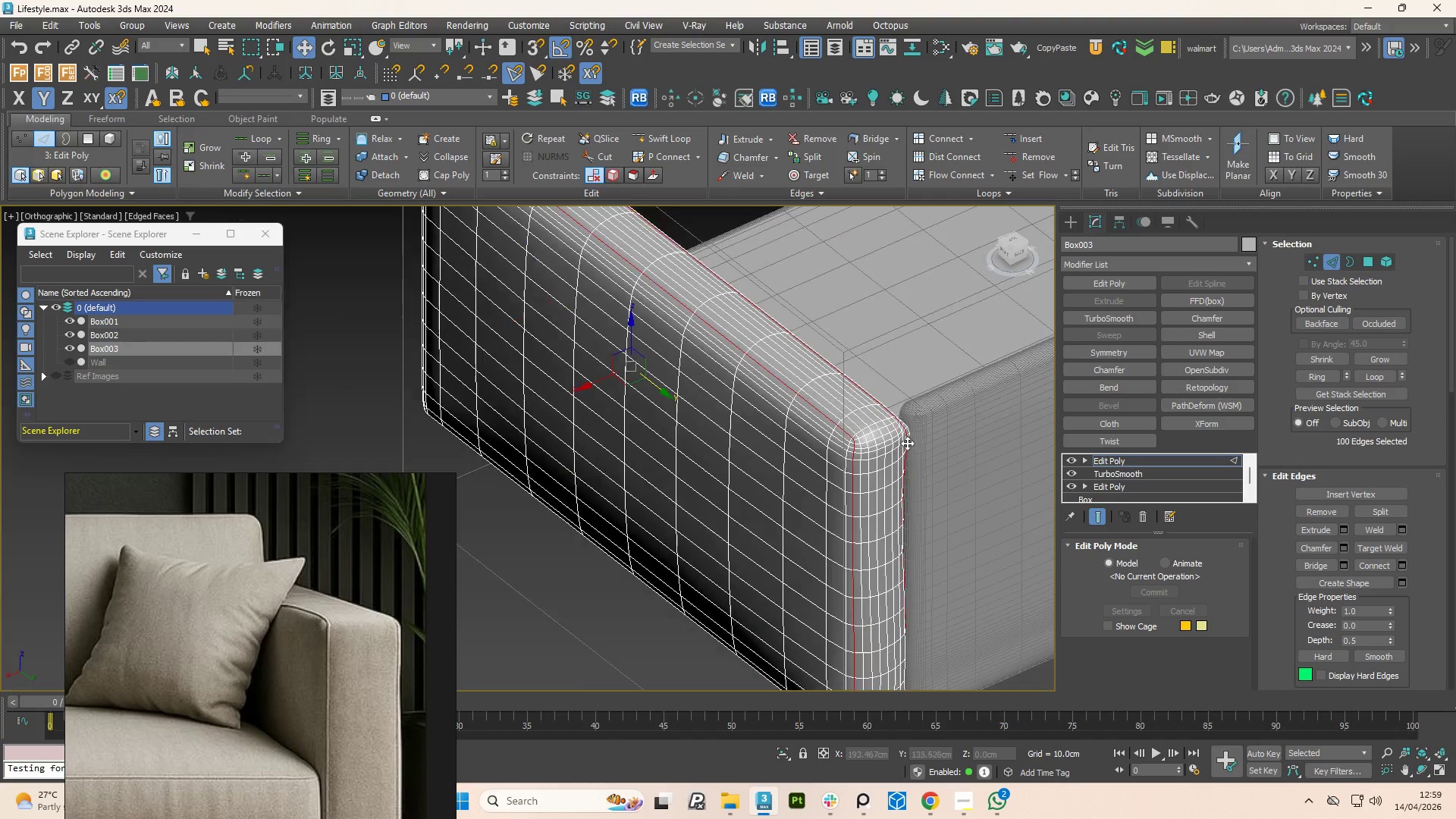 
hold_key(key=AltLeft, duration=0.59)
 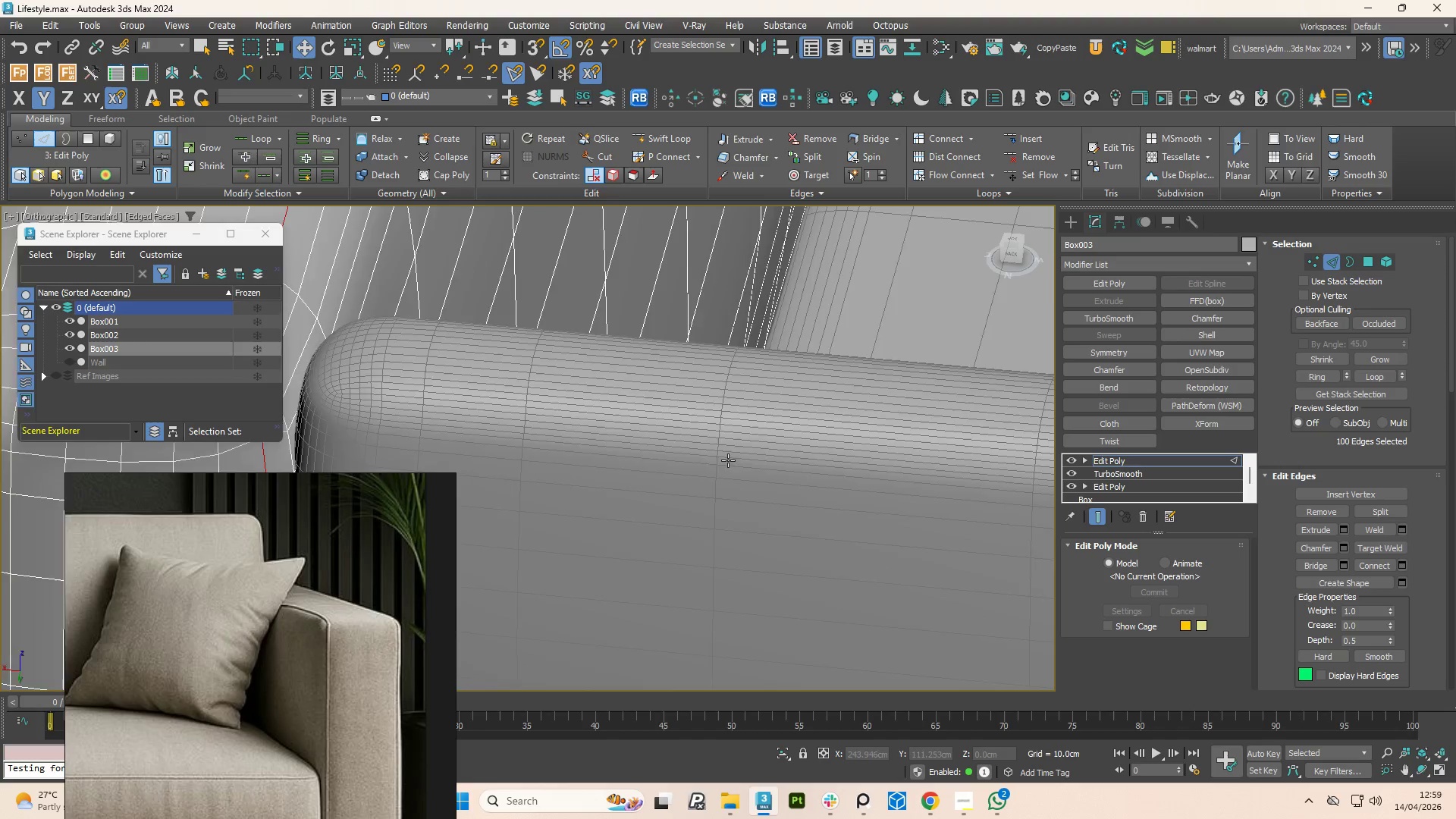 
scroll: coordinate [737, 479], scroll_direction: up, amount: 5.0
 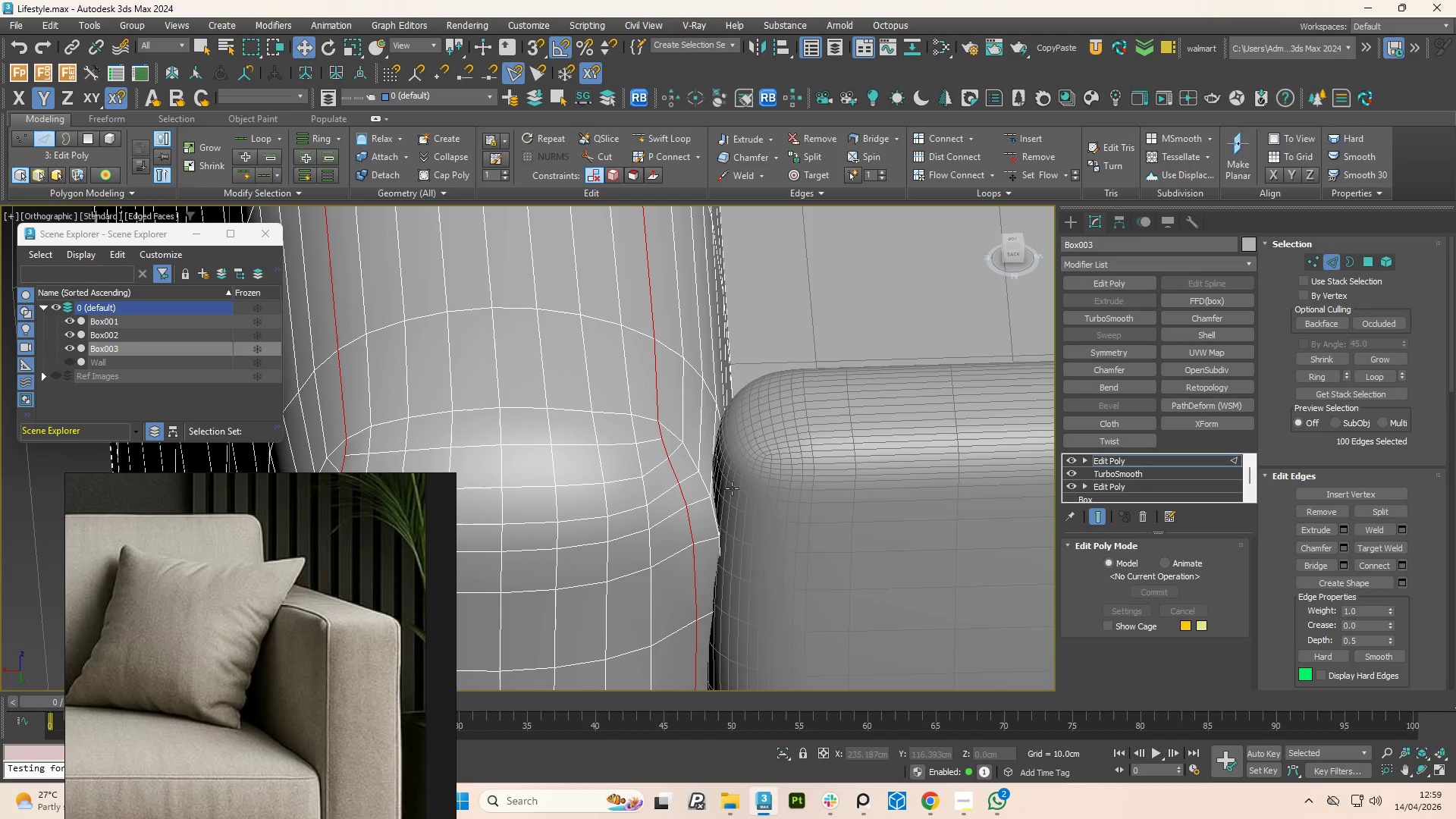 
scroll: coordinate [836, 421], scroll_direction: down, amount: 4.0
 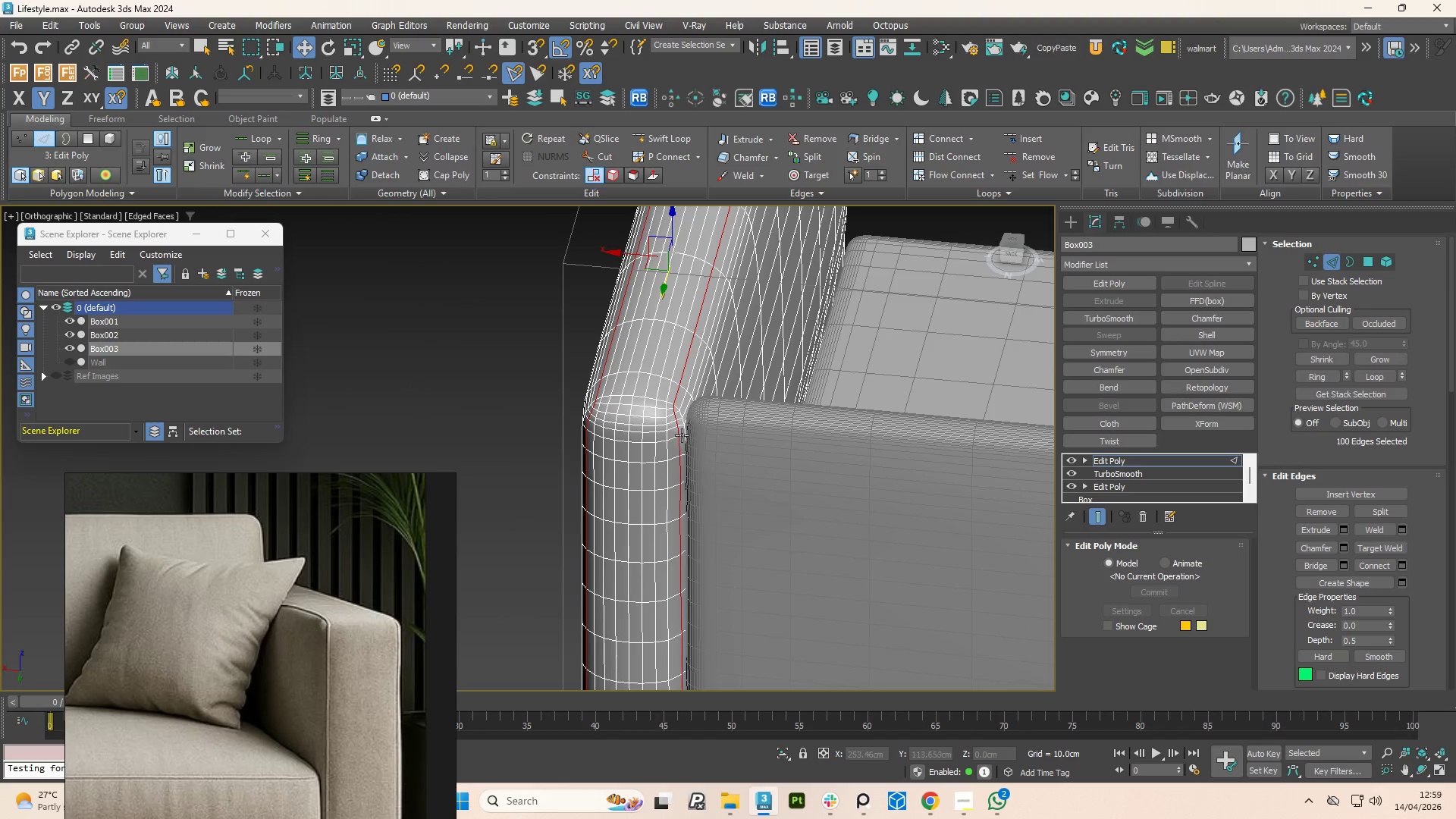 
scroll: coordinate [684, 425], scroll_direction: up, amount: 4.0
 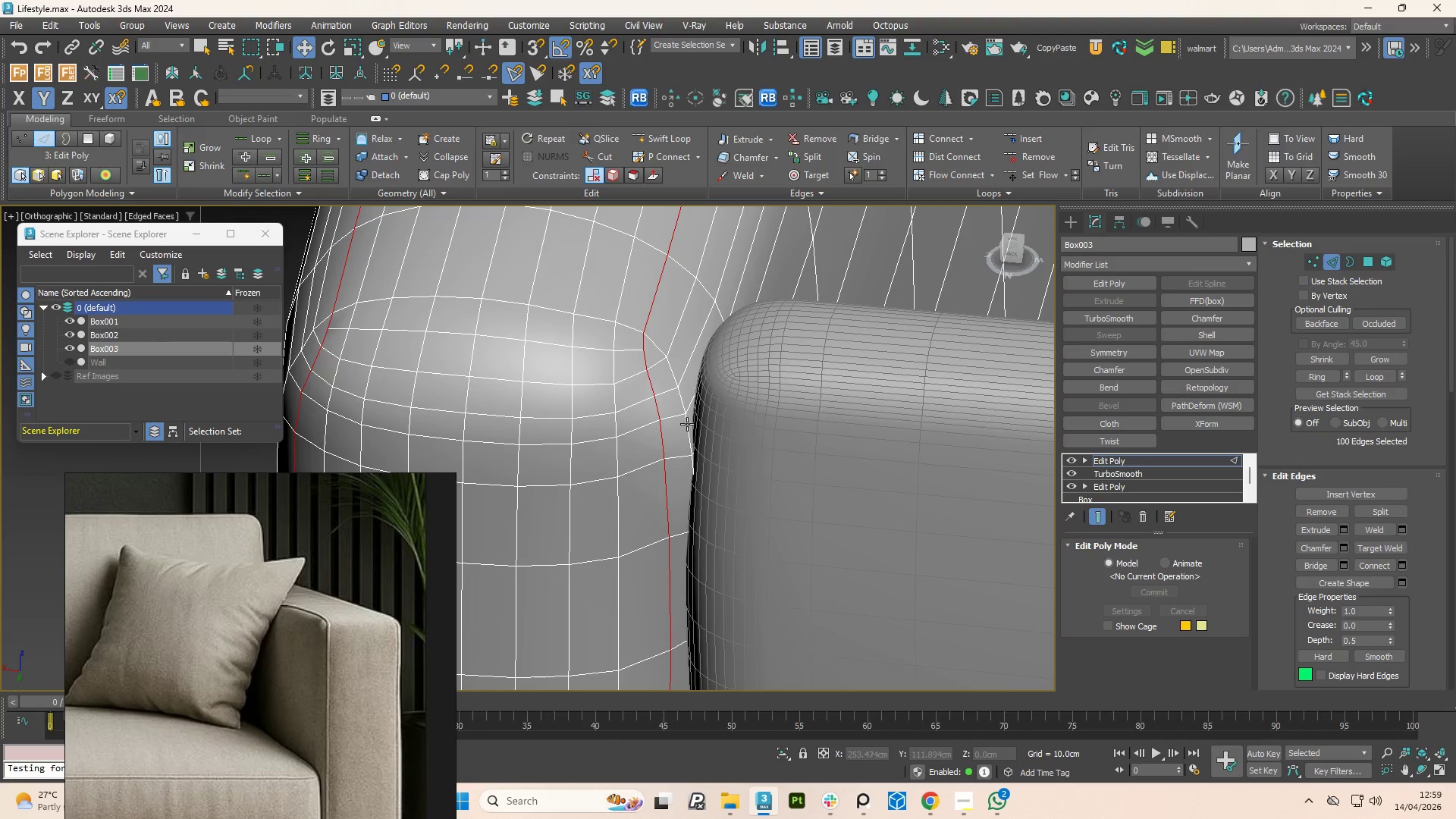 
hold_key(key=AltLeft, duration=1.5)
 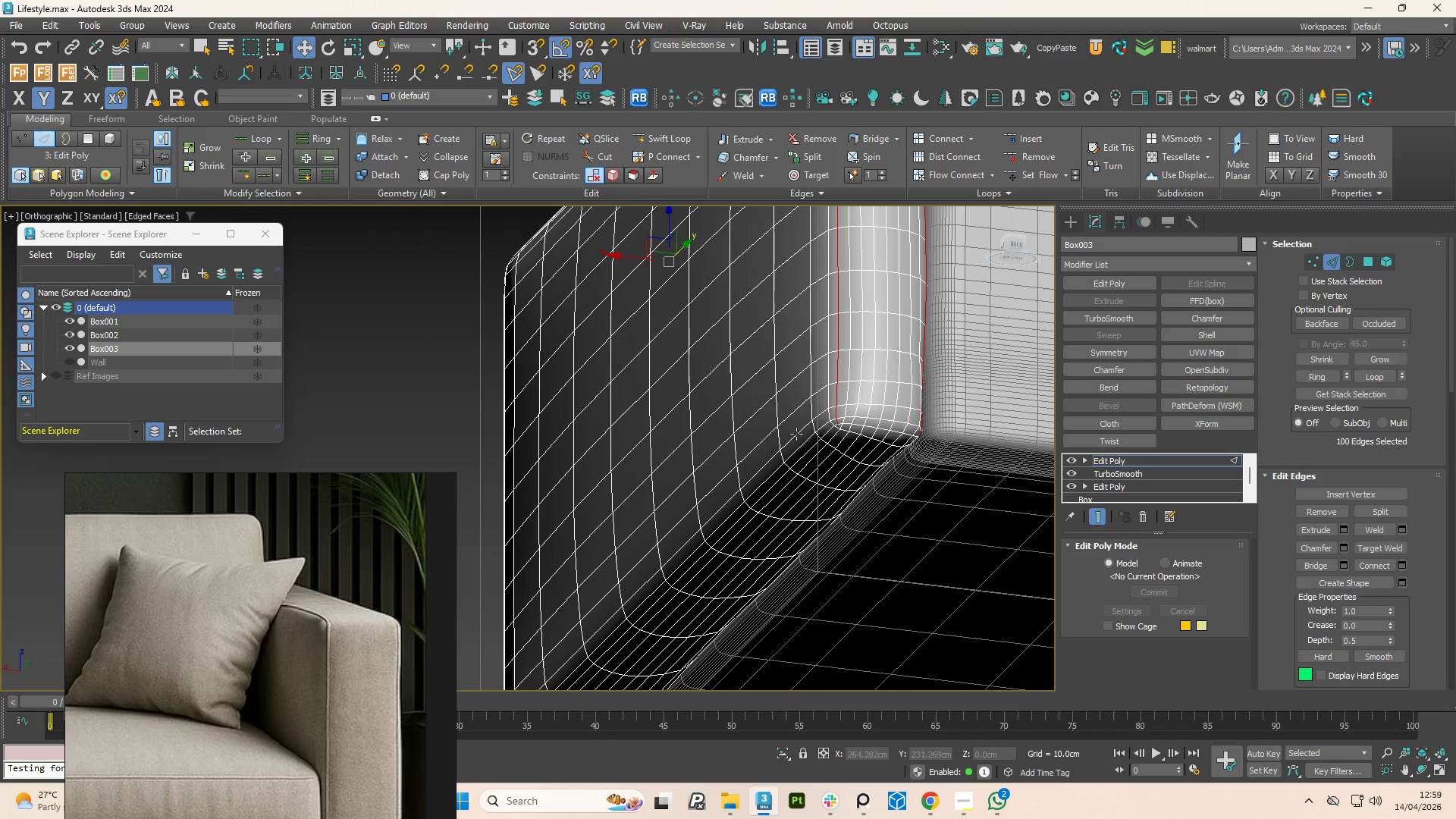 
scroll: coordinate [689, 427], scroll_direction: down, amount: 4.0
 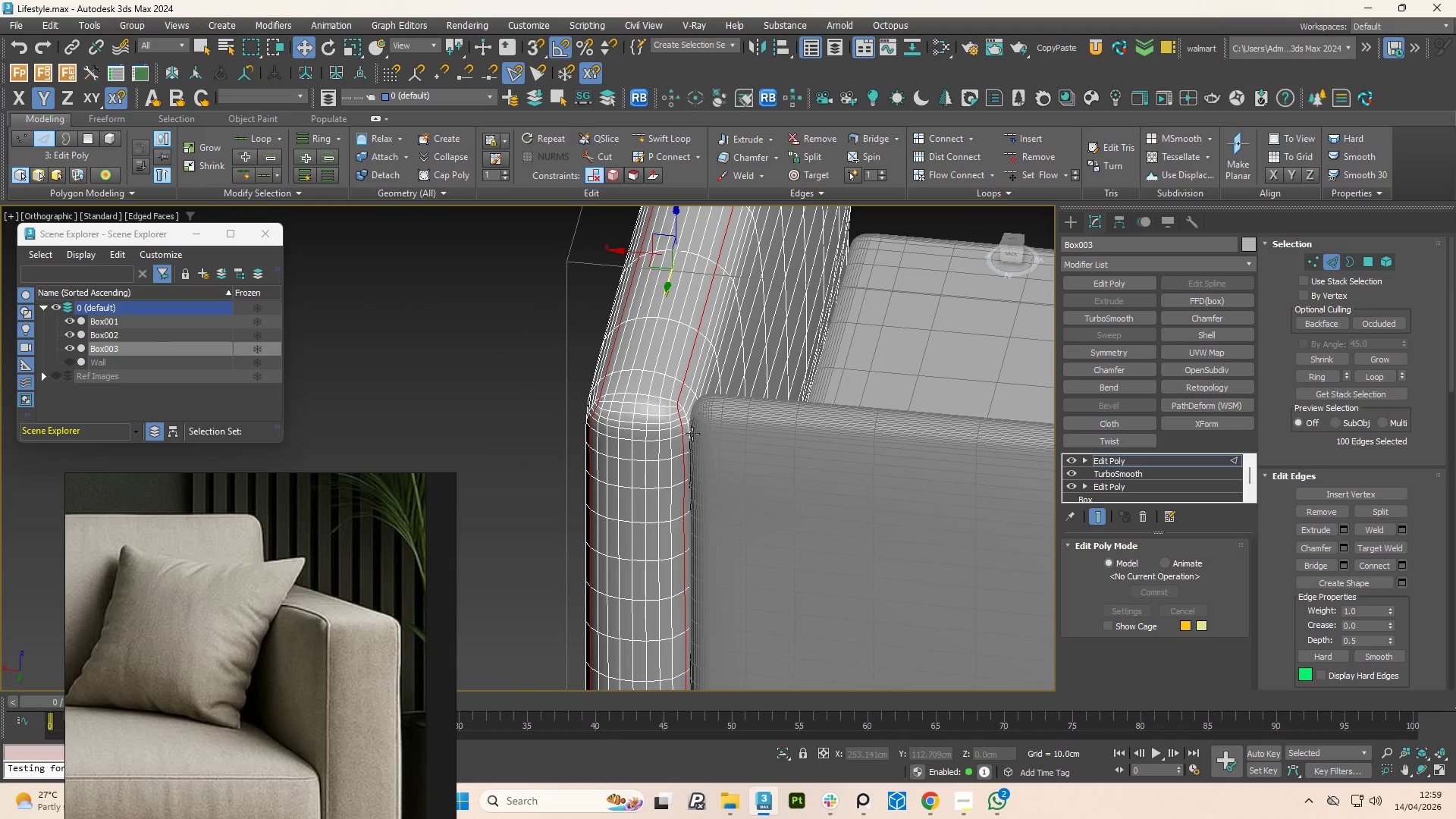 
hold_key(key=AltLeft, duration=0.41)
 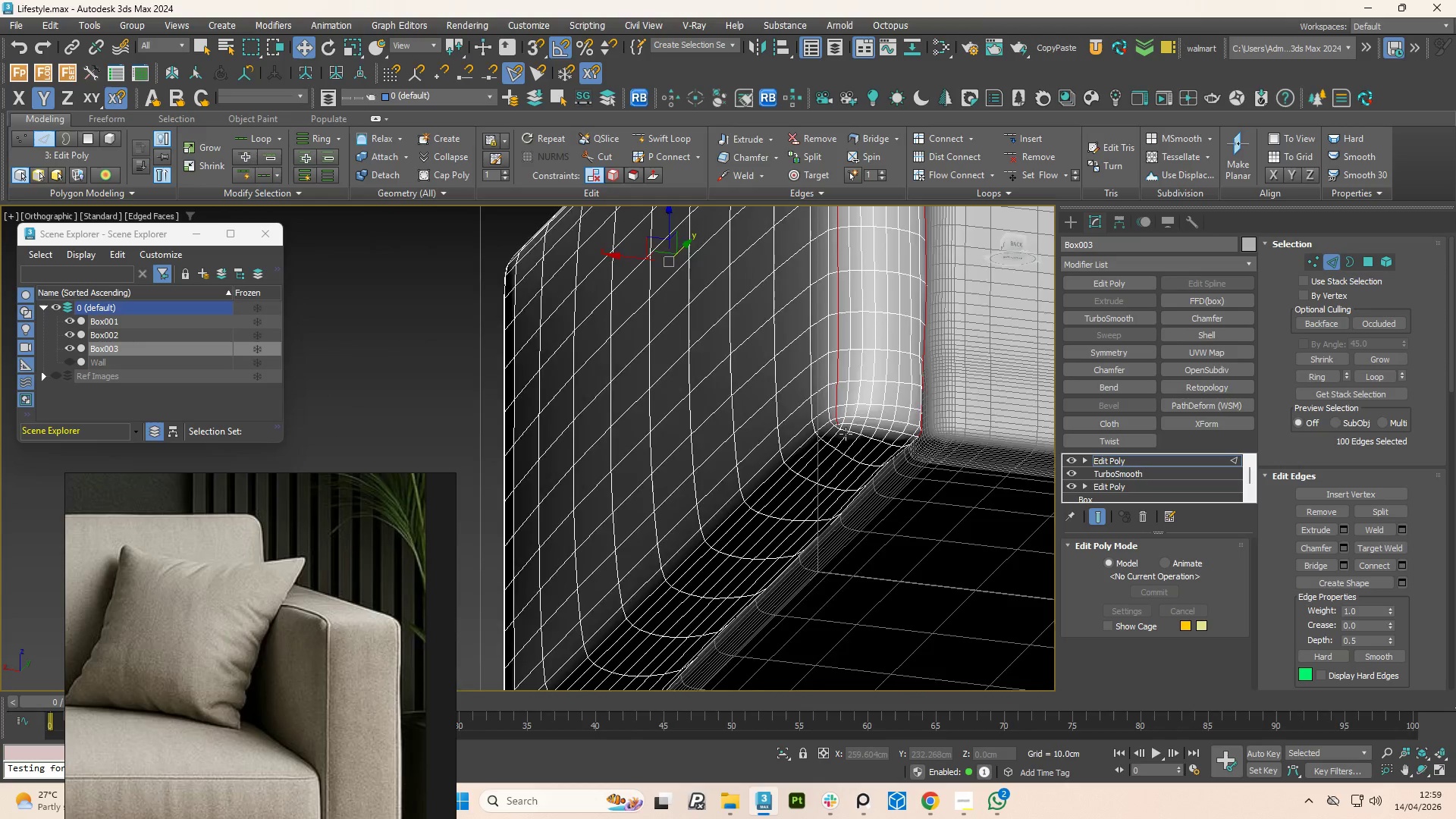 
hold_key(key=AltLeft, duration=8.64)
scroll: coordinate [820, 422], scroll_direction: up, amount: 4.0
 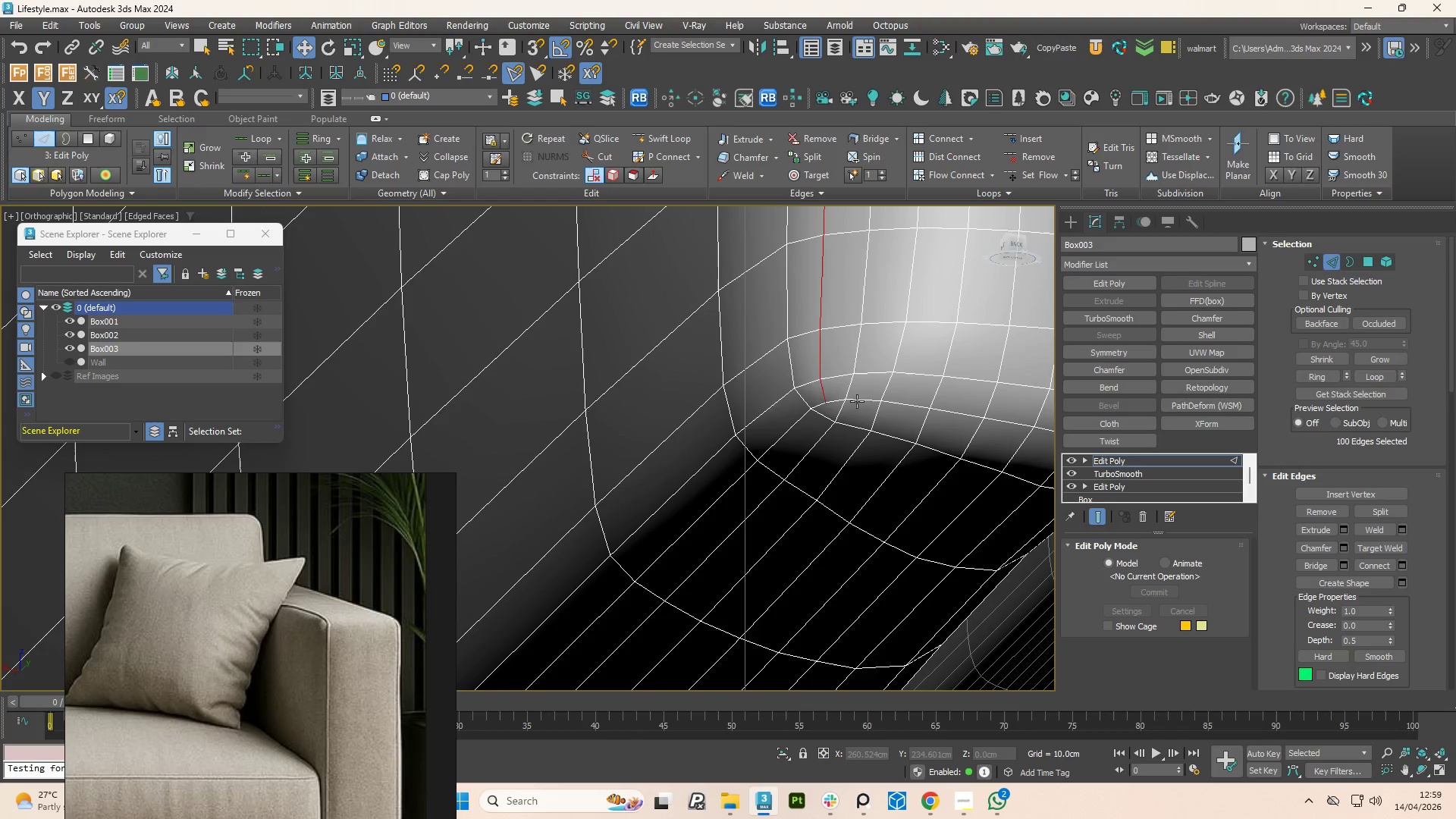 
double_click([863, 400])
 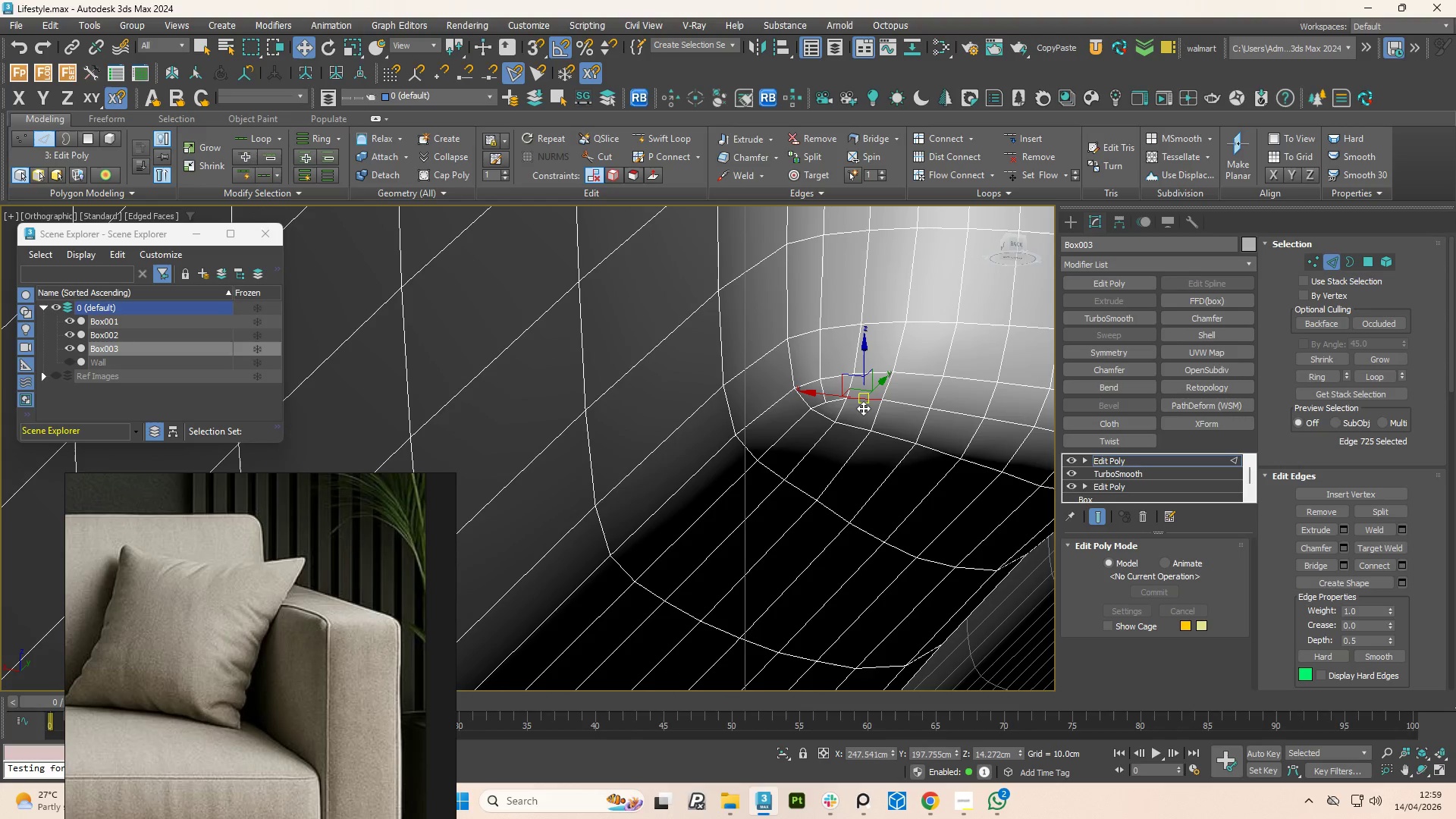 
key(Control+Z)
 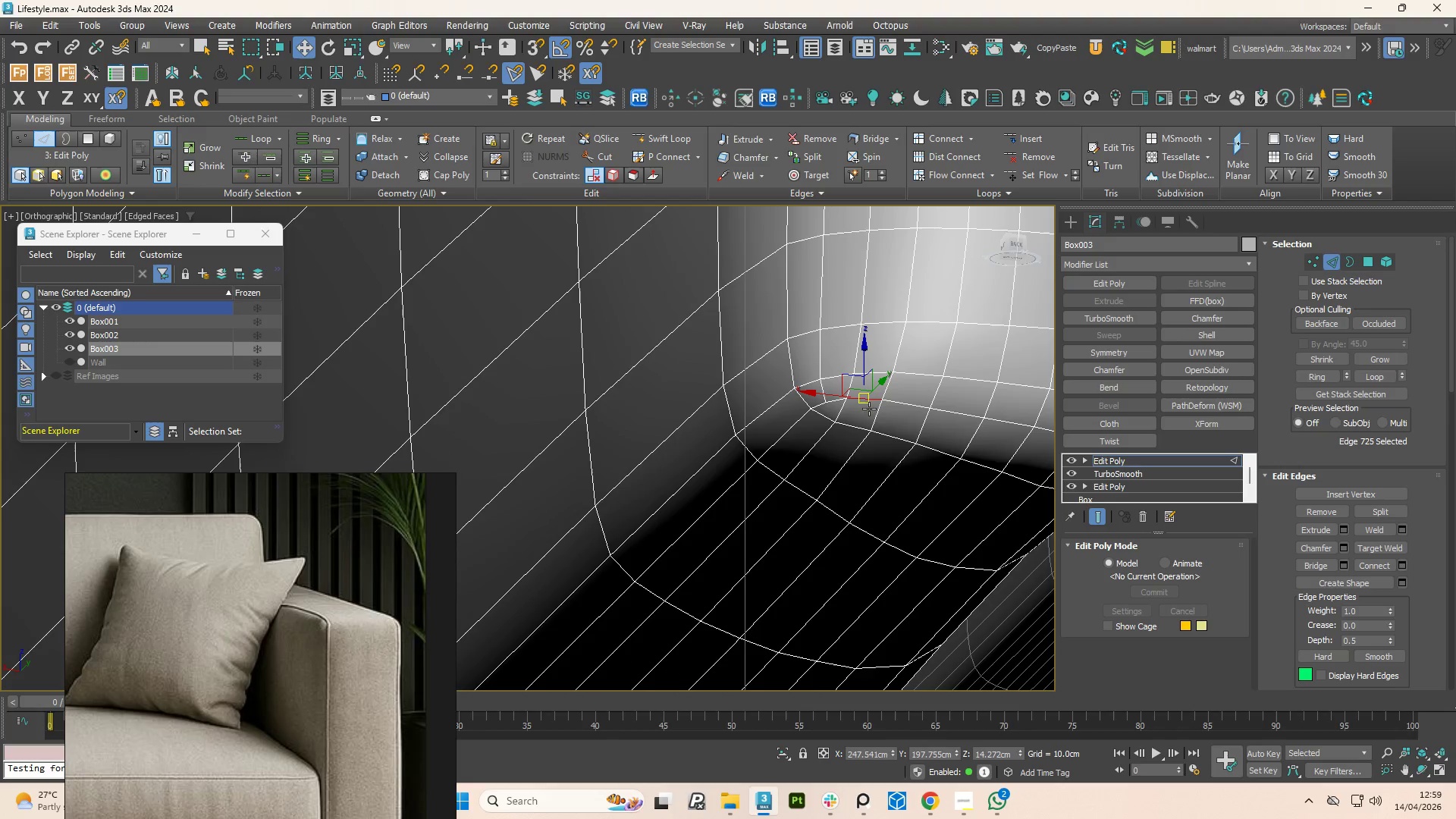 
key(Control+Z)
 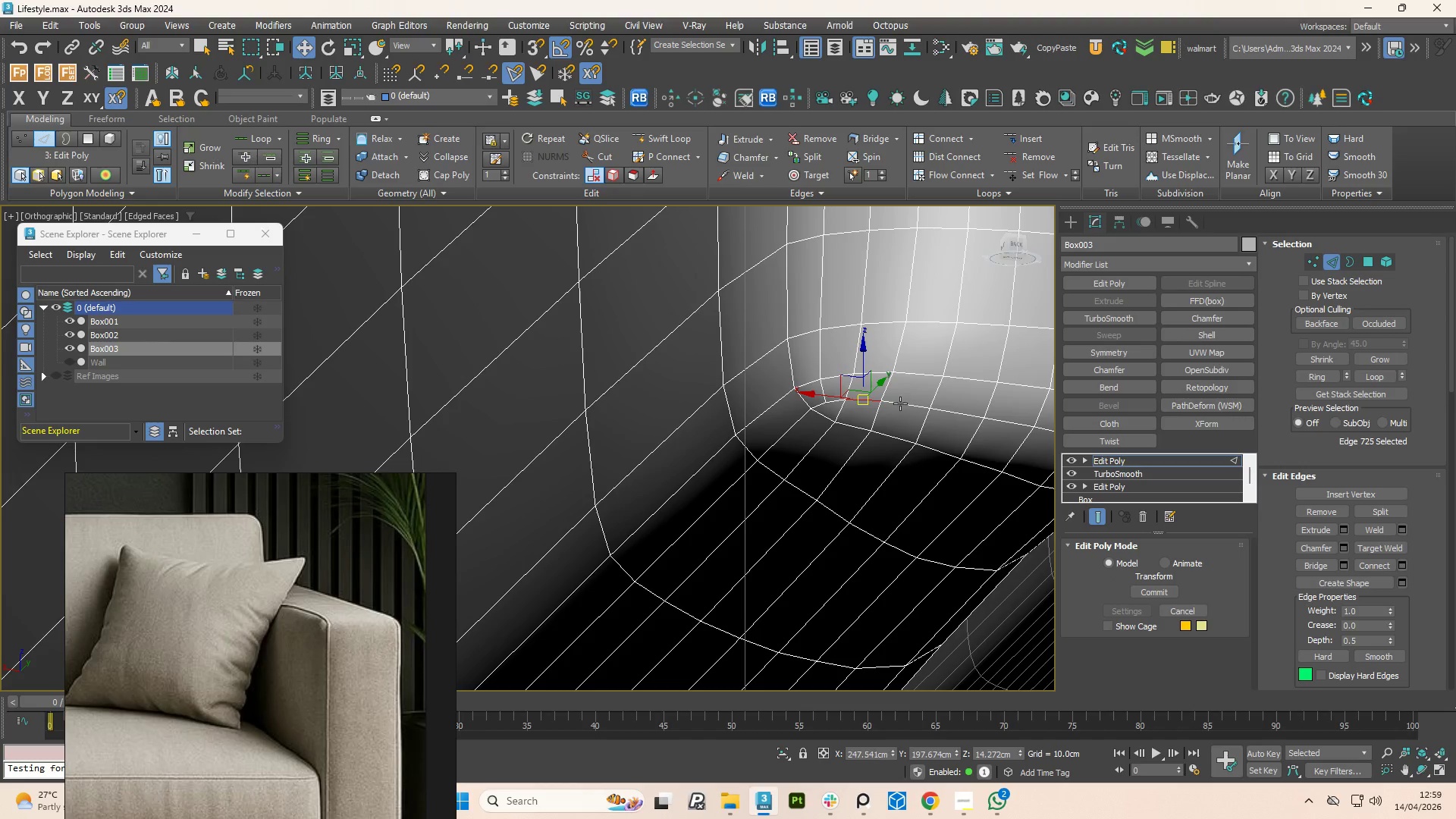 
double_click([900, 403])
 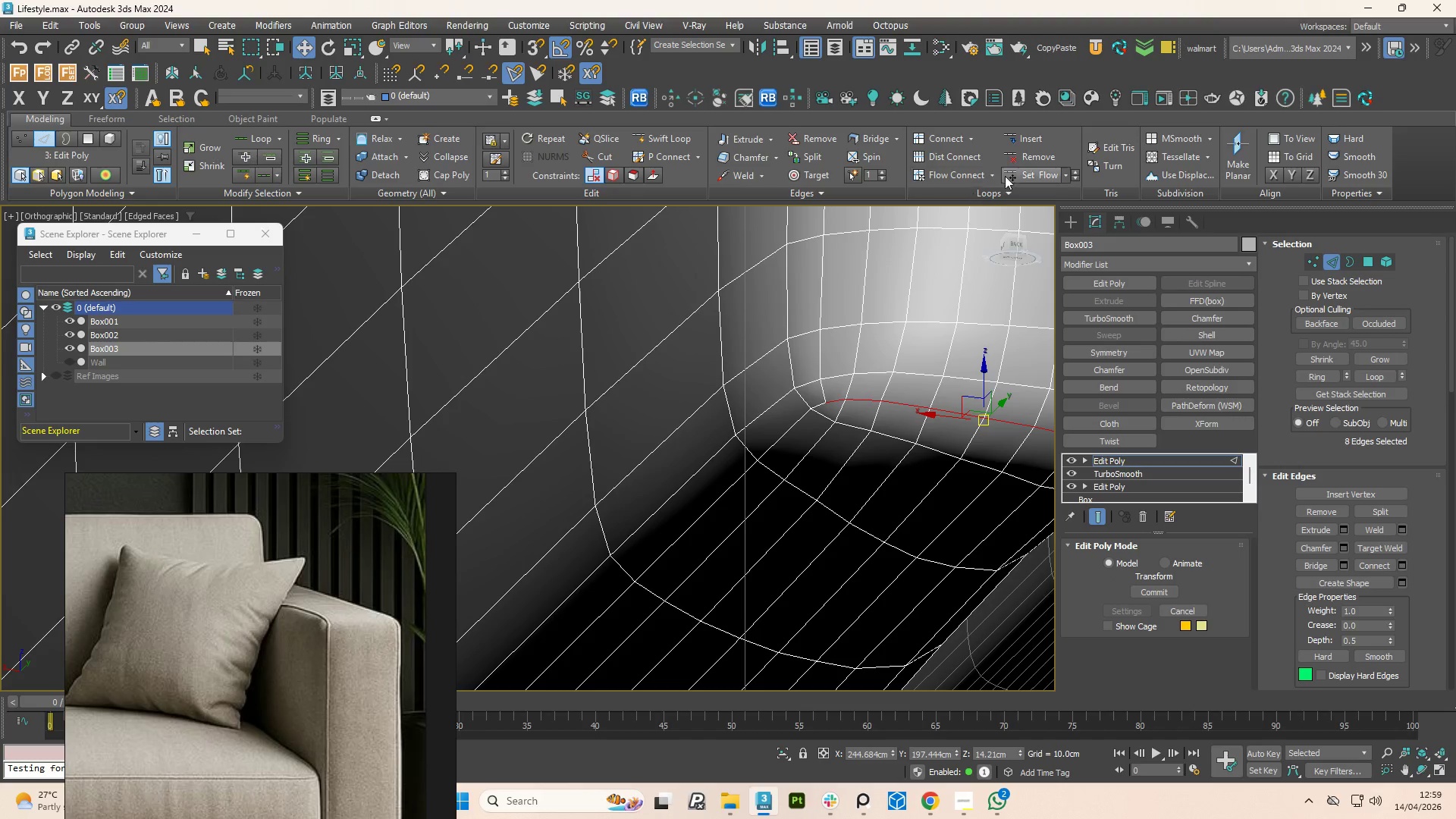 
left_click([1030, 175])
 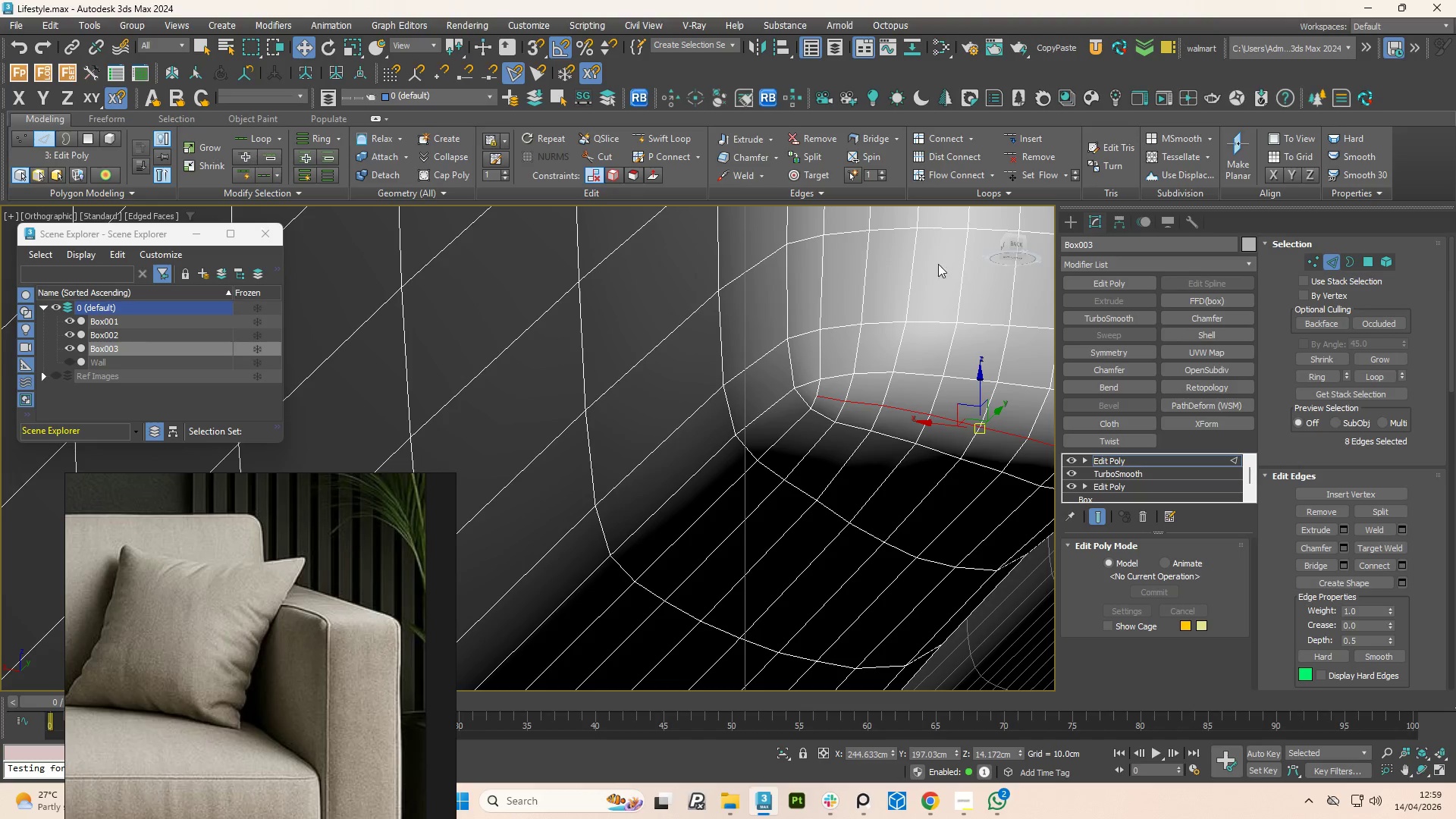 
hold_key(key=AltLeft, duration=0.78)
 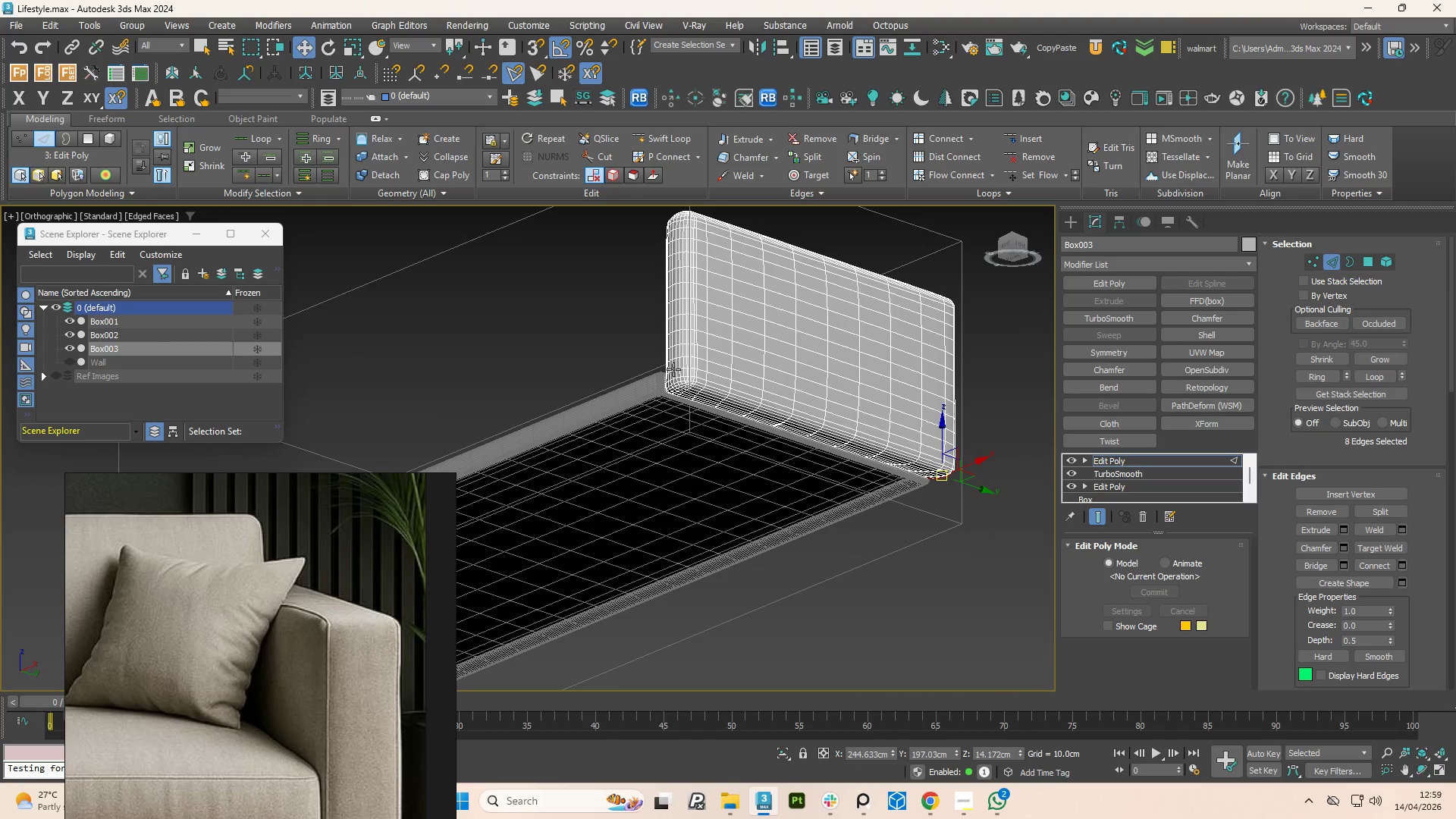 
scroll: coordinate [858, 381], scroll_direction: down, amount: 7.0
 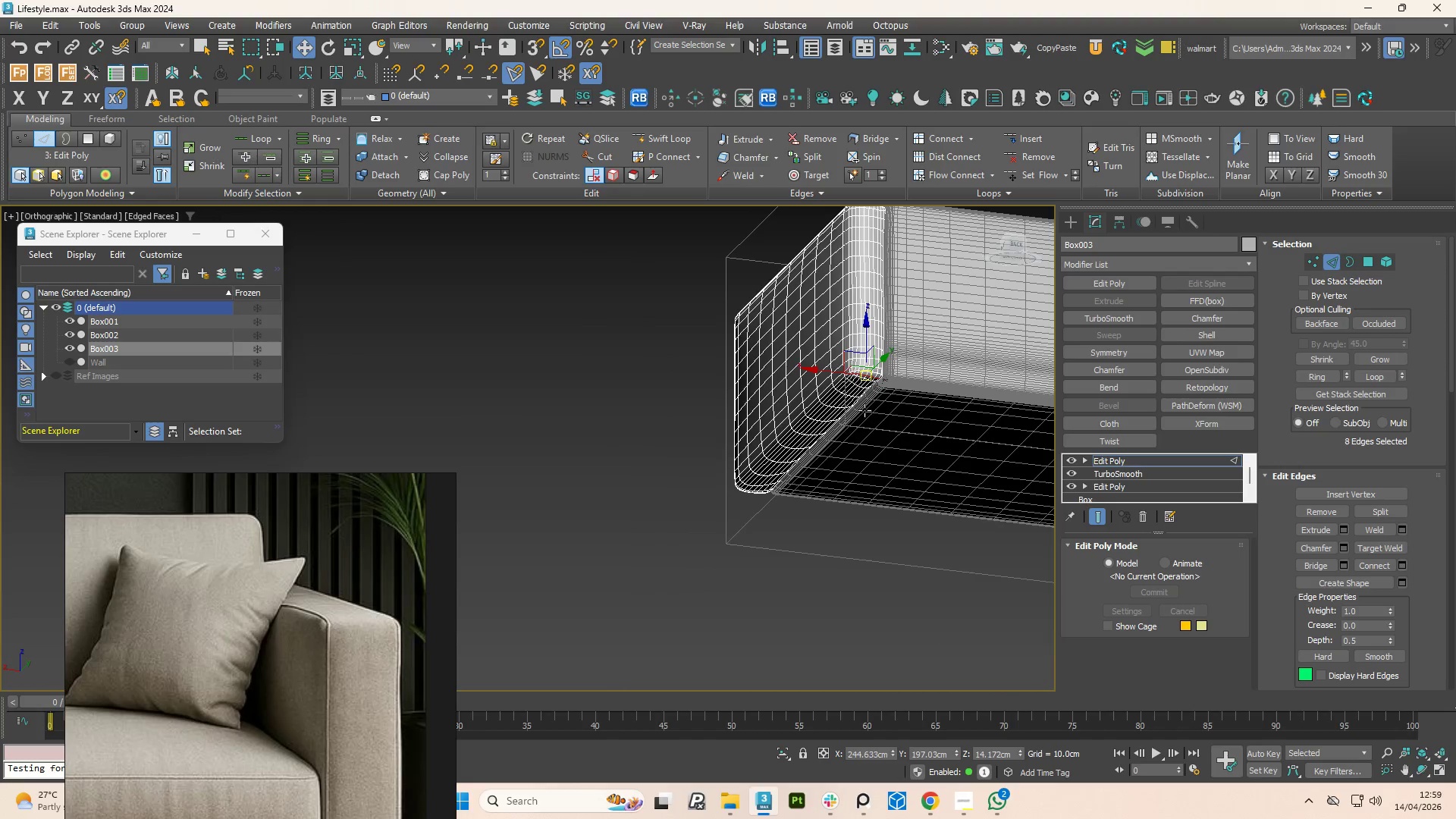 
scroll: coordinate [664, 397], scroll_direction: up, amount: 7.0
 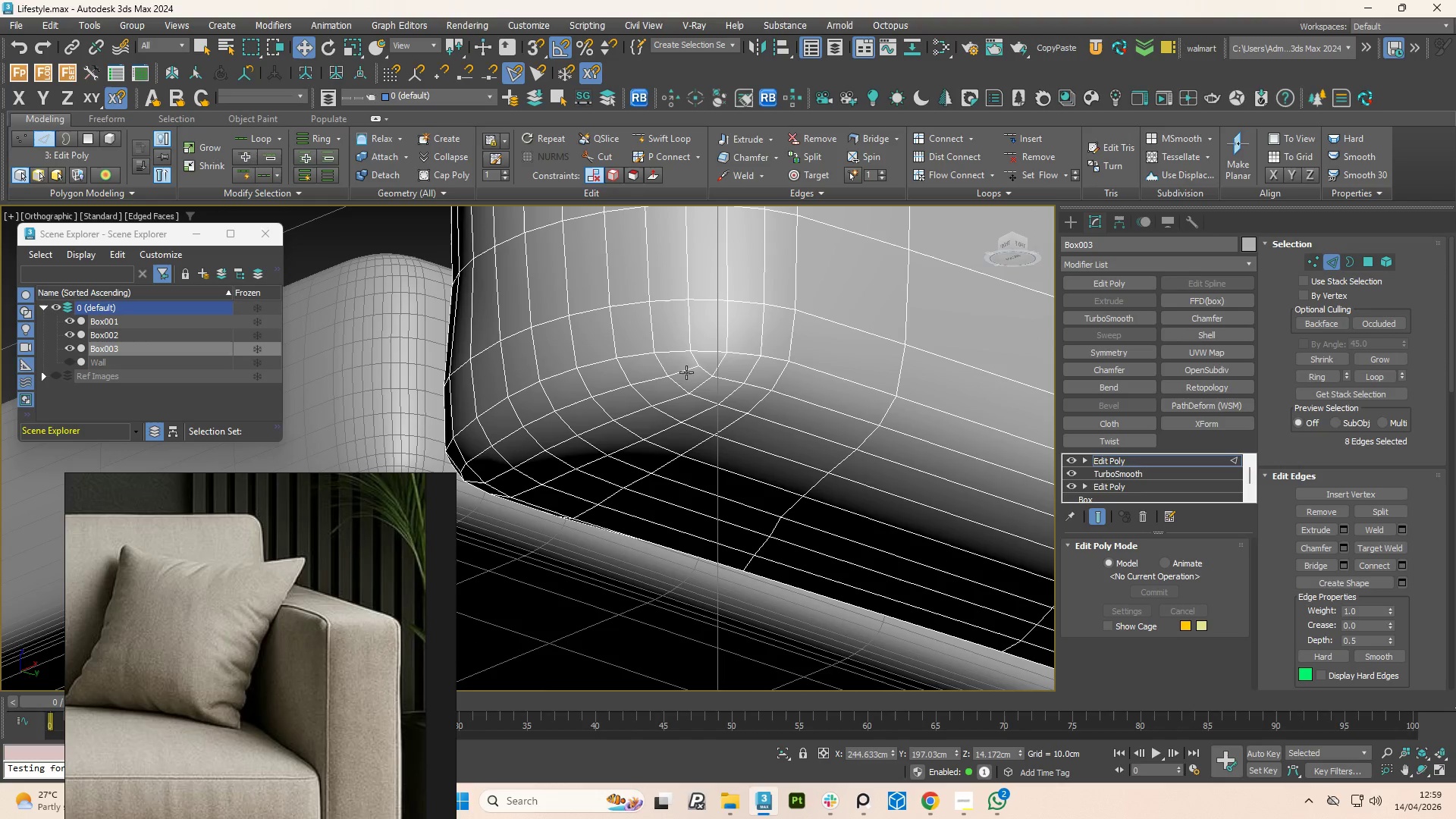 
double_click([686, 372])
 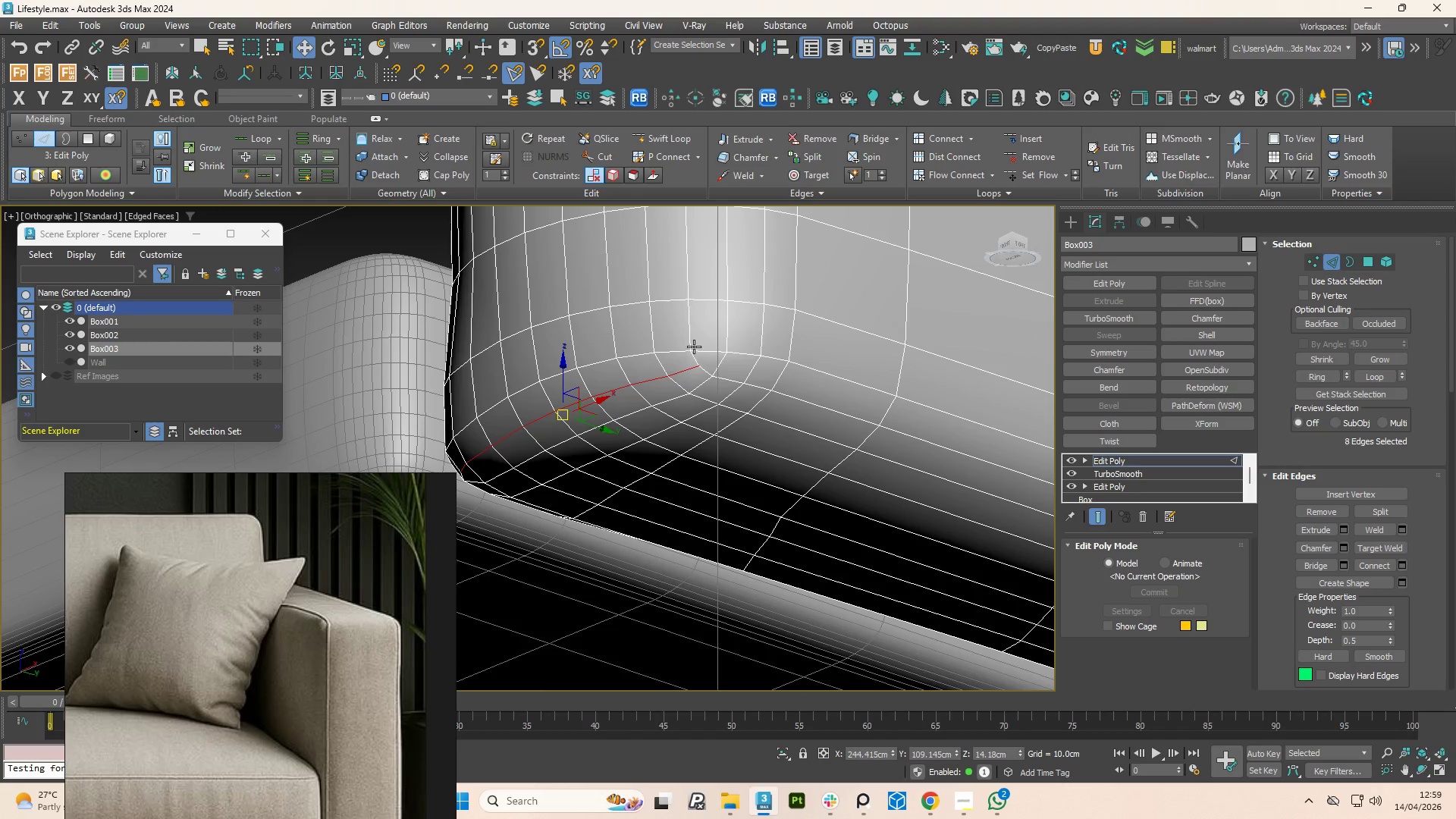 
double_click([692, 337])
 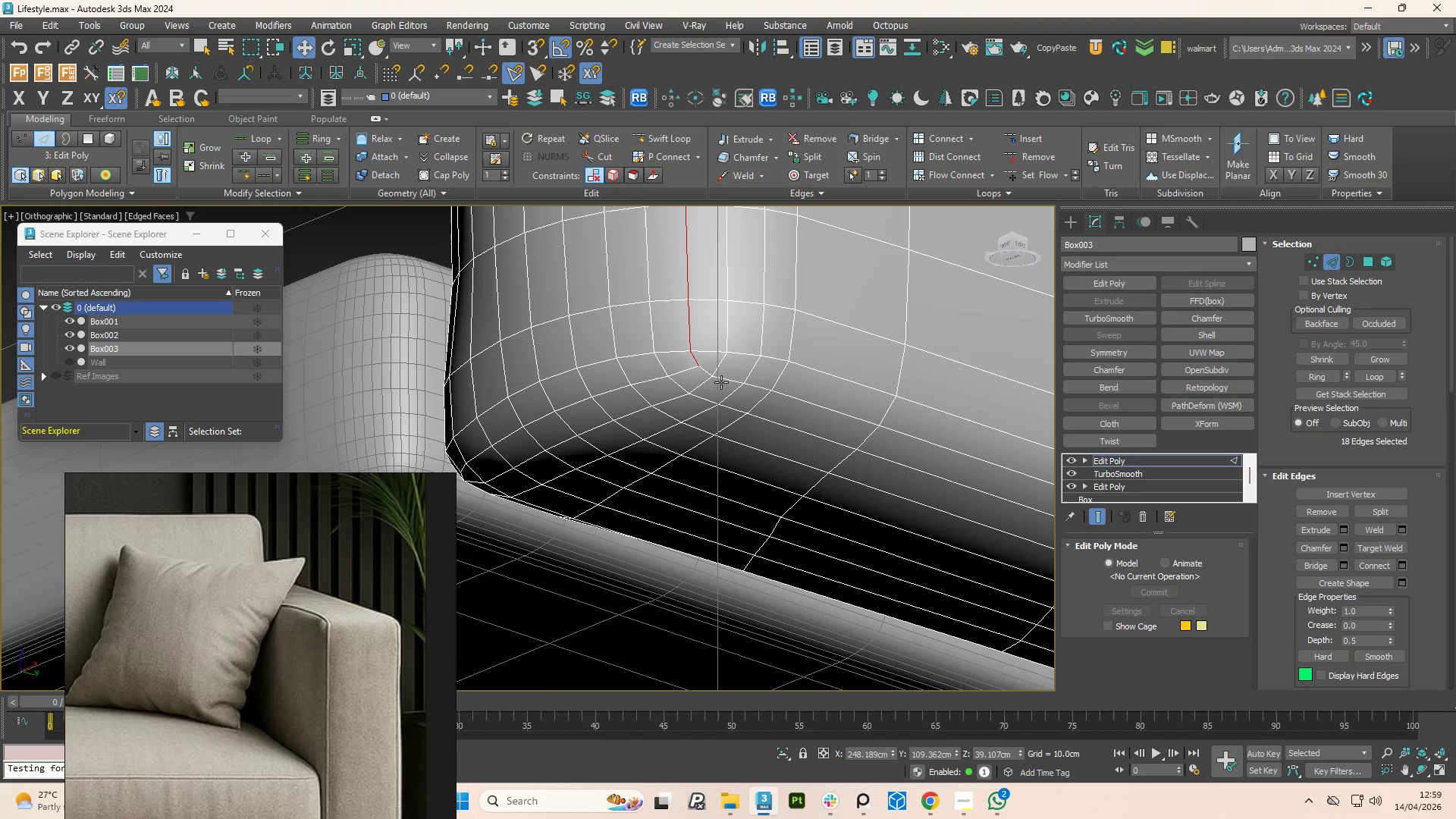 
hold_key(key=ControlLeft, duration=1.31)
left_click([733, 380])
 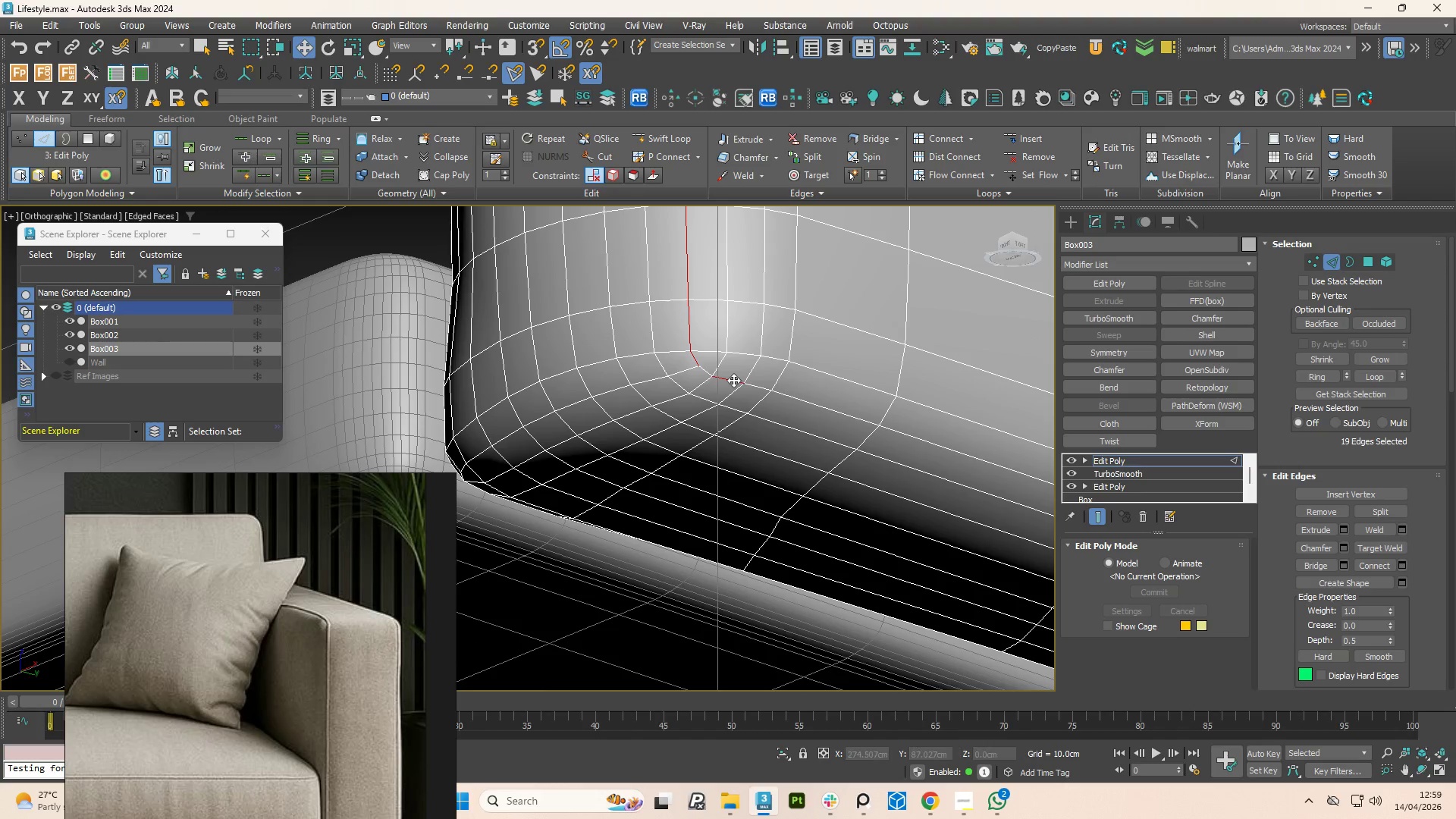 
double_click([733, 380])
 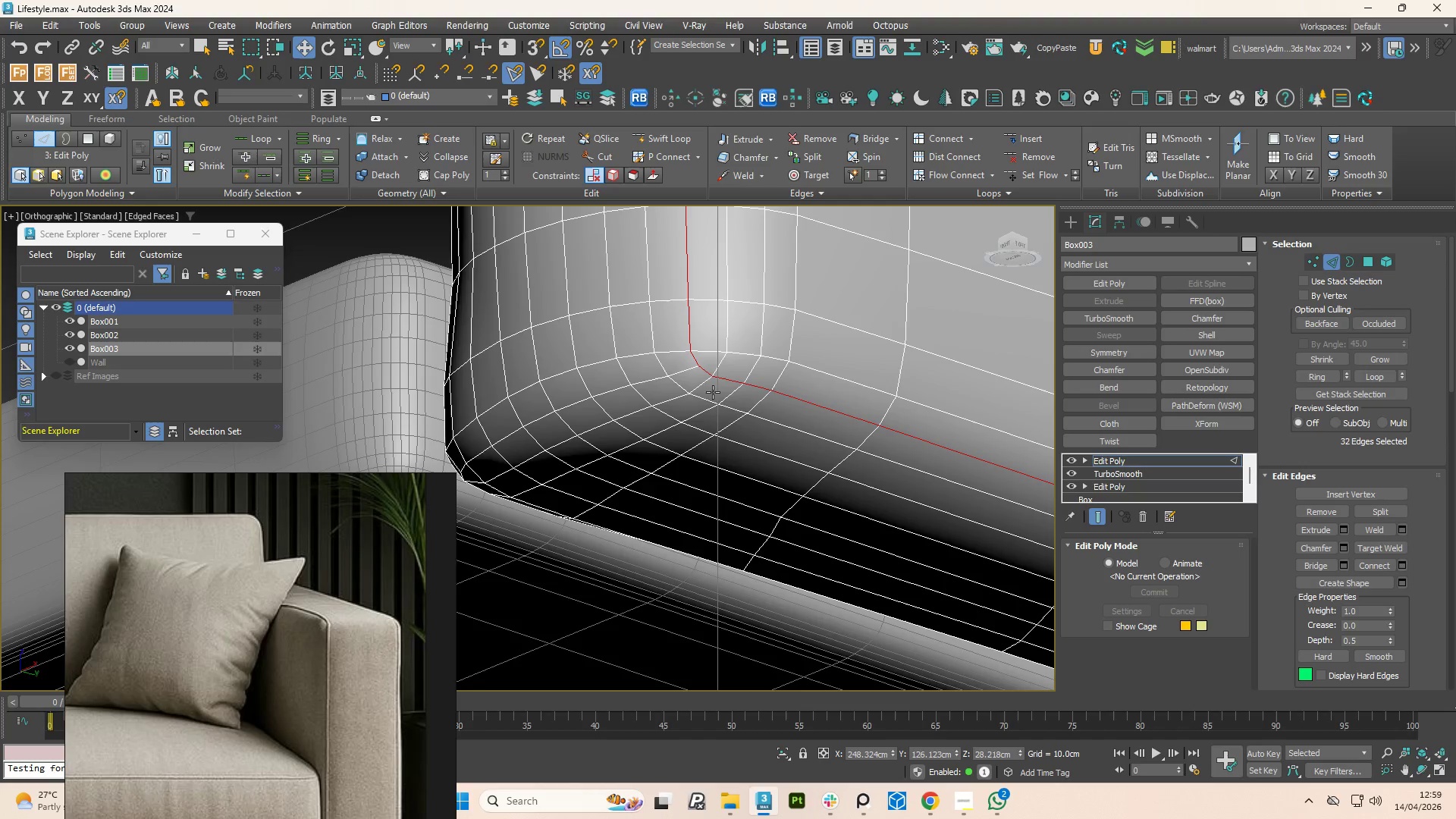 
hold_key(key=AltLeft, duration=1.12)
 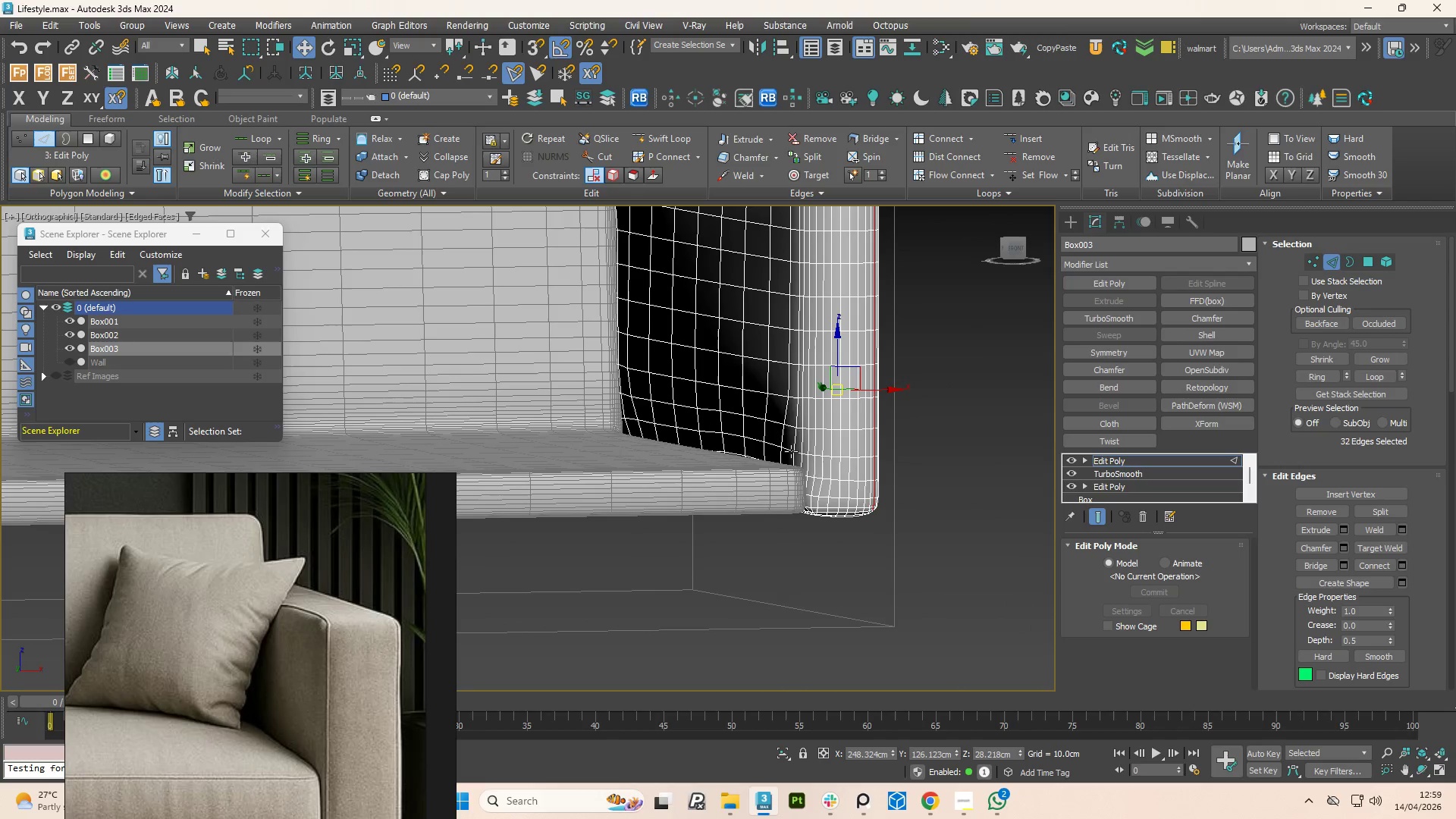 
scroll: coordinate [783, 382], scroll_direction: down, amount: 5.0
 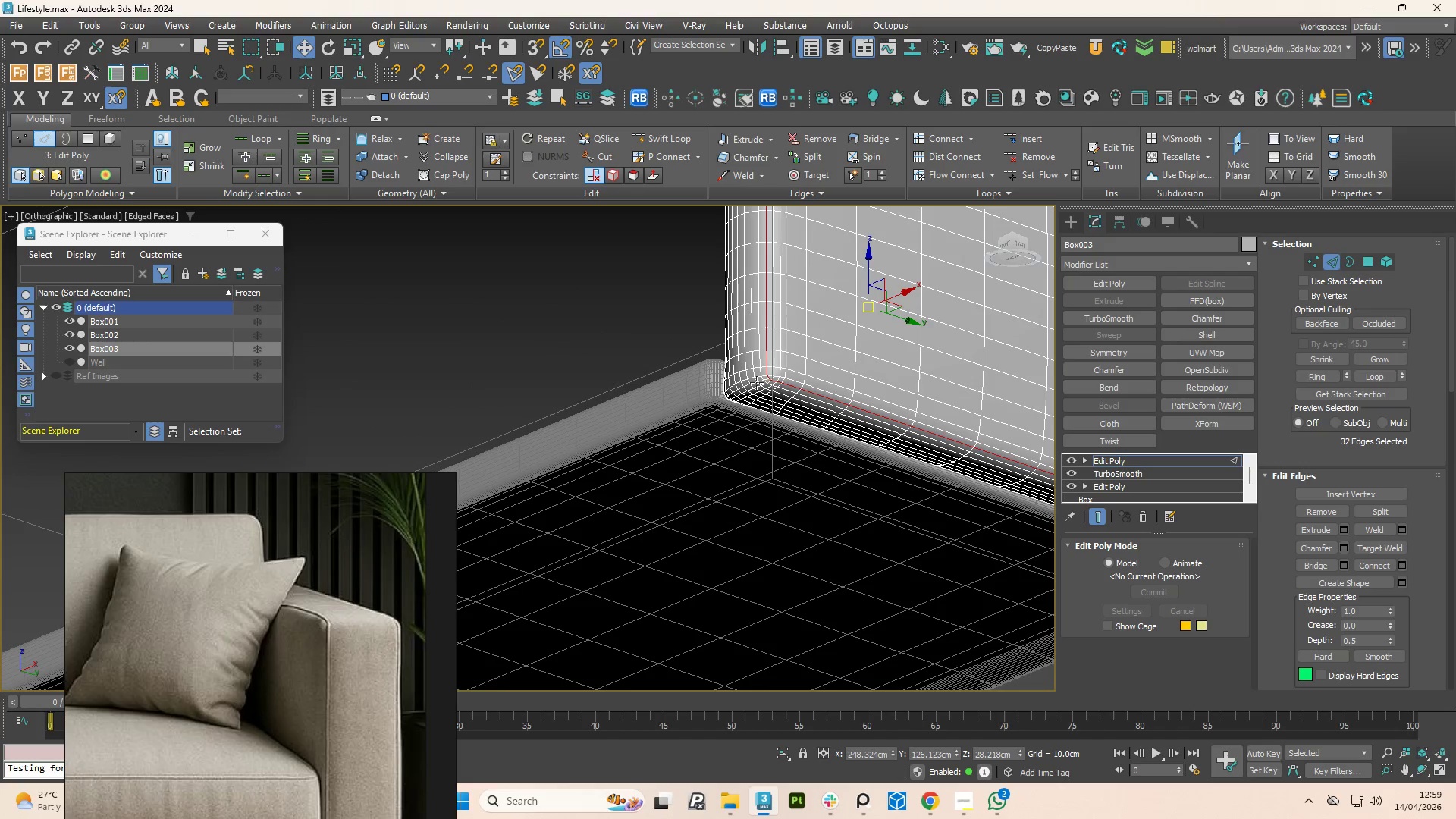 
scroll: coordinate [818, 519], scroll_direction: up, amount: 4.0
 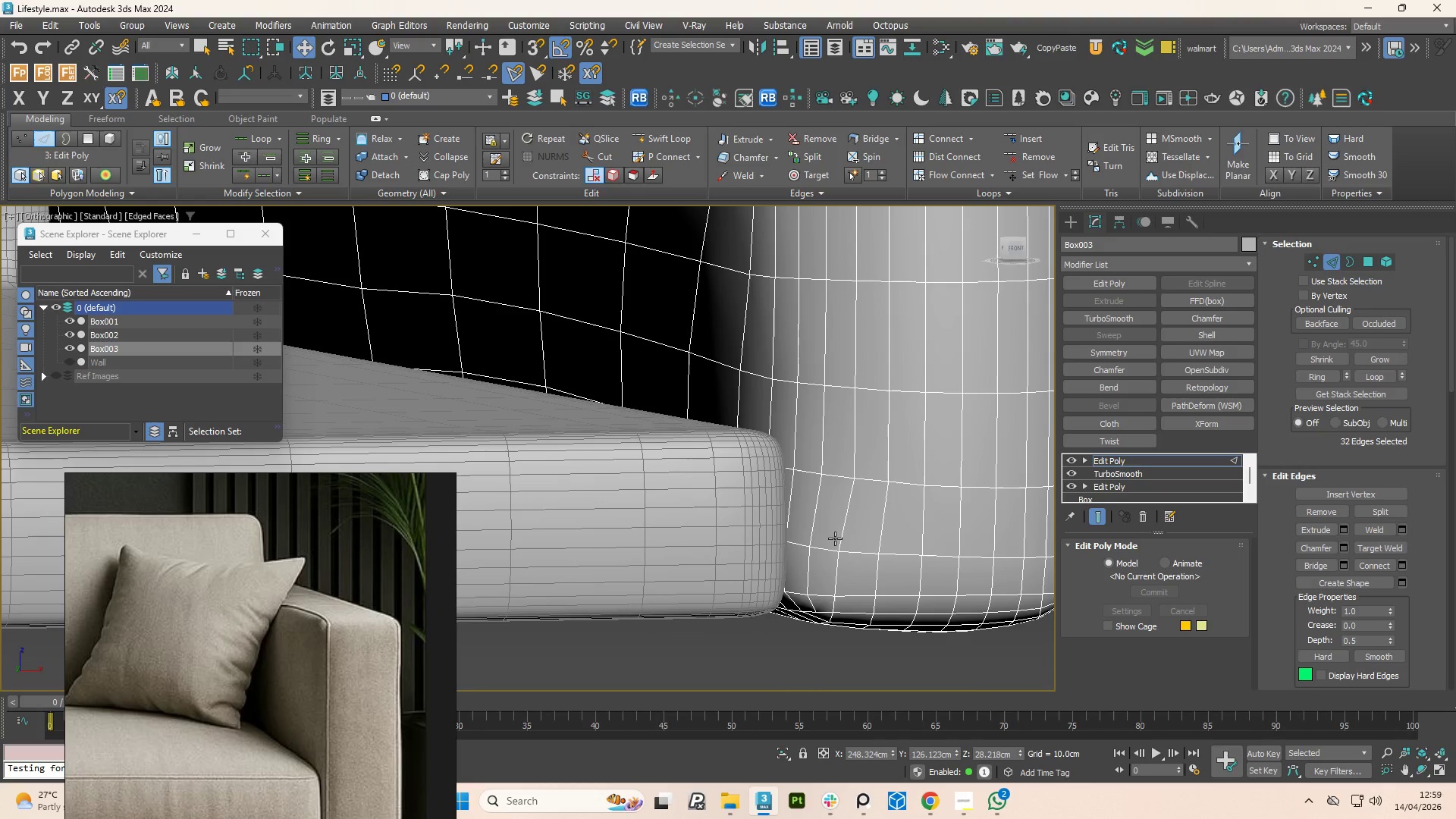 
hold_key(key=ControlLeft, duration=1.51)
 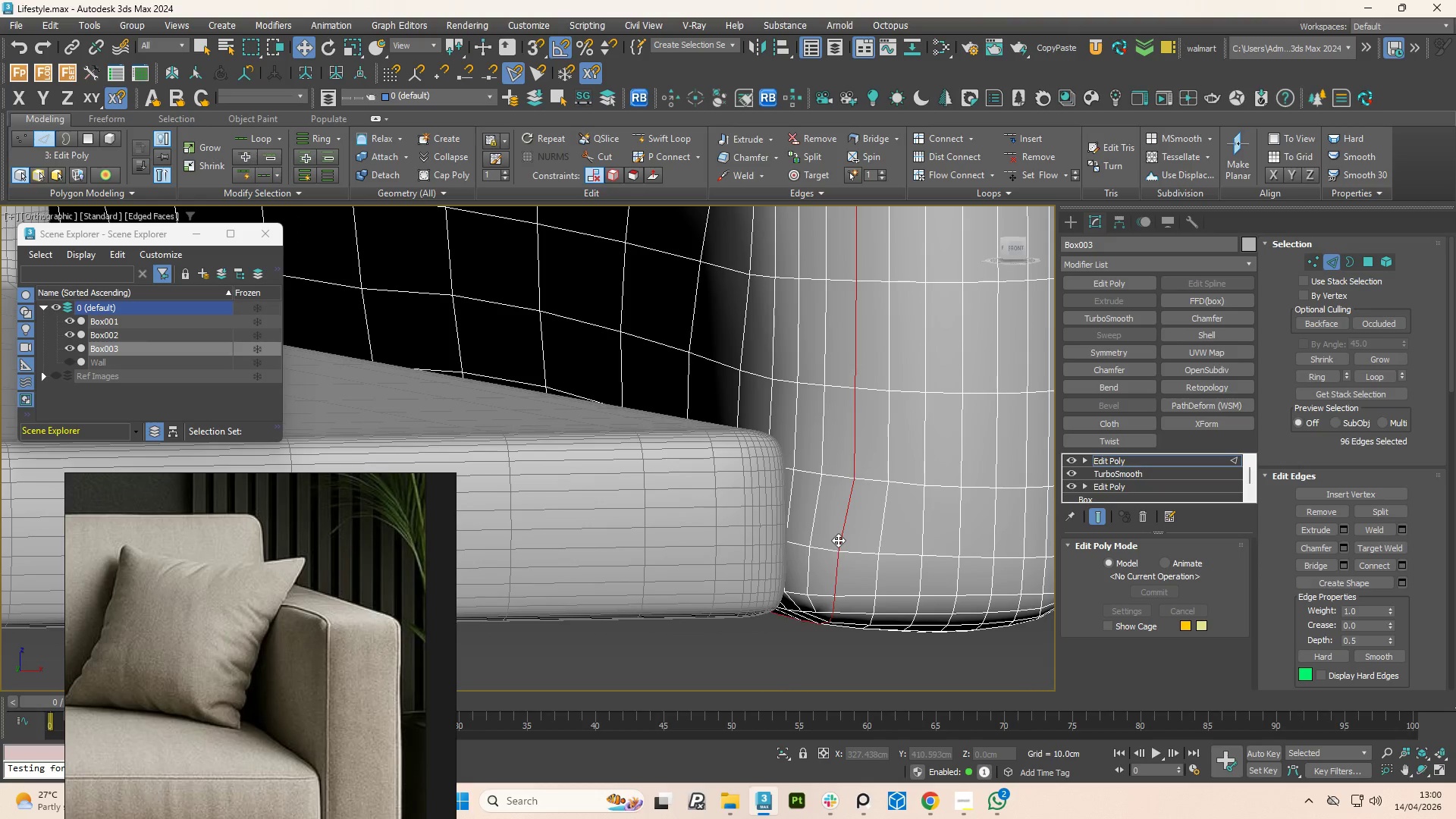 
hold_key(key=ControlLeft, duration=1.02)
left_click([838, 540])
 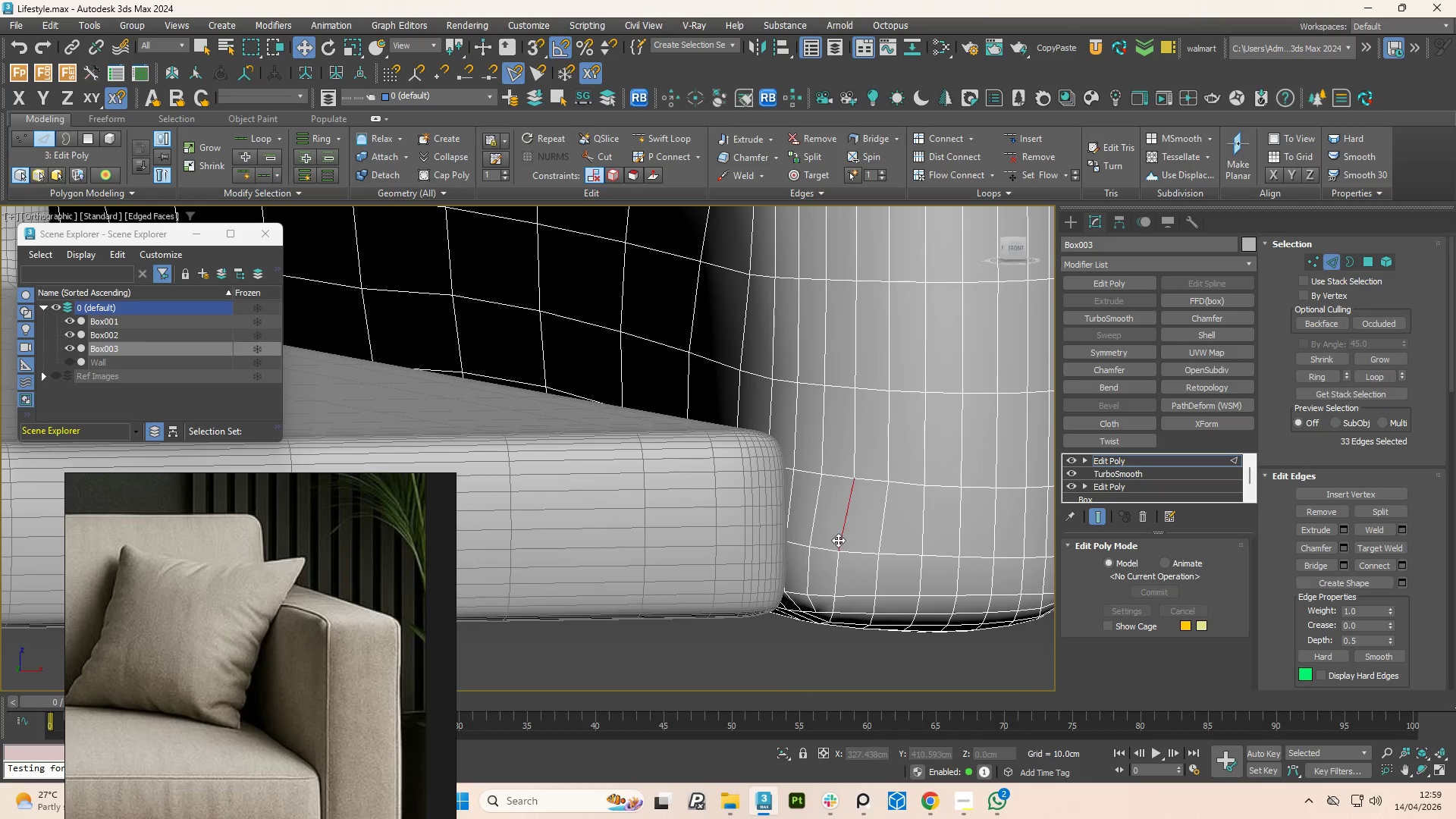 
double_click([838, 540])
 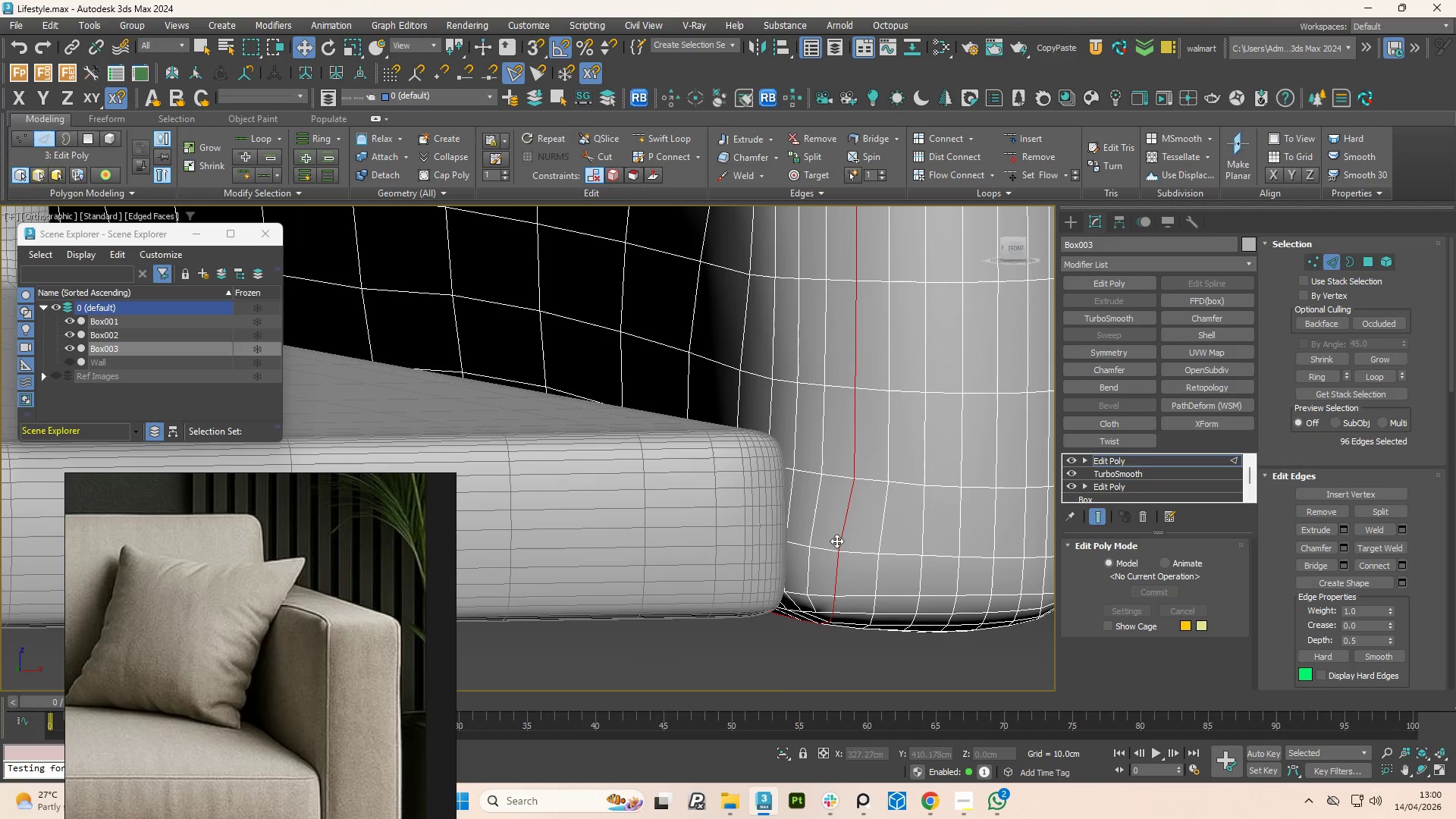 
scroll: coordinate [811, 567], scroll_direction: down, amount: 5.0
 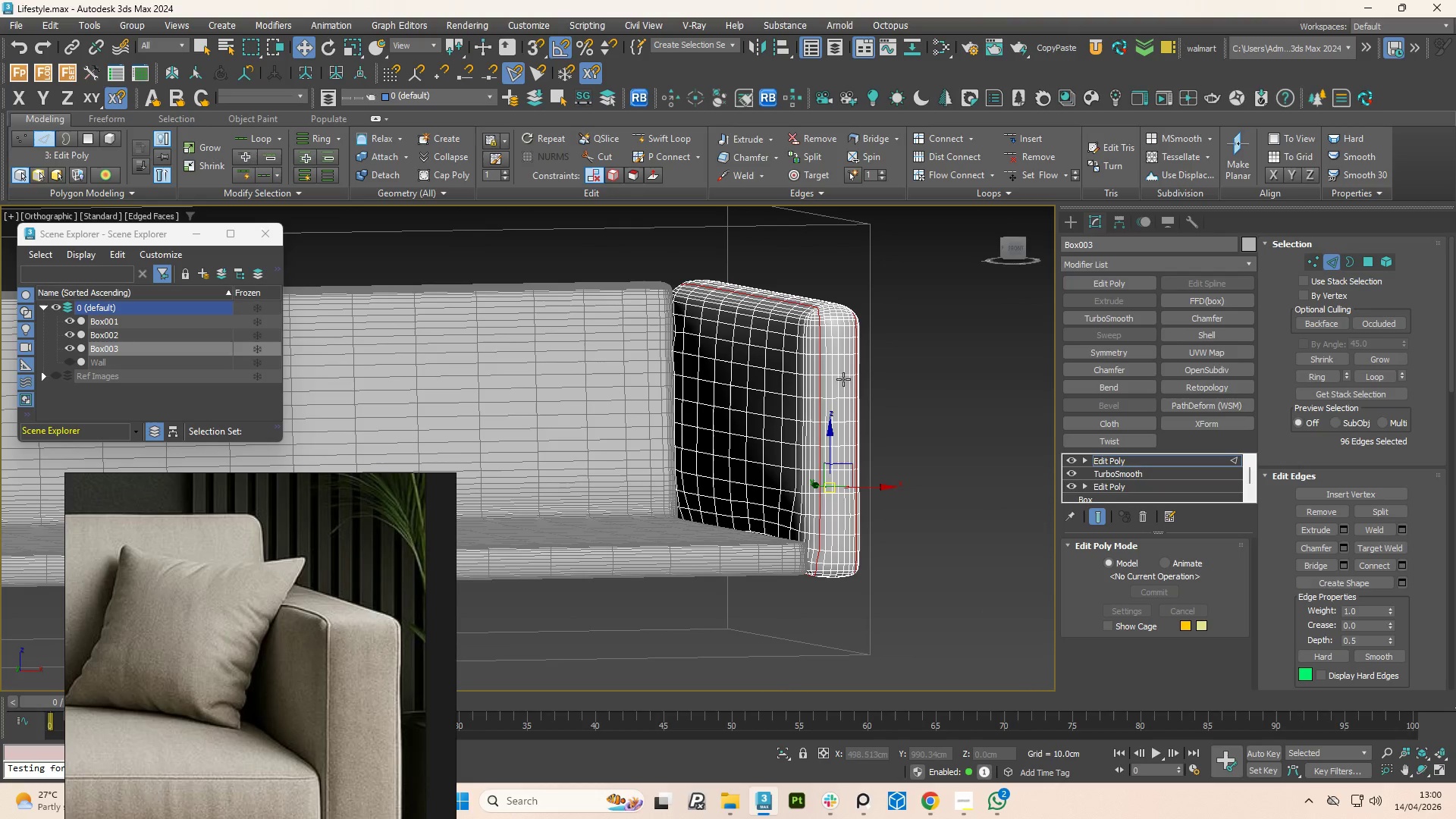 
hold_key(key=Space, duration=0.59)
 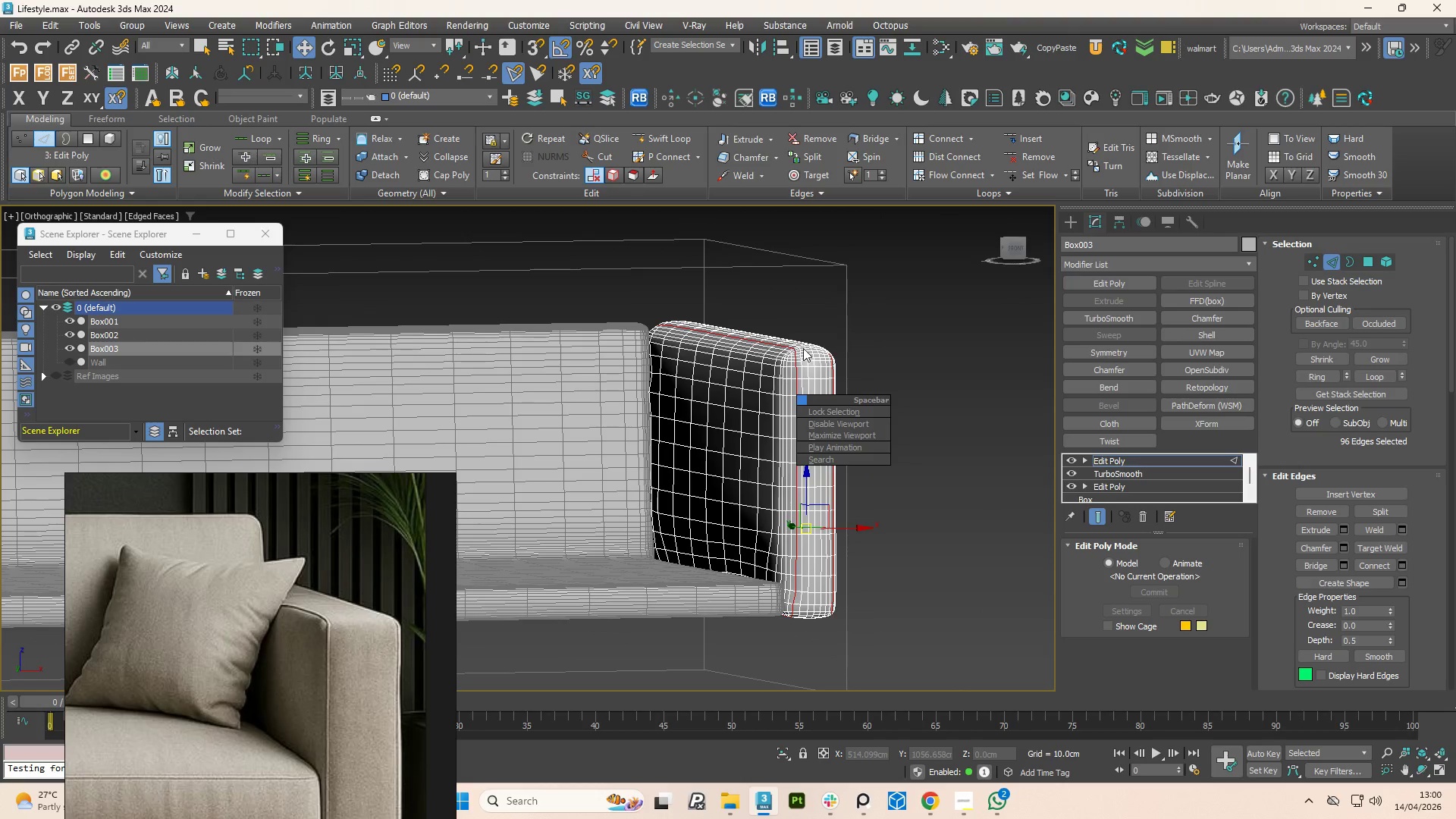 
scroll: coordinate [789, 357], scroll_direction: up, amount: 8.0
 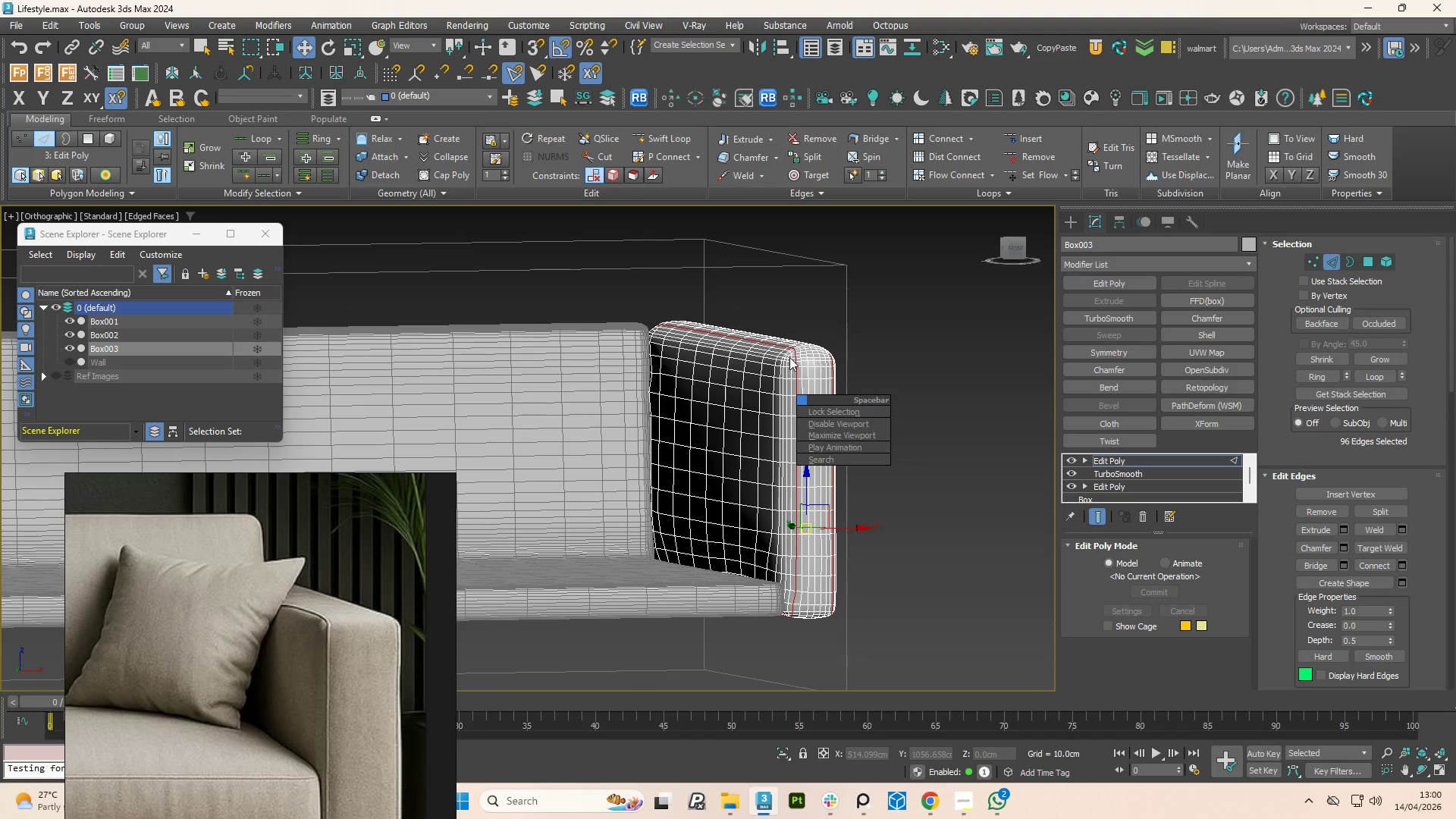 
right_click([789, 357])
 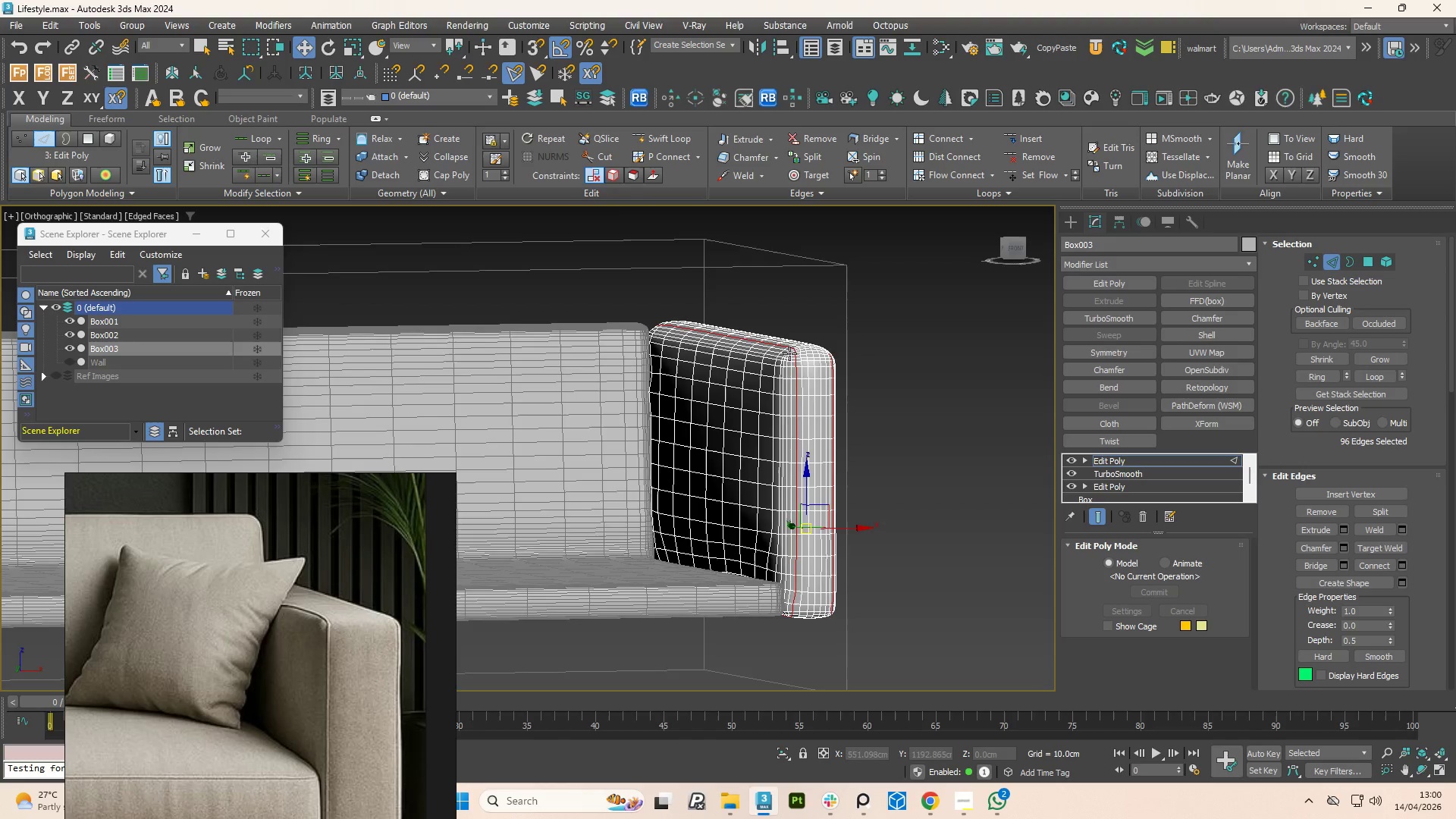 
scroll: coordinate [789, 344], scroll_direction: up, amount: 5.0
 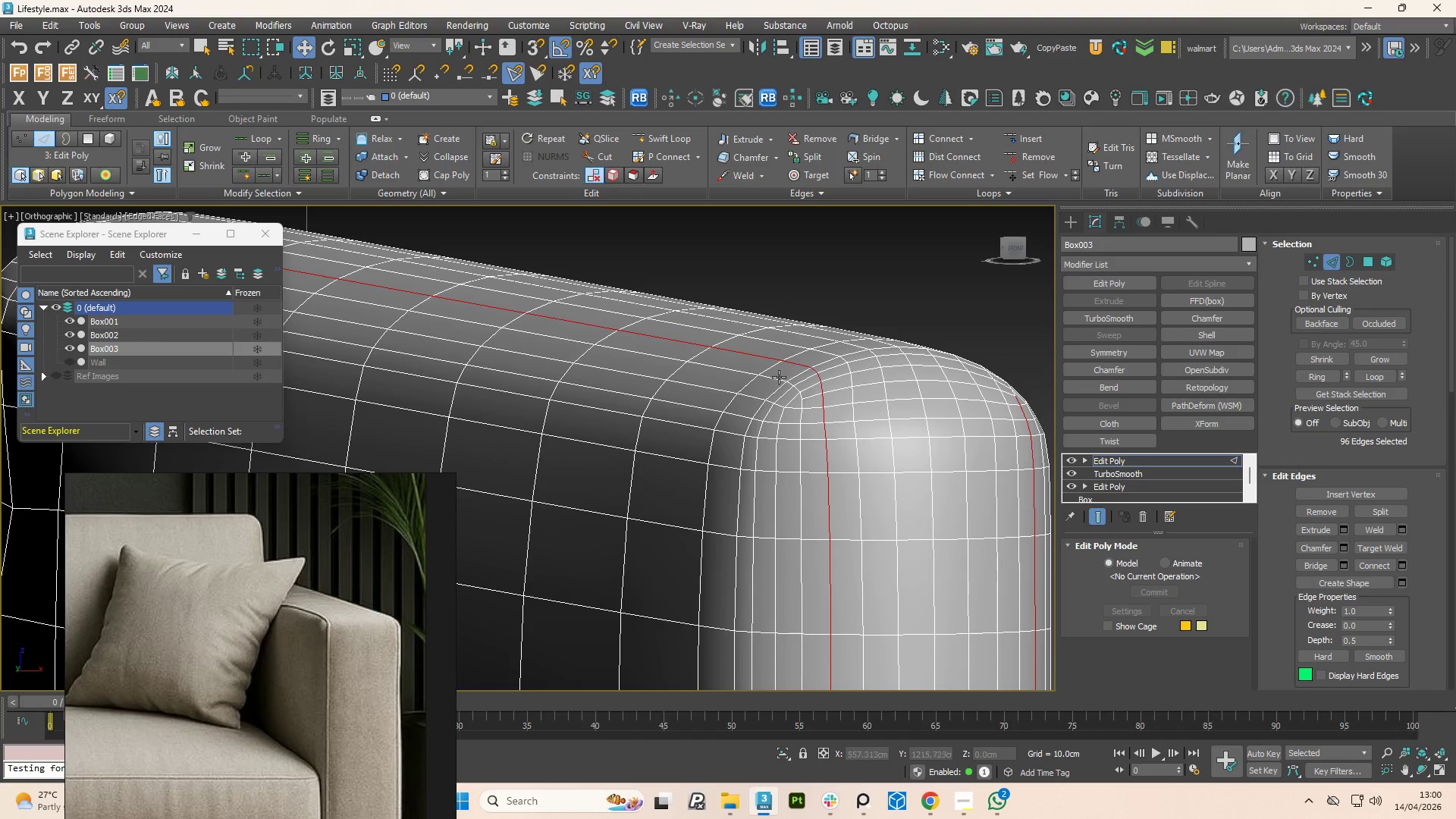 
double_click([779, 377])
 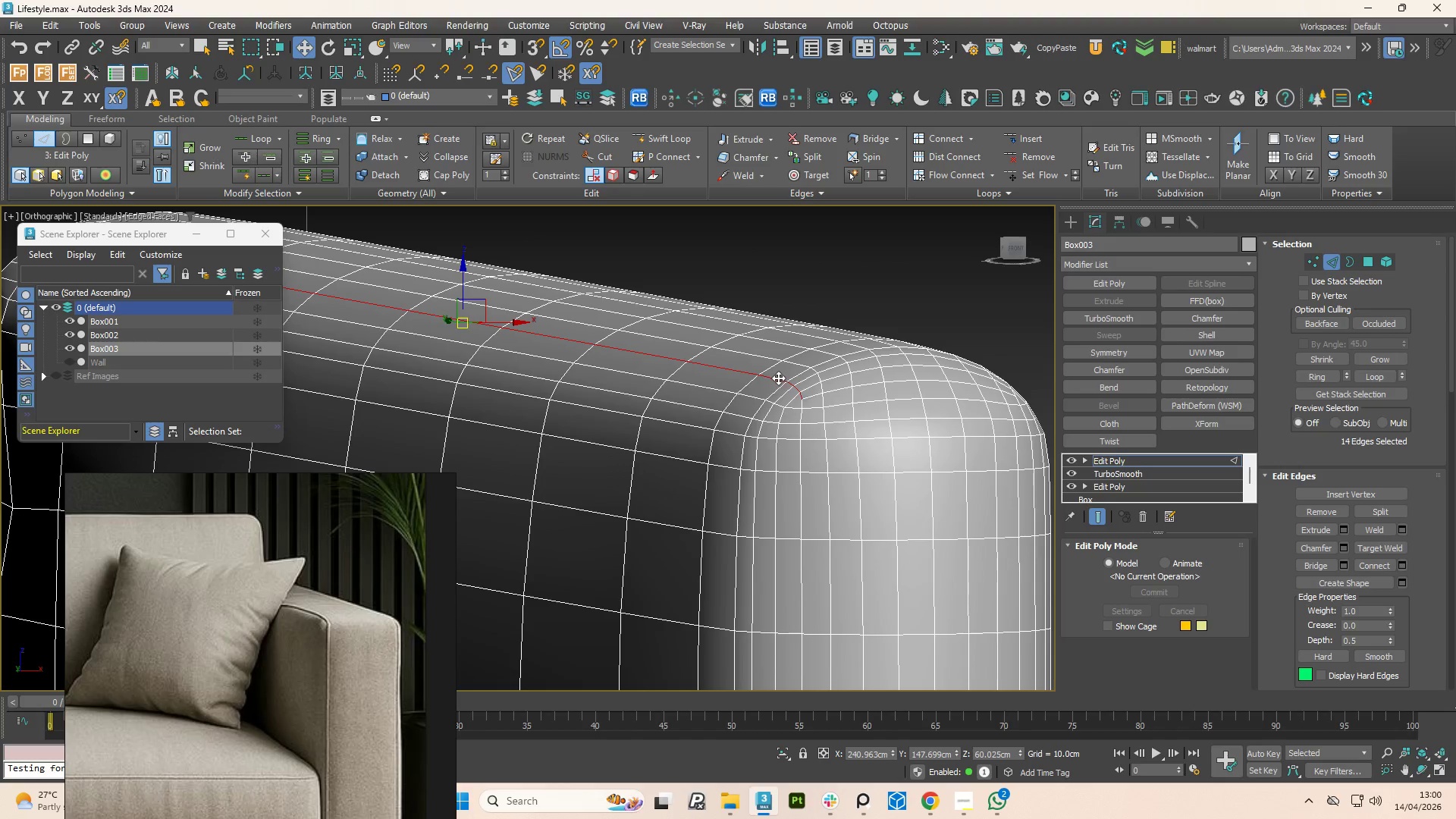 
hold_key(key=ControlLeft, duration=1.31)
left_click([804, 419])
 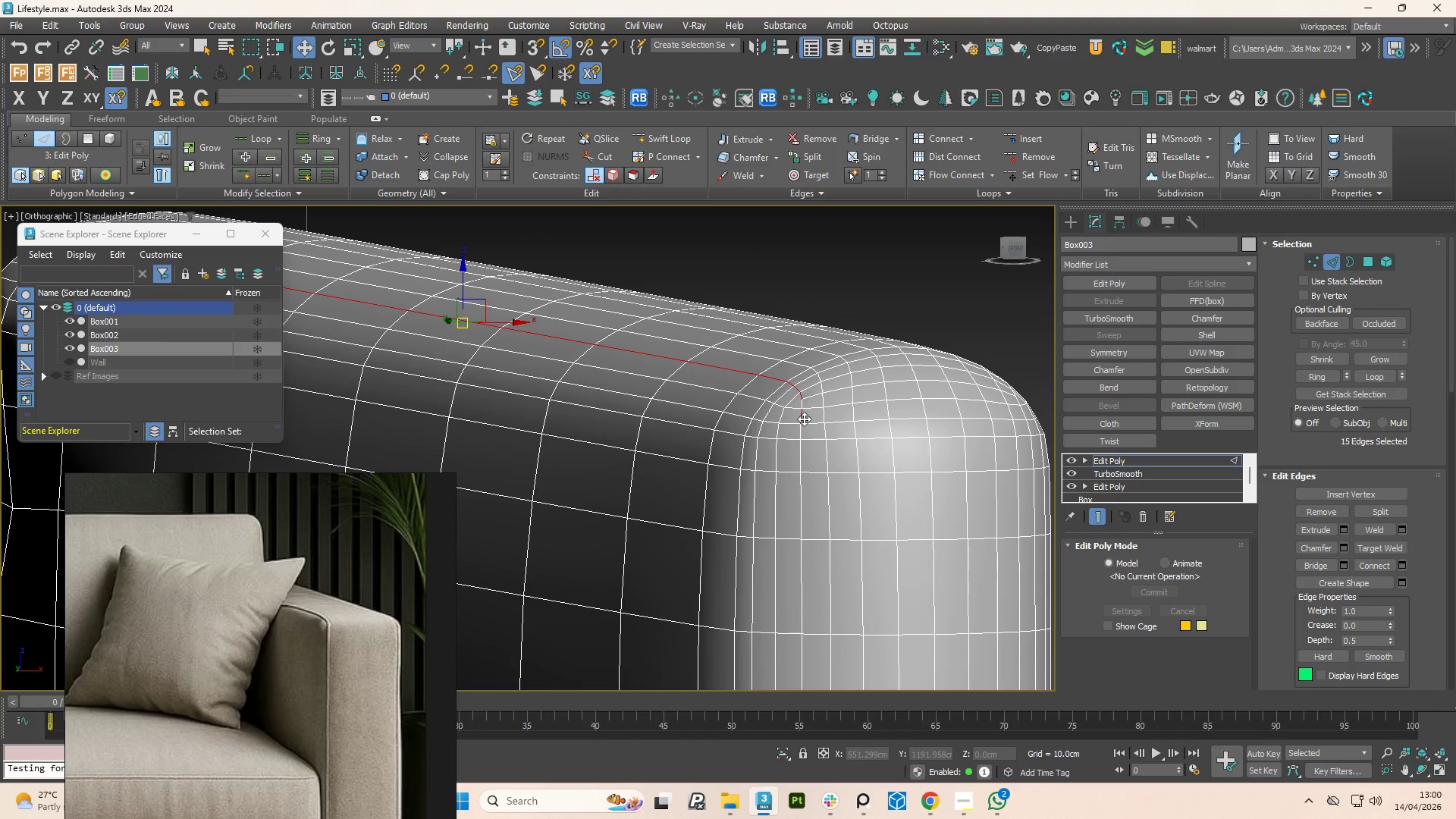 
double_click([804, 419])
 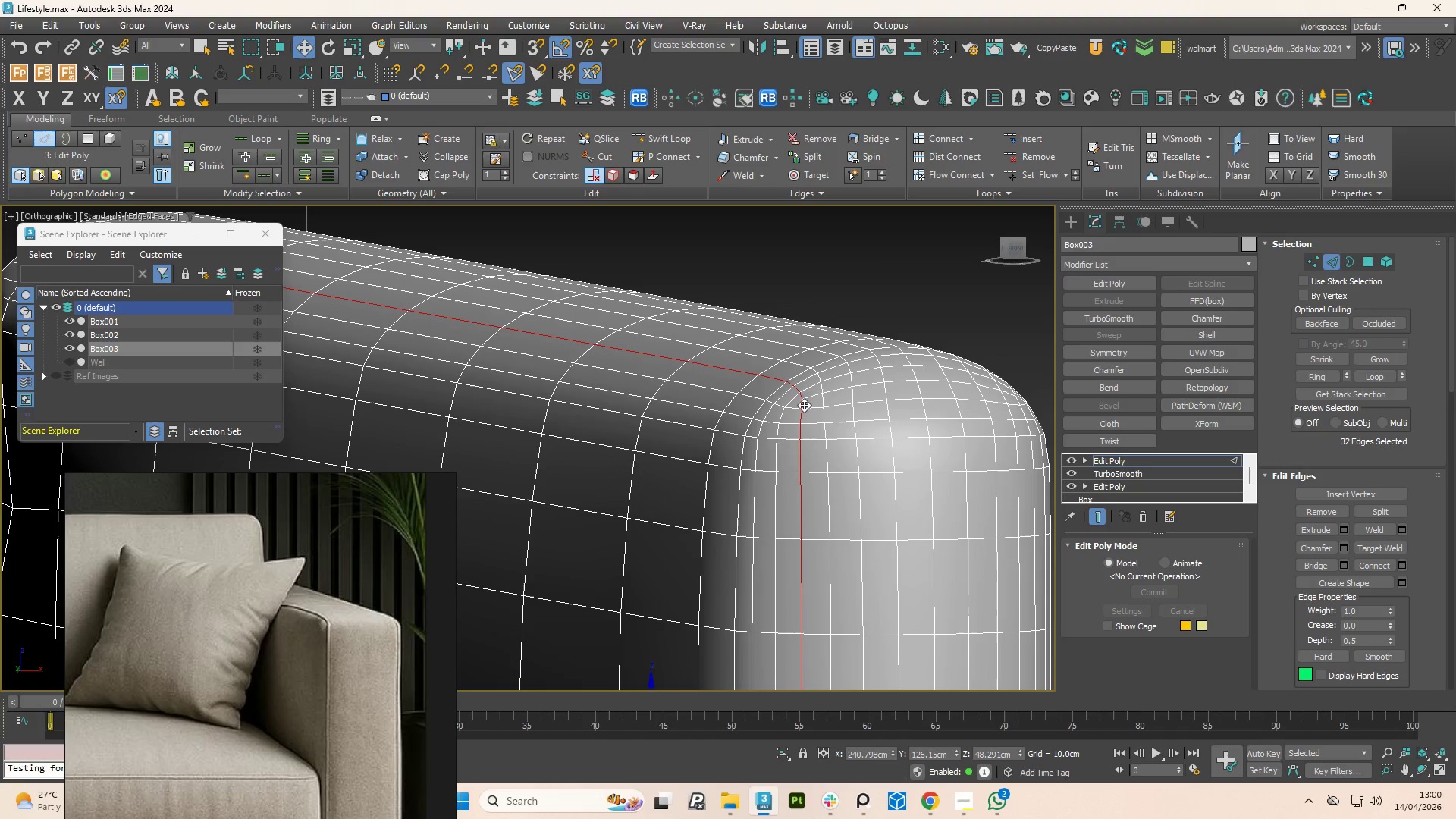 
scroll: coordinate [805, 384], scroll_direction: down, amount: 2.0
 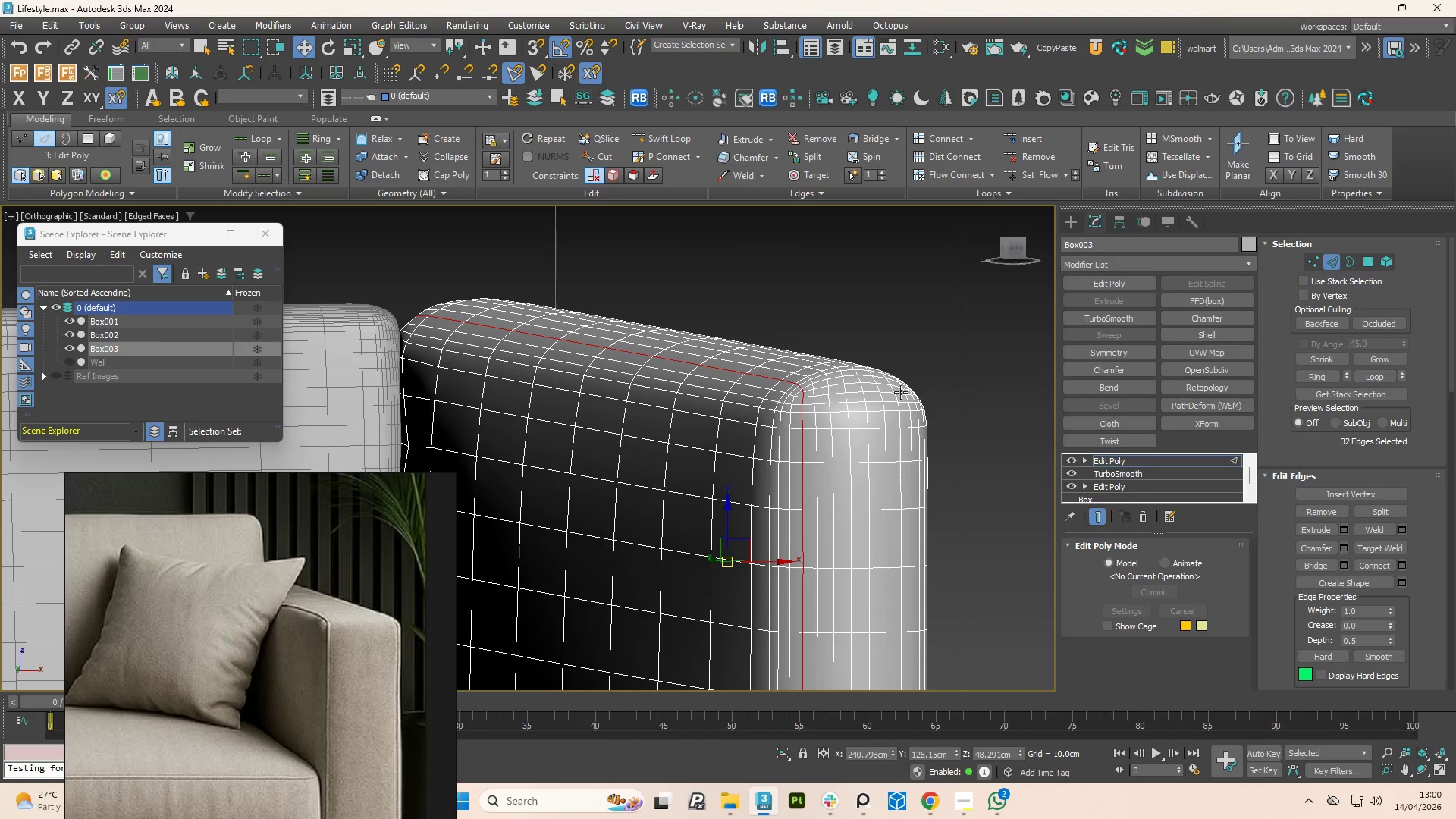 
hold_key(key=AltLeft, duration=1.2)
 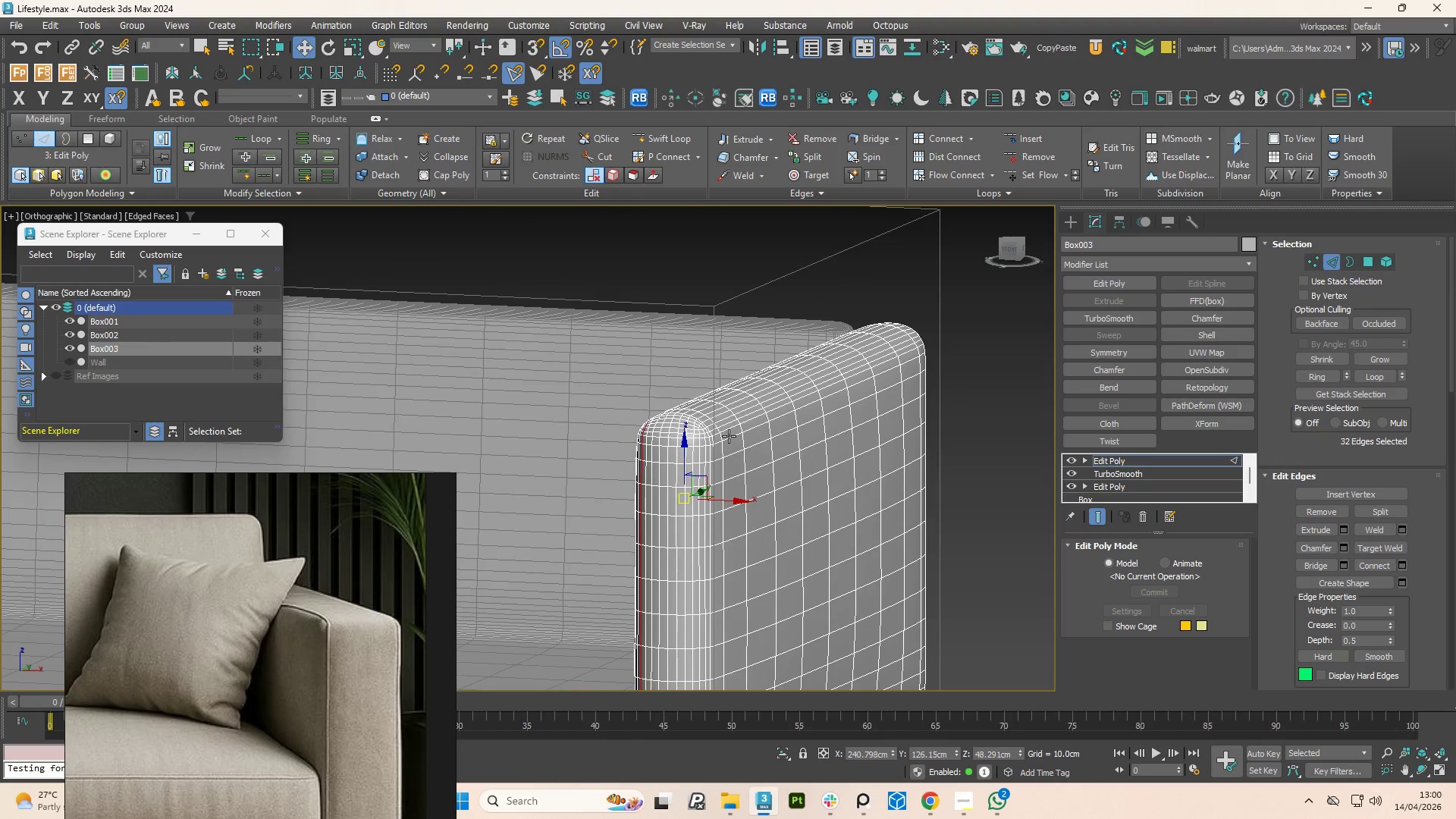 
scroll: coordinate [900, 403], scroll_direction: down, amount: 2.0
 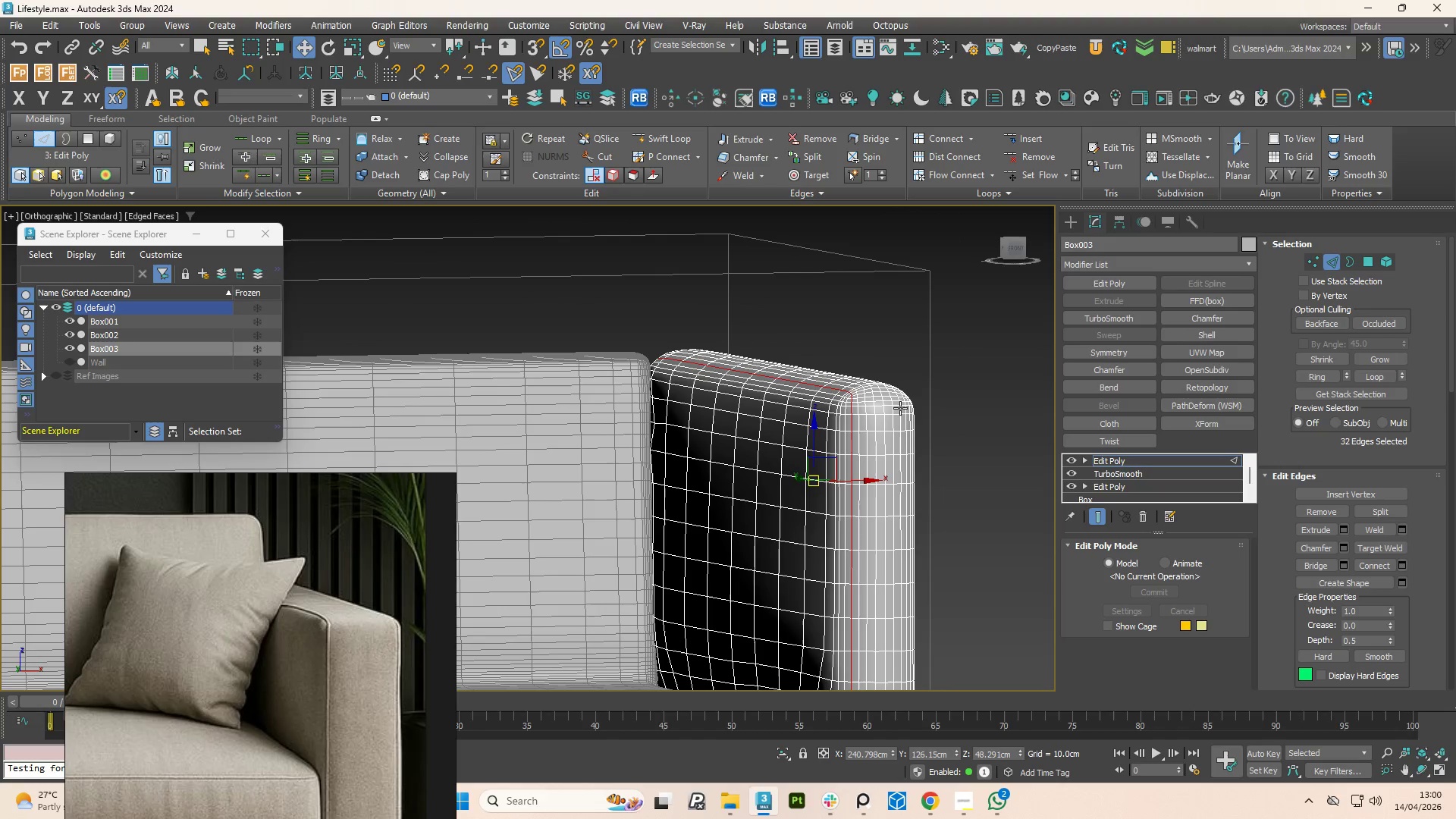 
hold_key(key=AltLeft, duration=6.19)
scroll: coordinate [766, 429], scroll_direction: up, amount: 6.0
 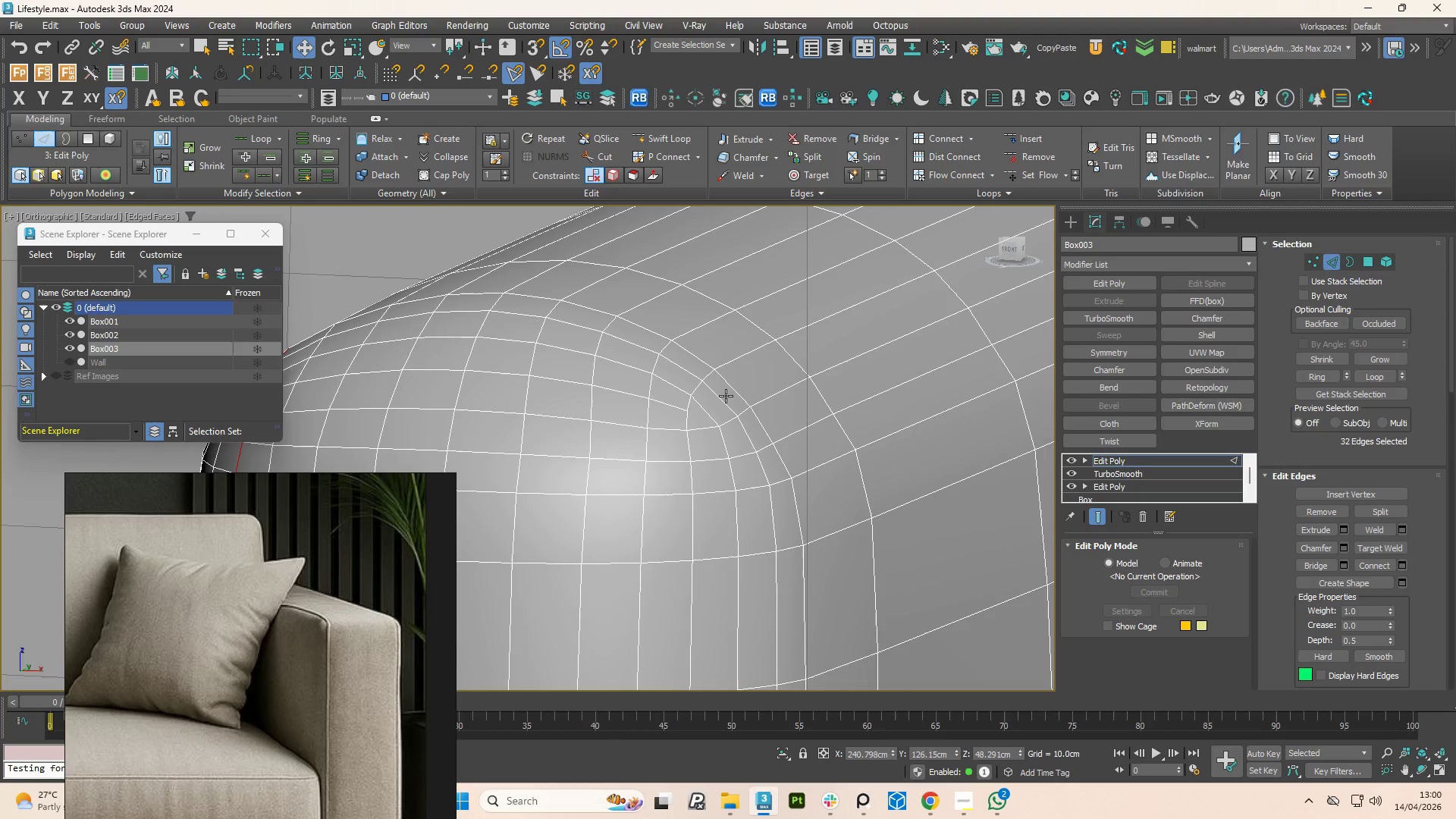 
hold_key(key=ControlLeft, duration=1.5)
left_click([739, 356])
 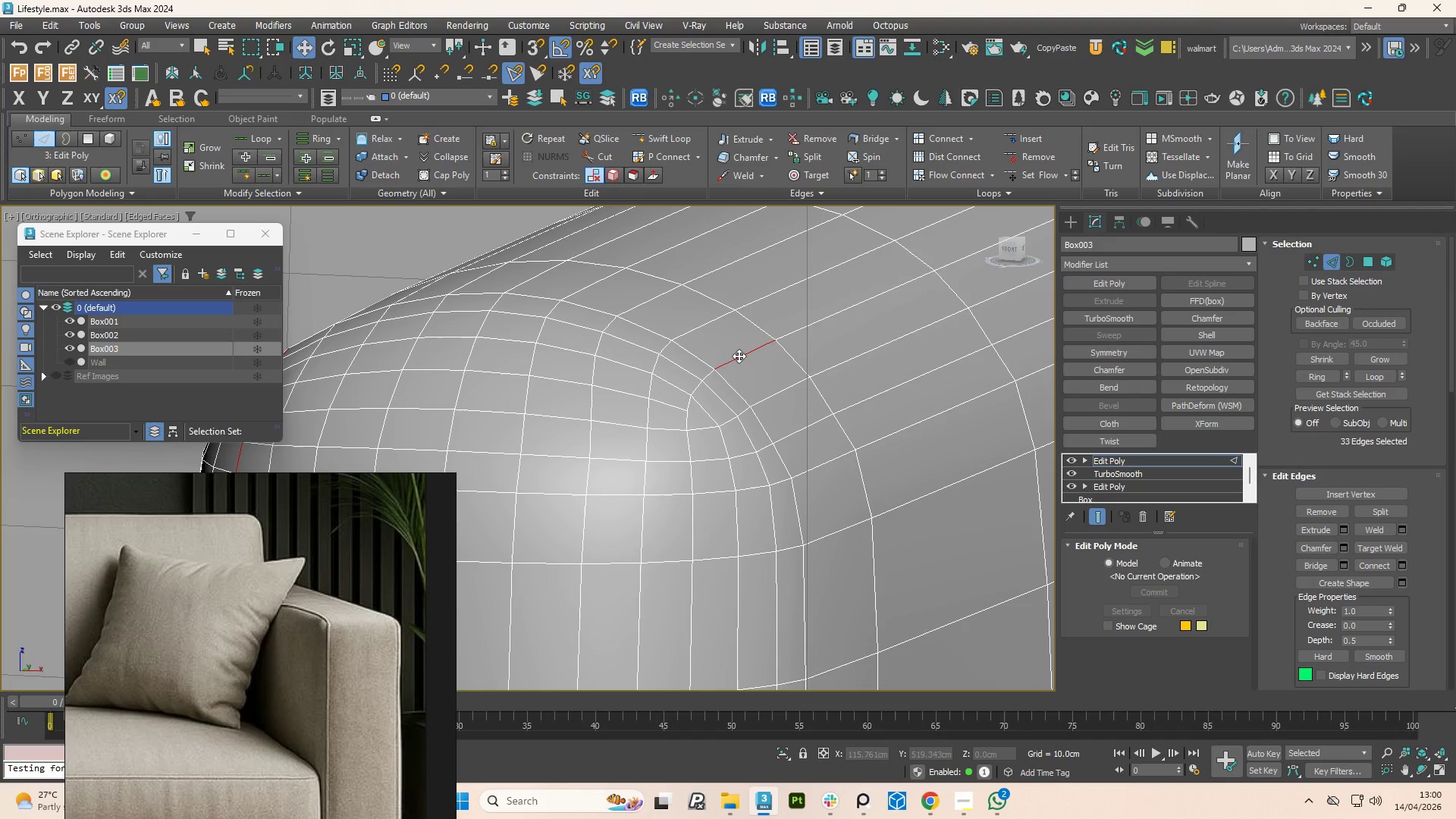 
double_click([739, 356])
 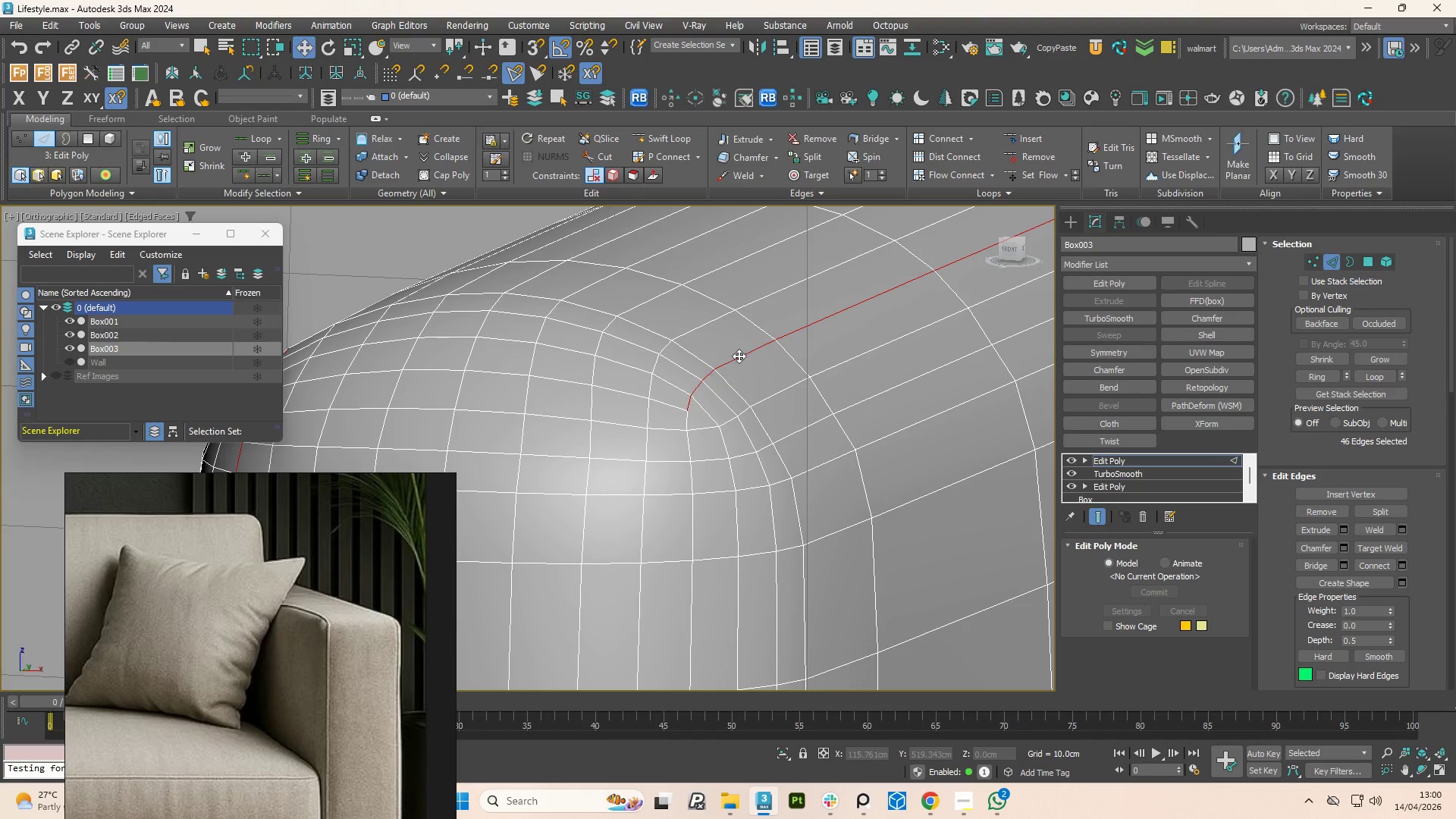 
hold_key(key=ControlLeft, duration=1.11)
left_click([692, 444])
 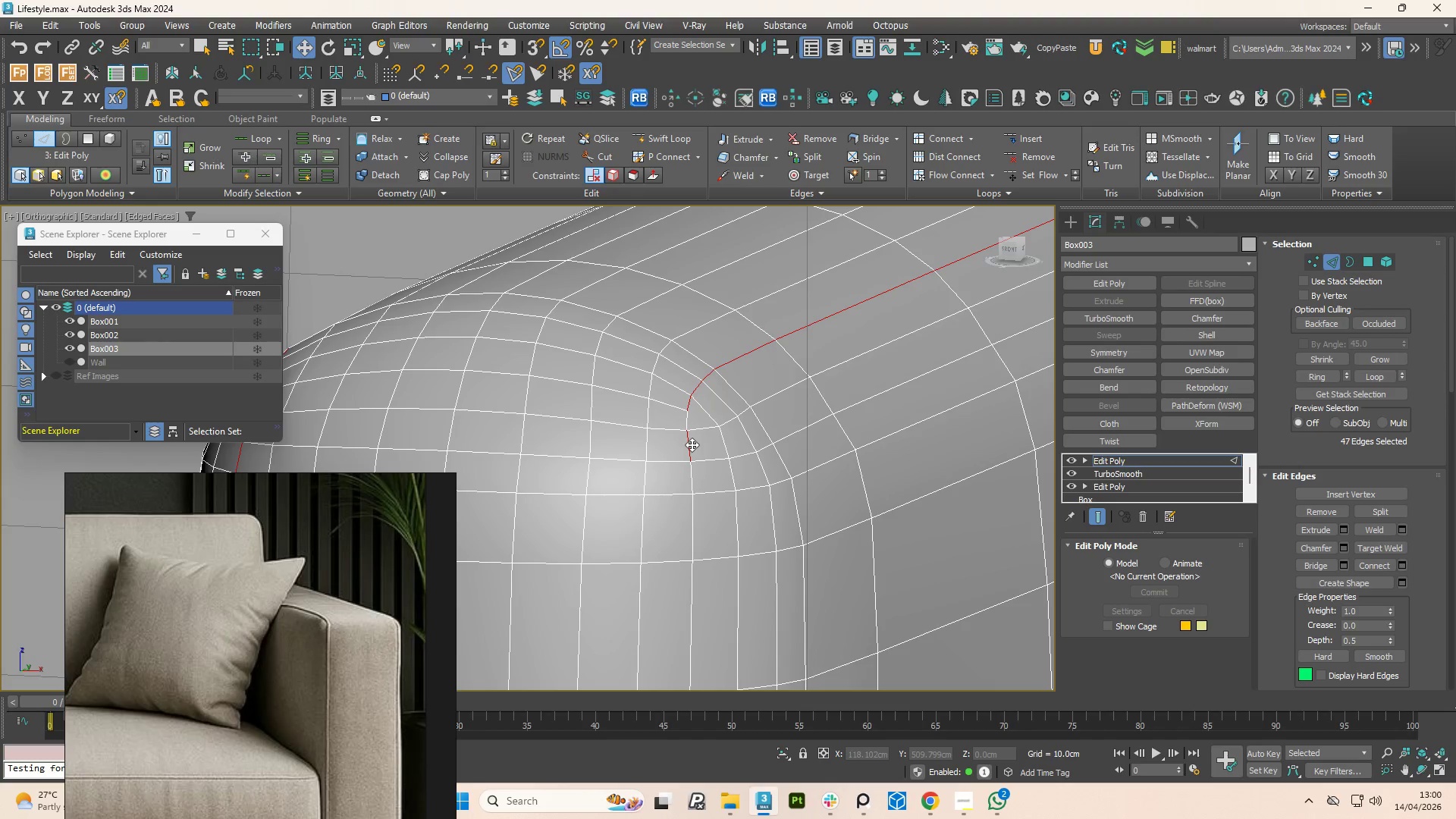 
double_click([692, 444])
 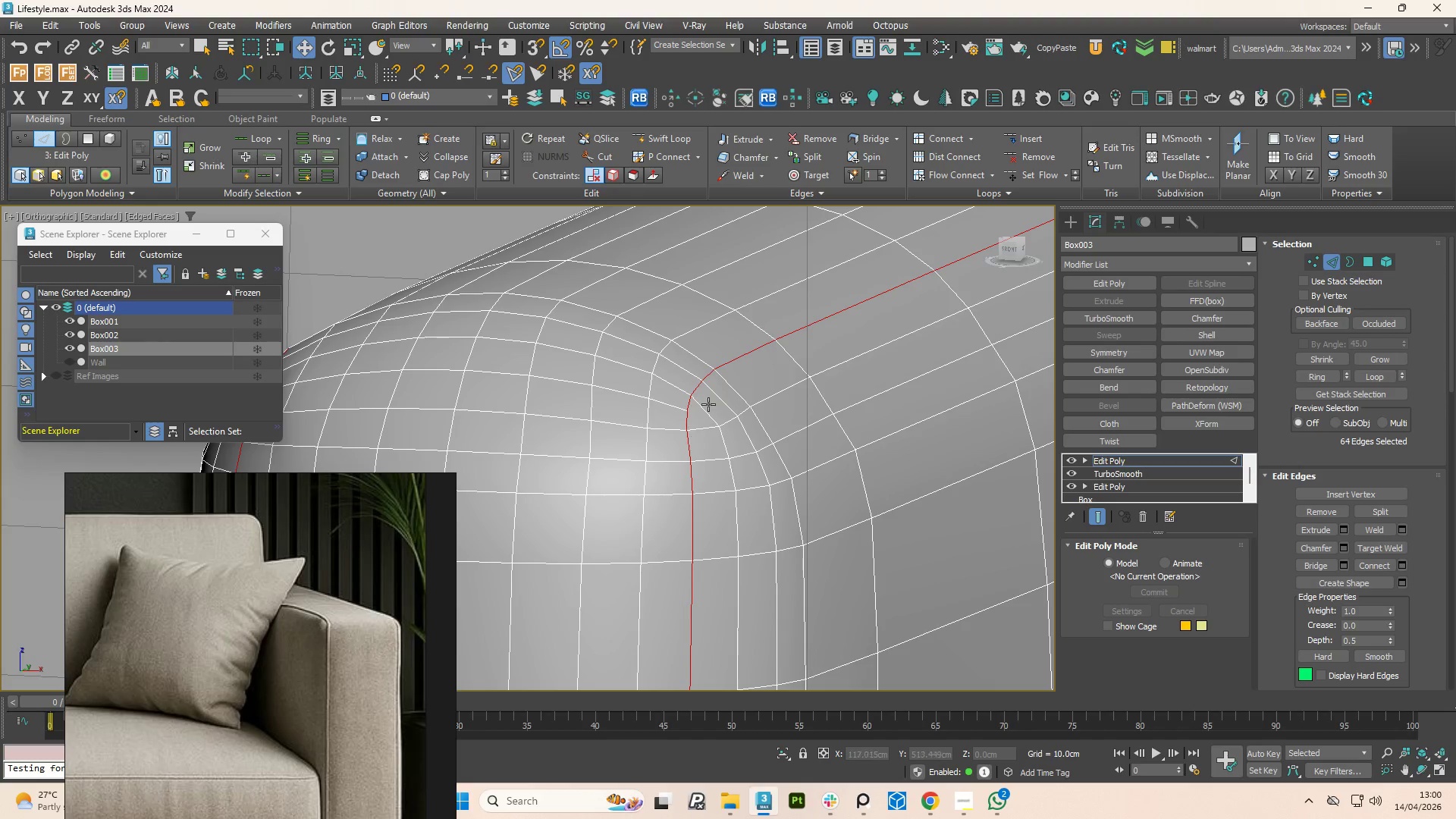 
hold_key(key=AltLeft, duration=1.19)
 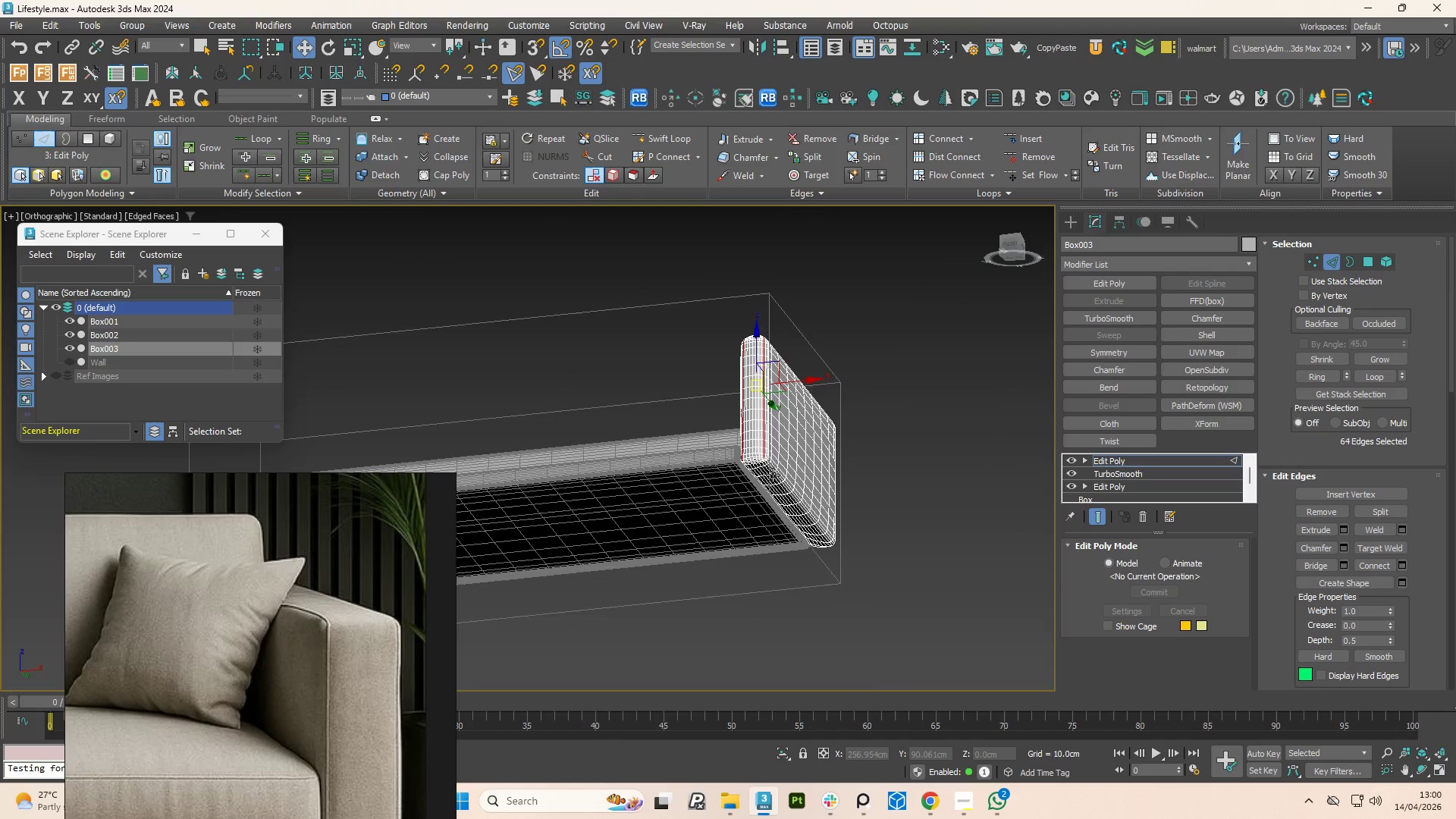 
scroll: coordinate [761, 413], scroll_direction: down, amount: 9.0
 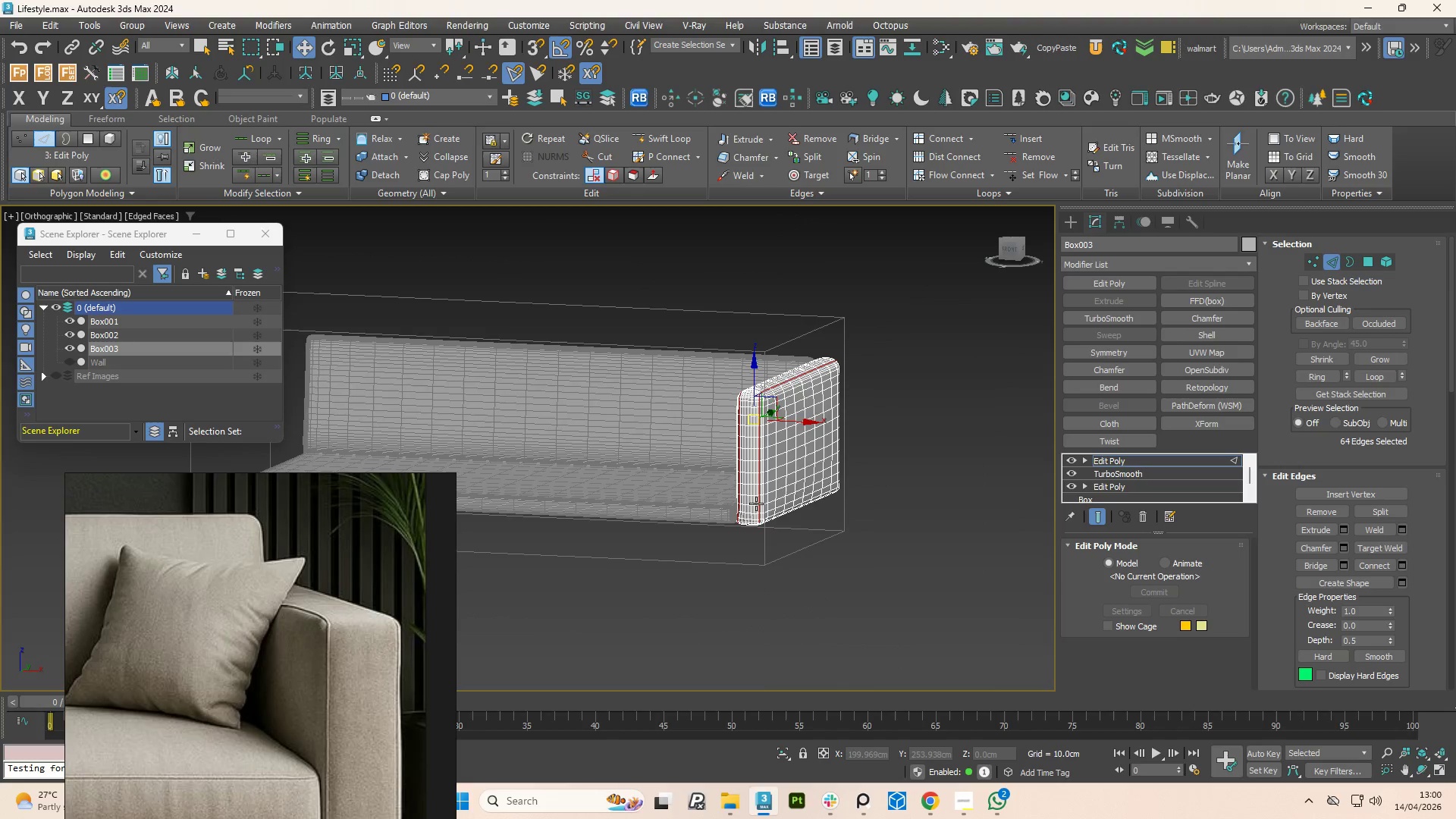 
hold_key(key=ControlLeft, duration=1.39)
 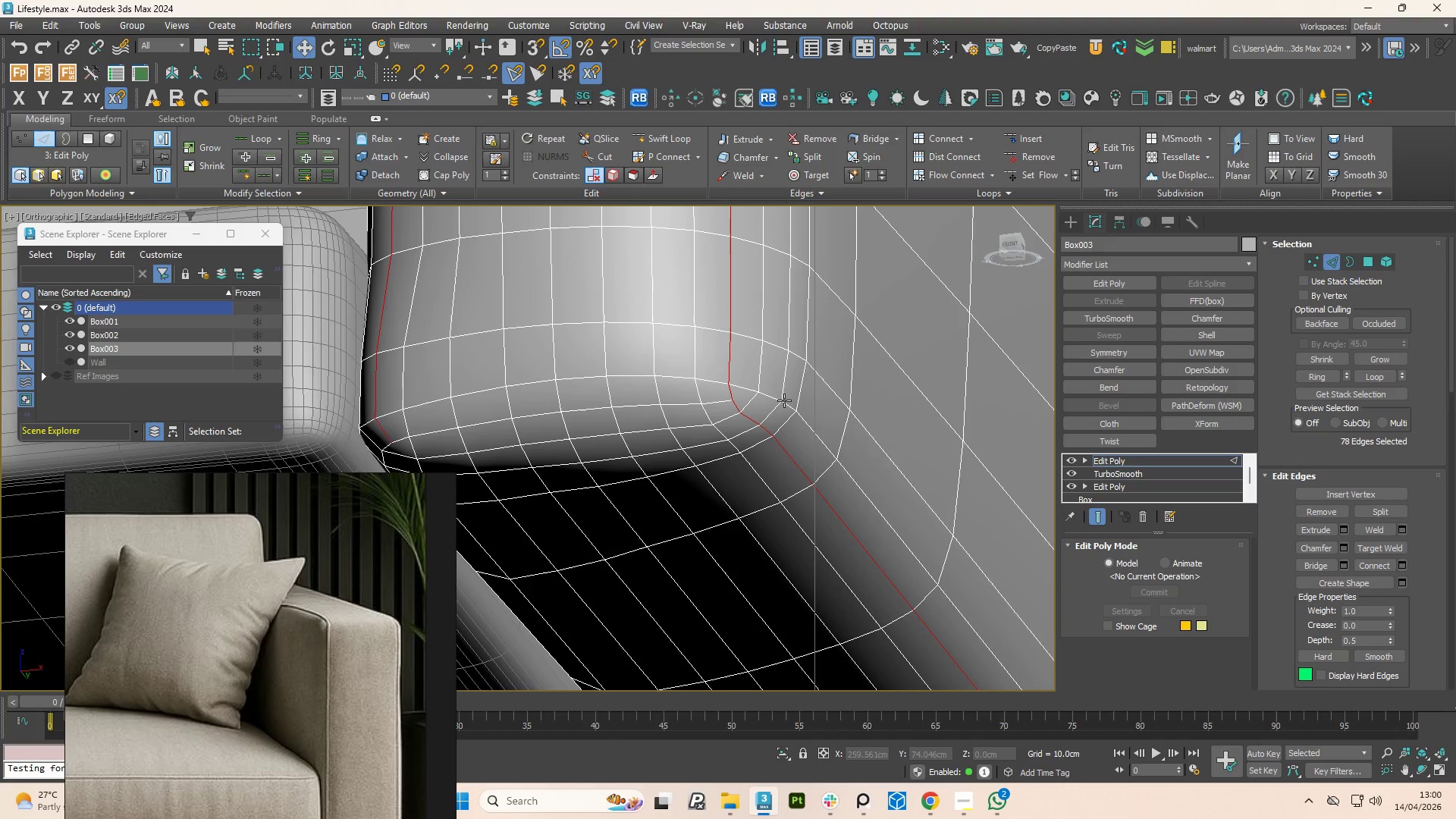 
scroll: coordinate [747, 419], scroll_direction: up, amount: 8.0
 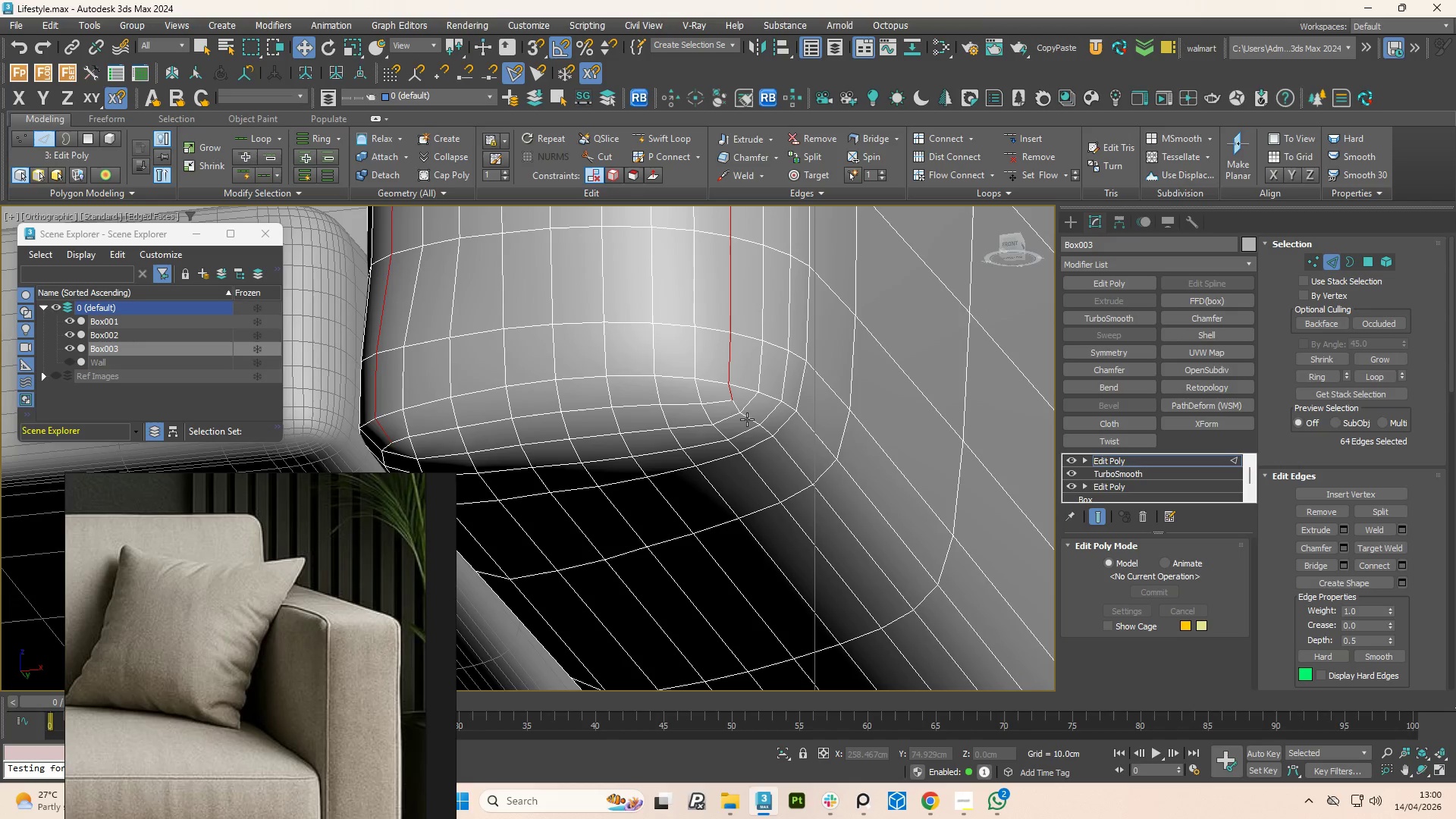 
left_click([752, 418])
 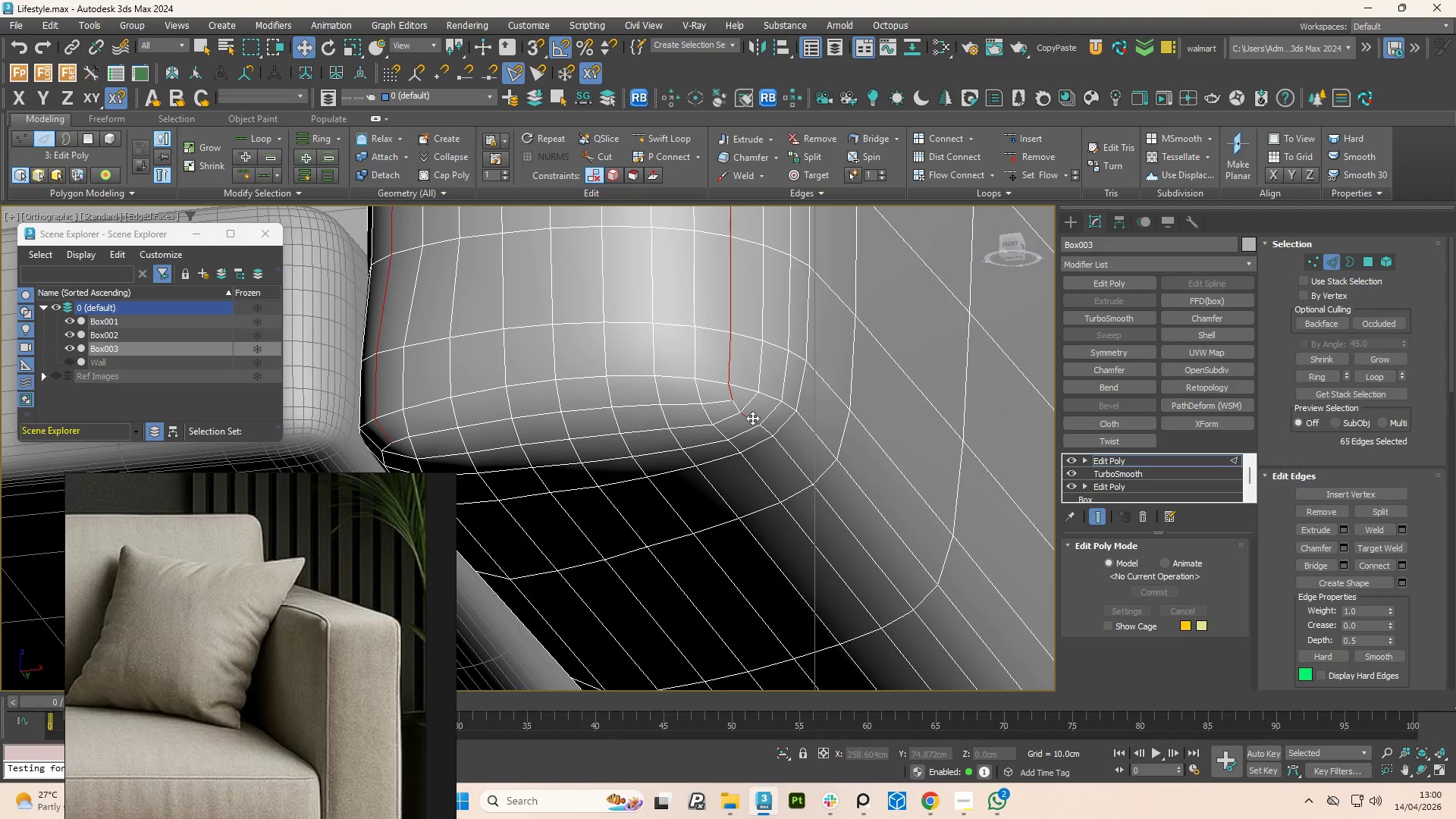 
double_click([752, 419])
 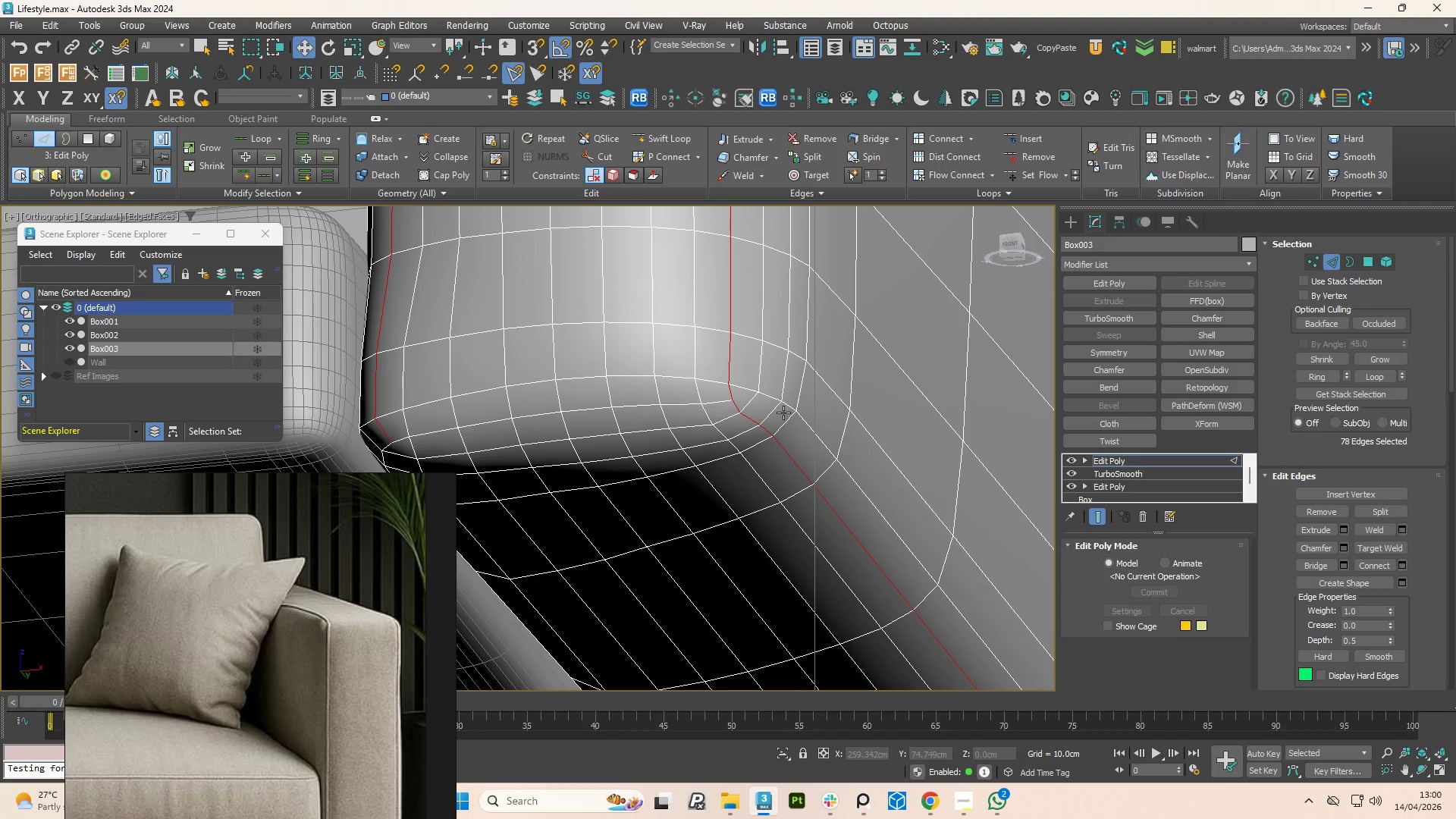 
scroll: coordinate [778, 421], scroll_direction: down, amount: 2.0
 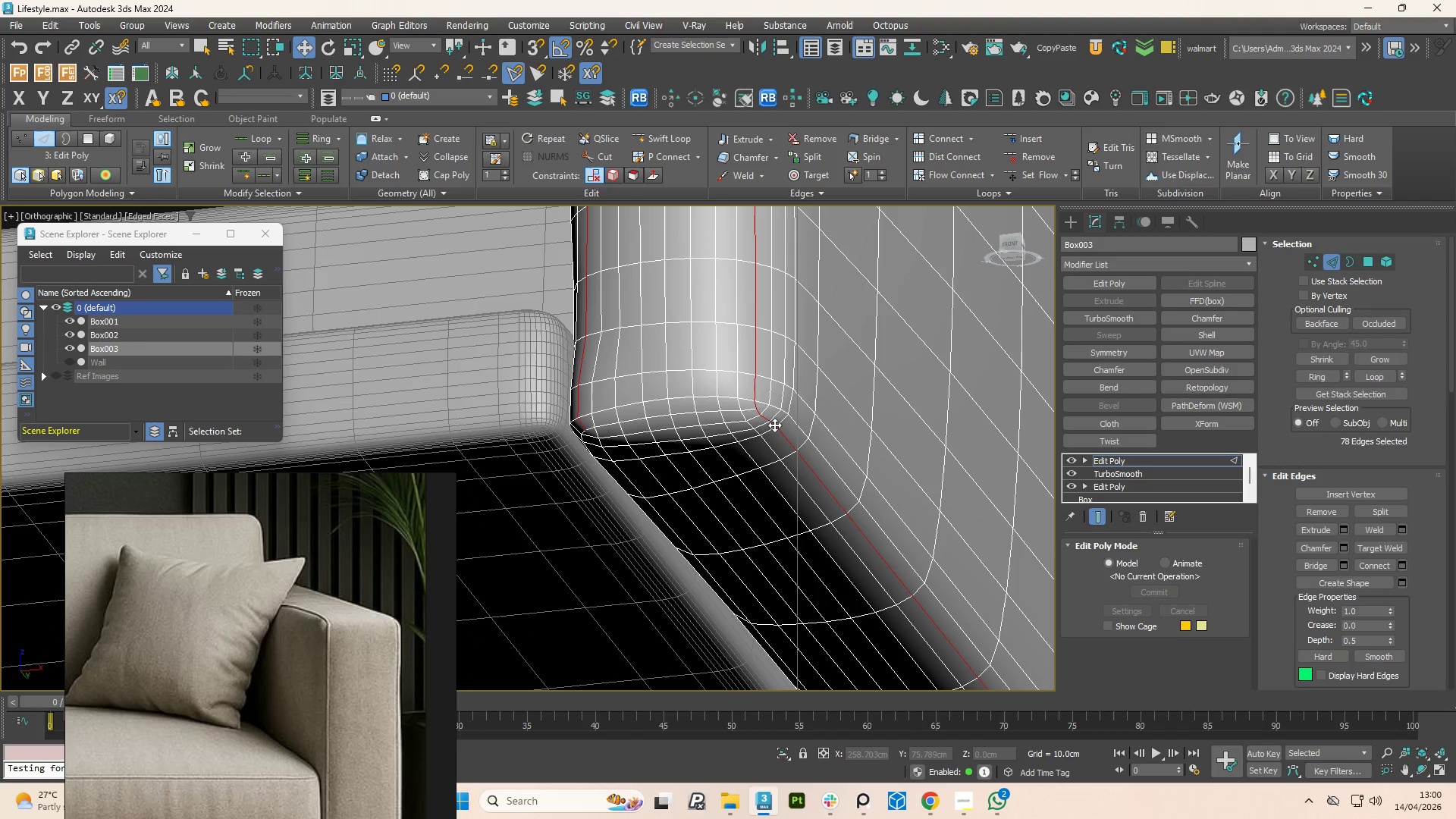 
hold_key(key=AltLeft, duration=1.05)
 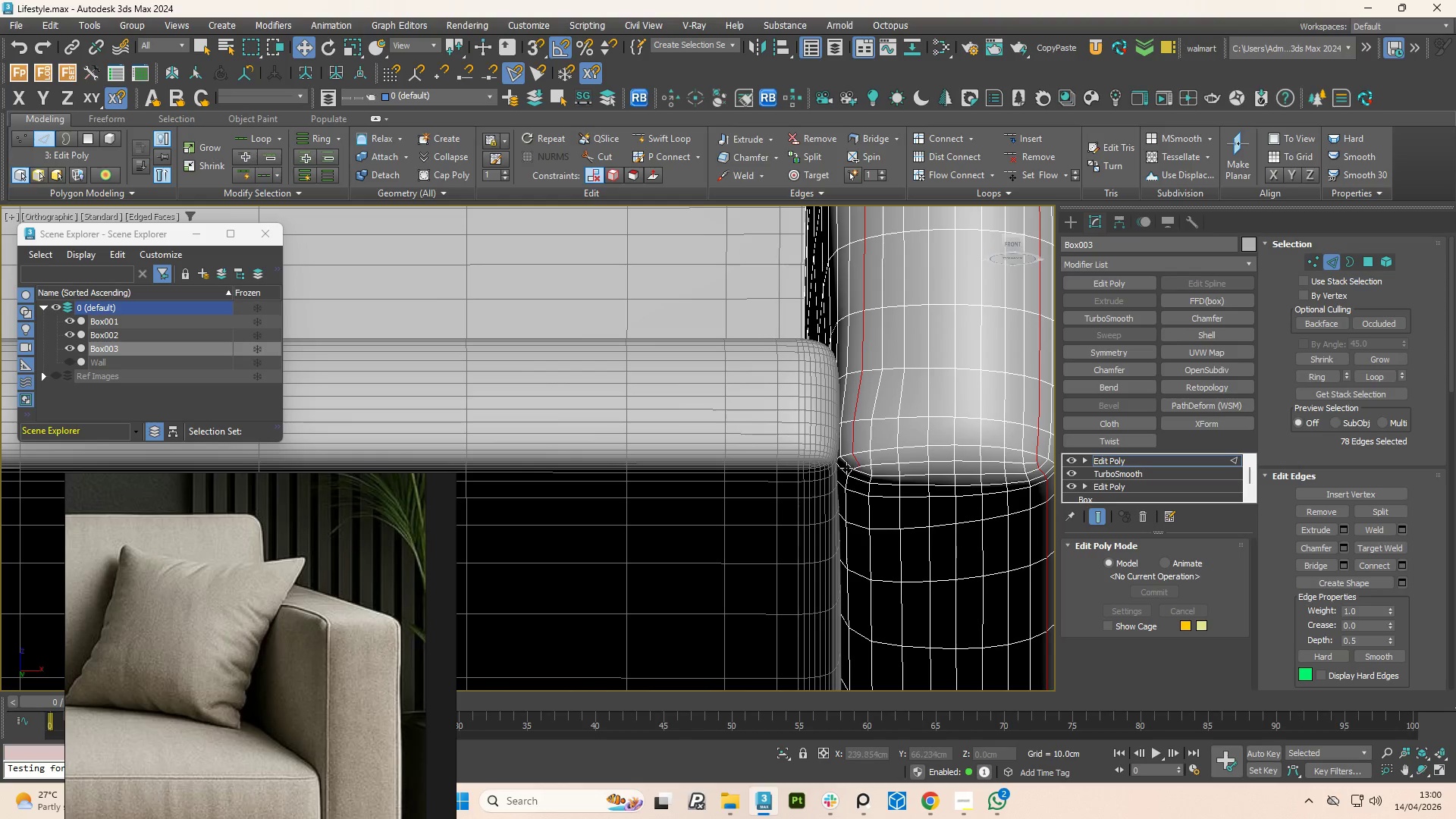 
hold_key(key=AltLeft, duration=13.58)
scroll: coordinate [852, 468], scroll_direction: up, amount: 3.0
 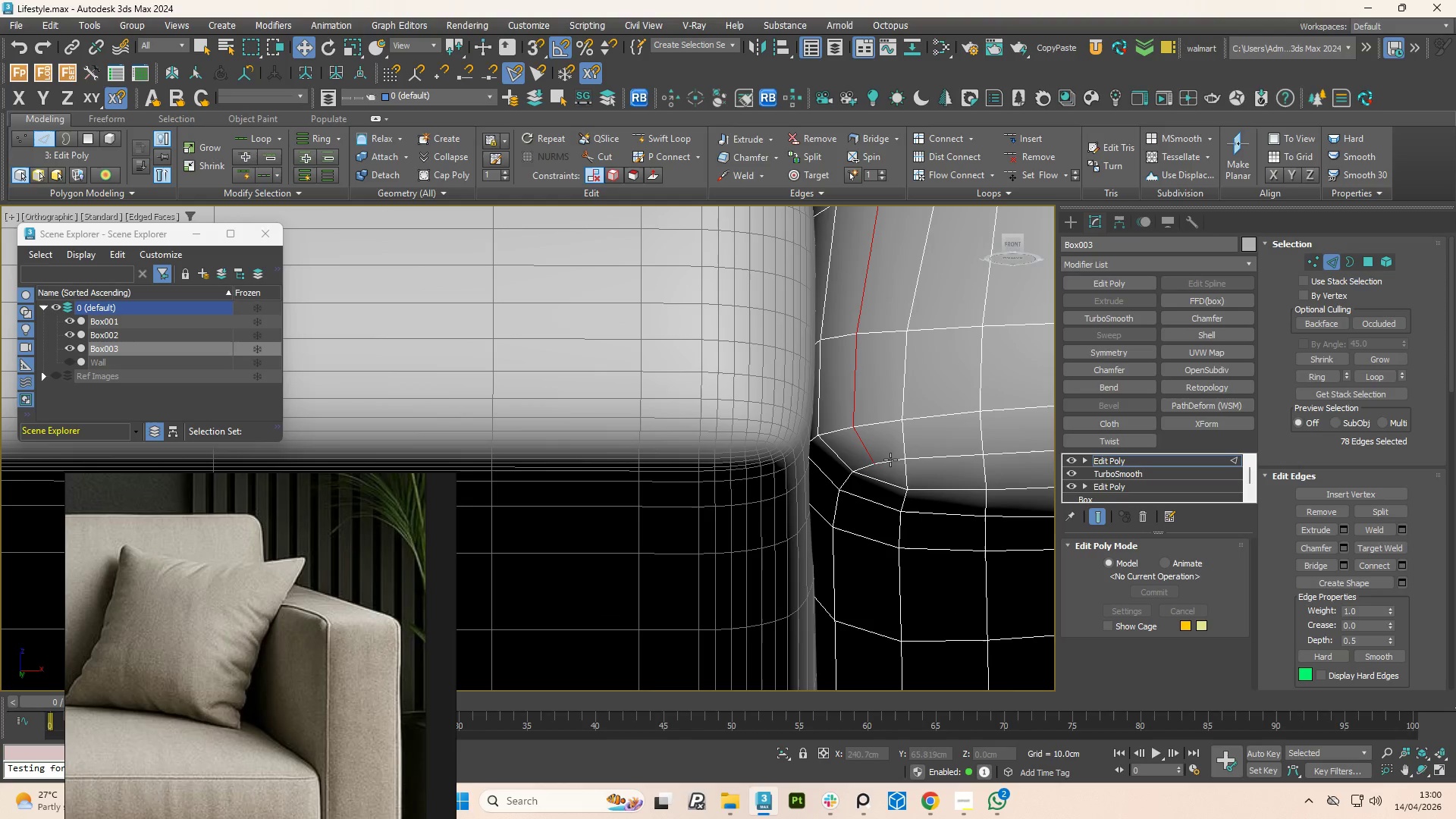 
double_click([890, 460])
 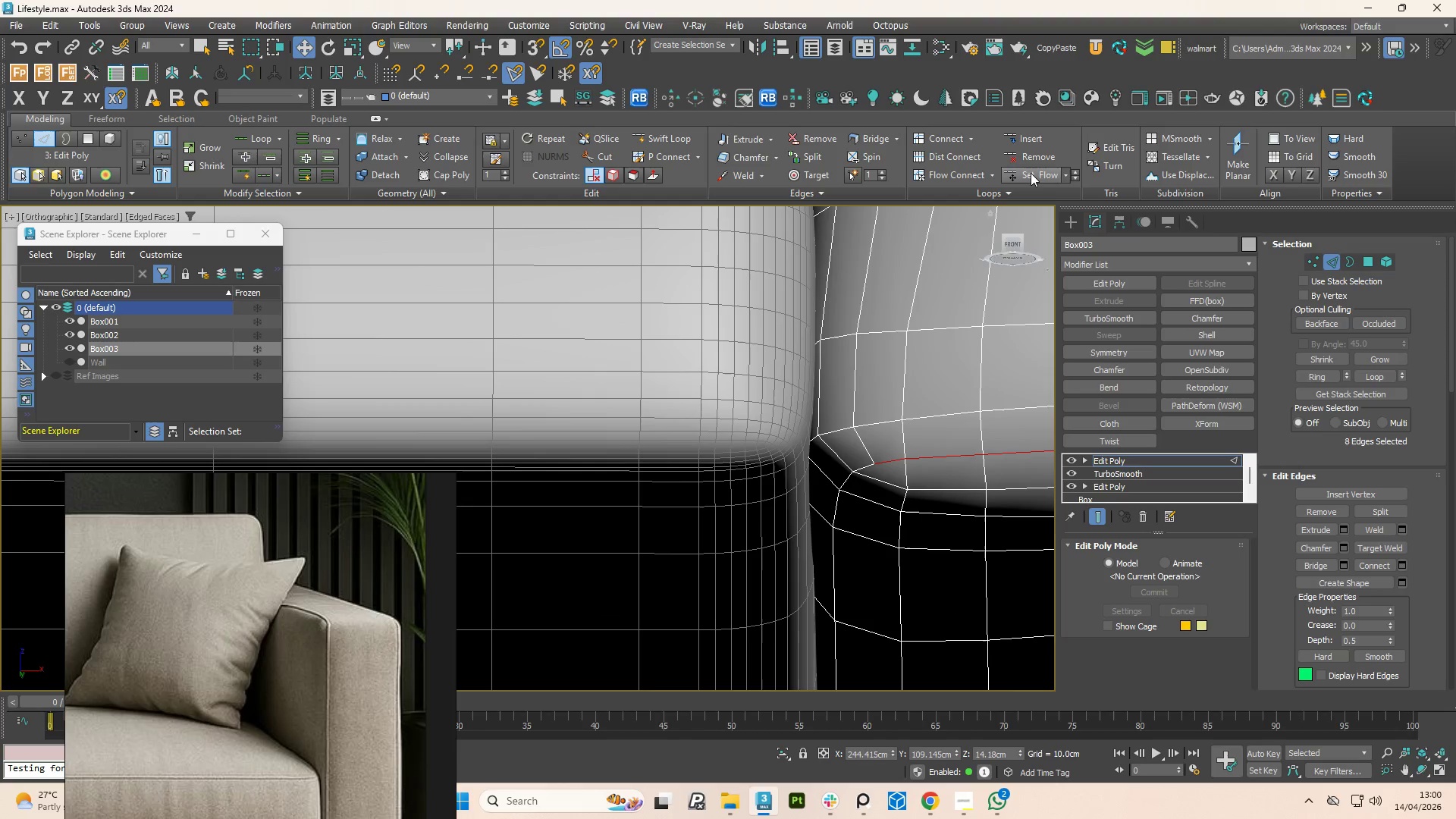 
left_click([1031, 173])
 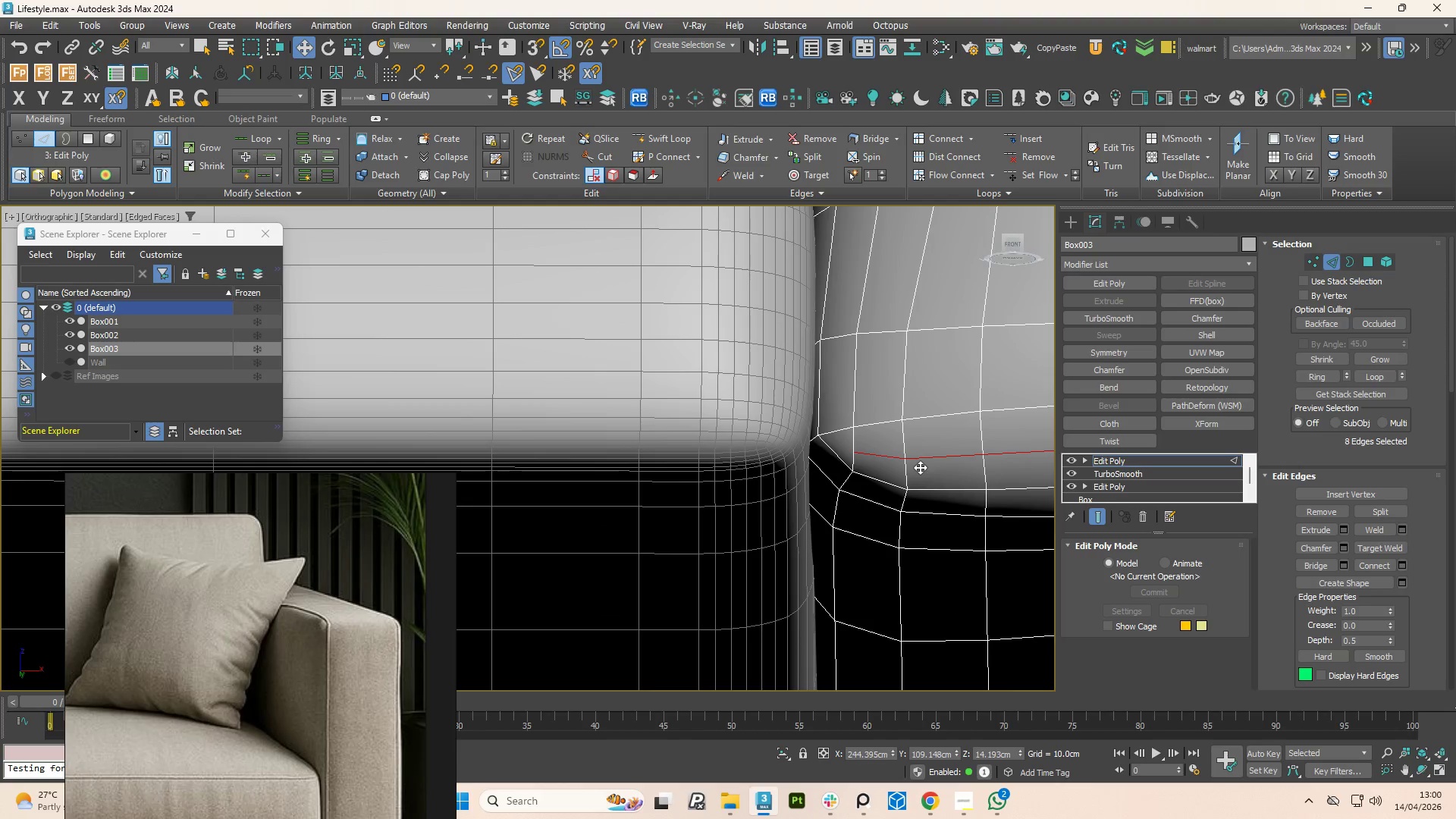 
double_click([857, 398])
 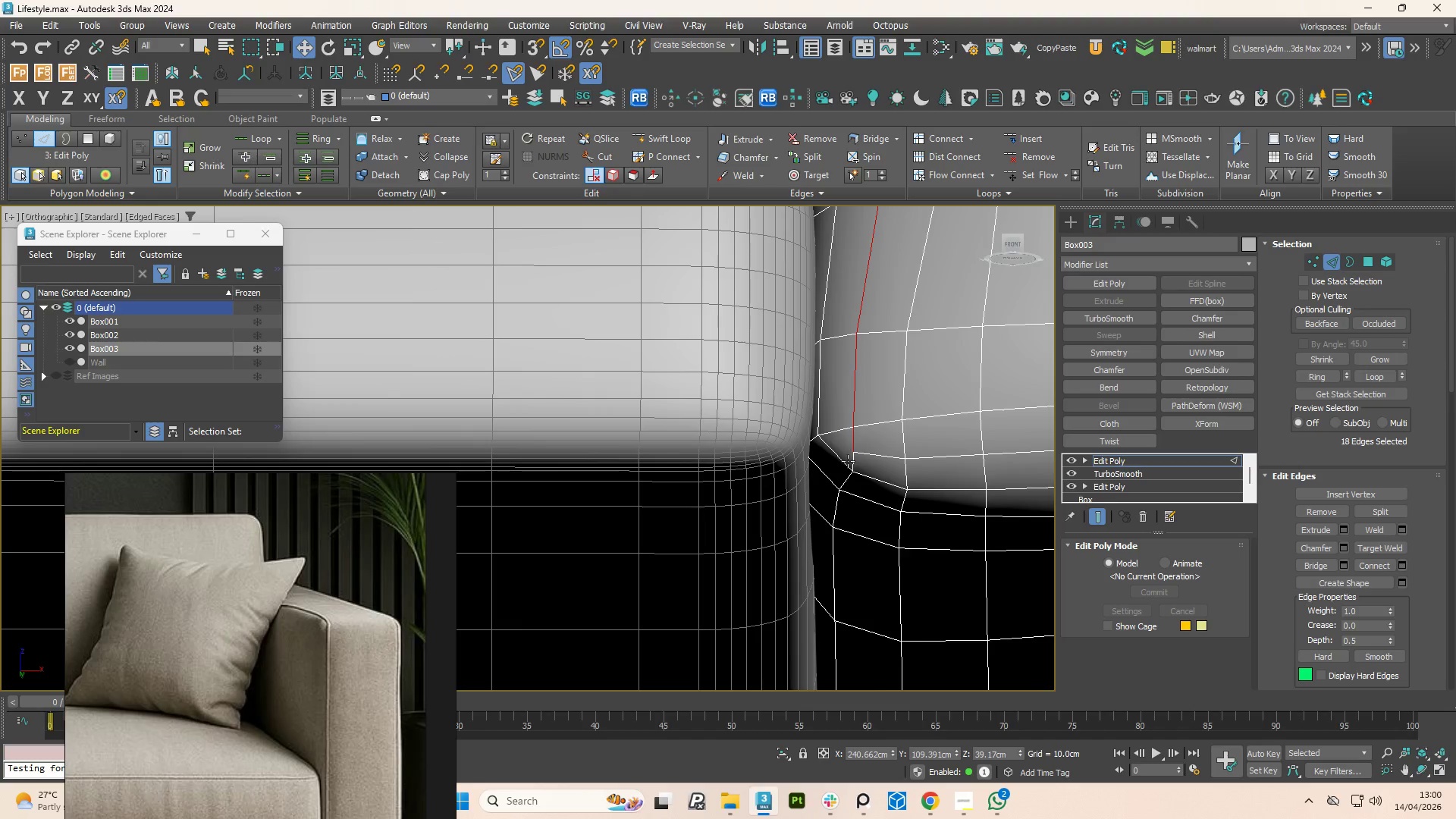 
hold_key(key=ControlLeft, duration=0.98)
left_click([857, 462])
 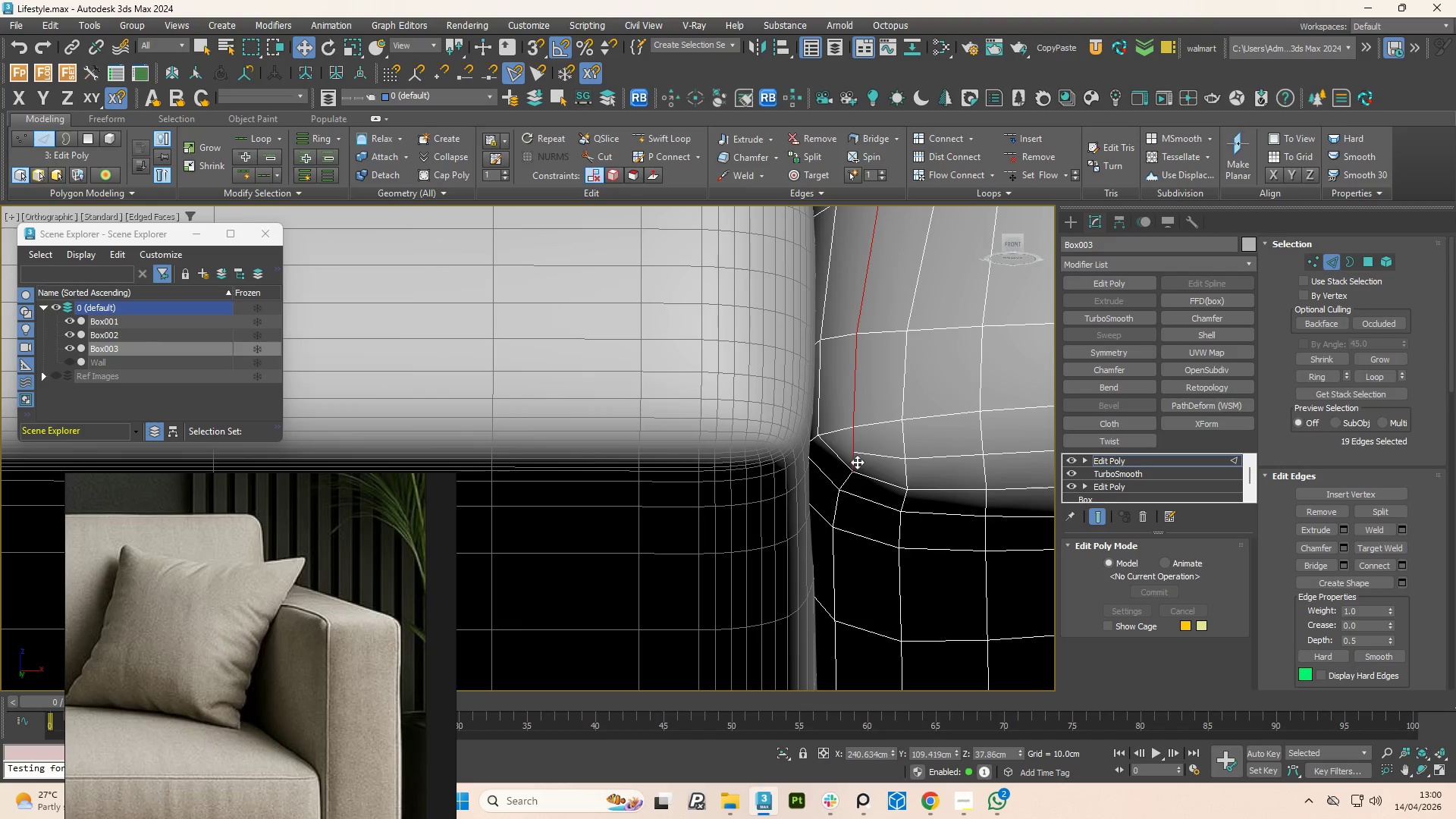 
double_click([857, 462])
 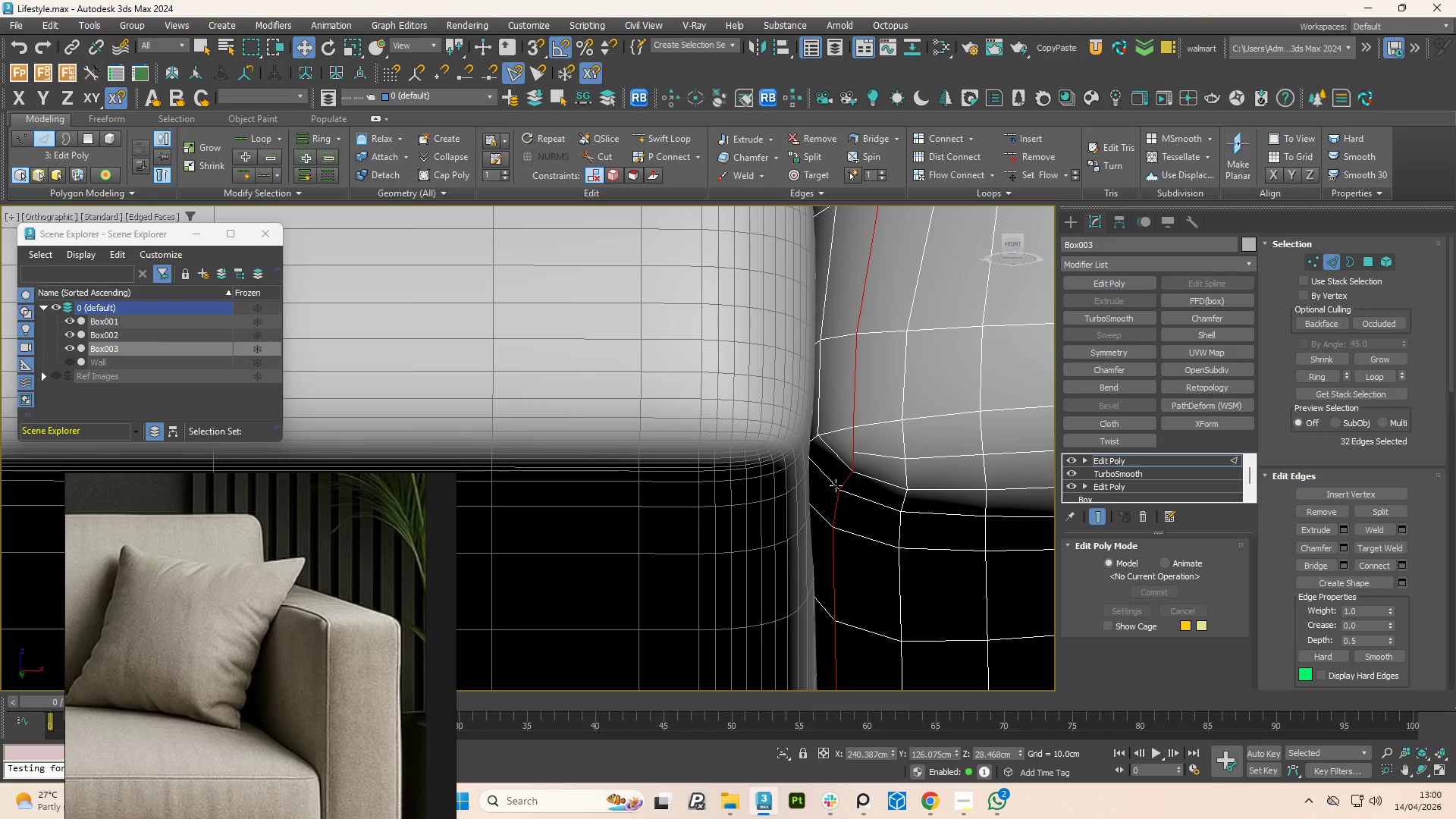 
hold_key(key=AltLeft, duration=0.77)
 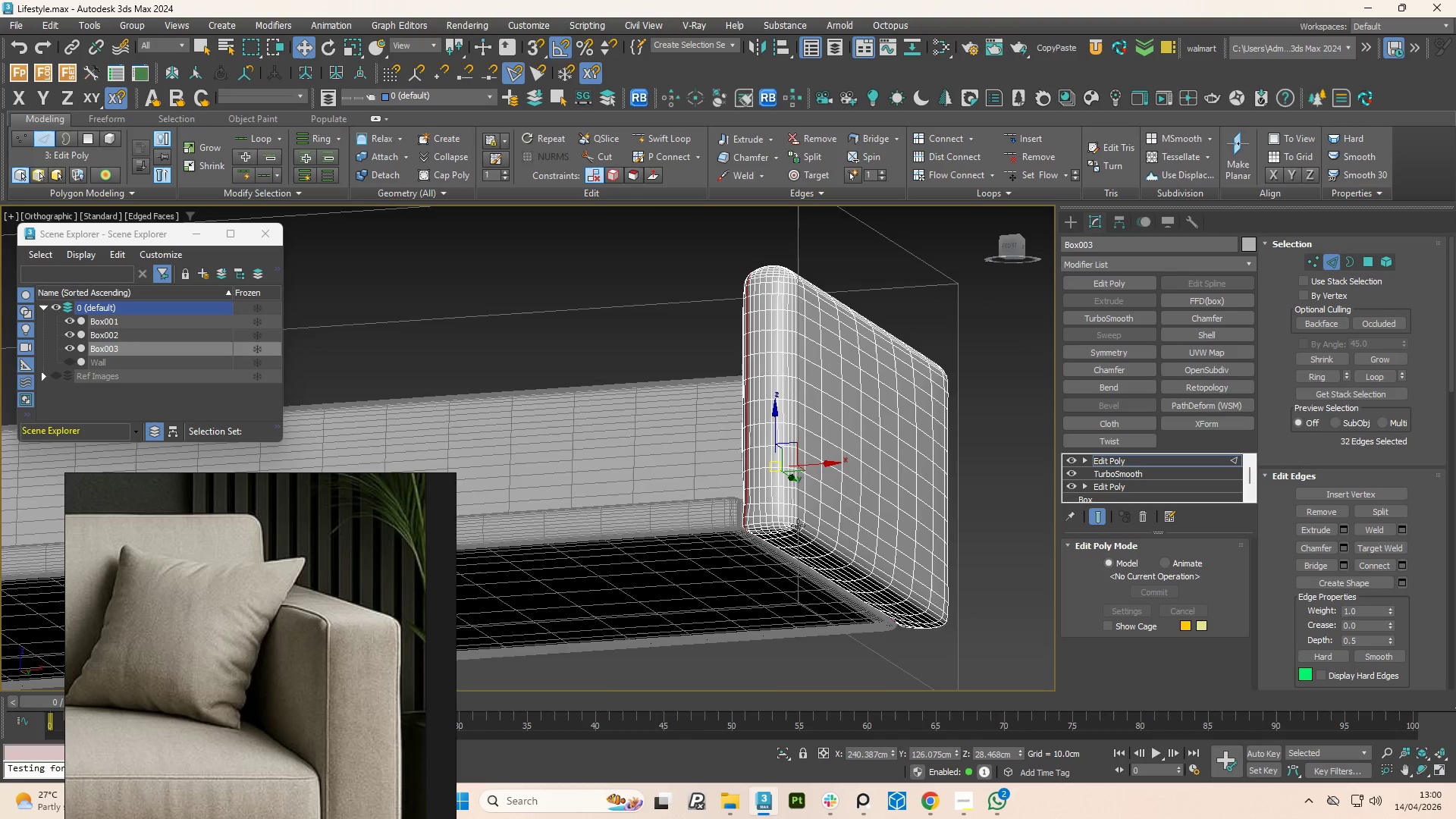 
scroll: coordinate [815, 500], scroll_direction: down, amount: 7.0
 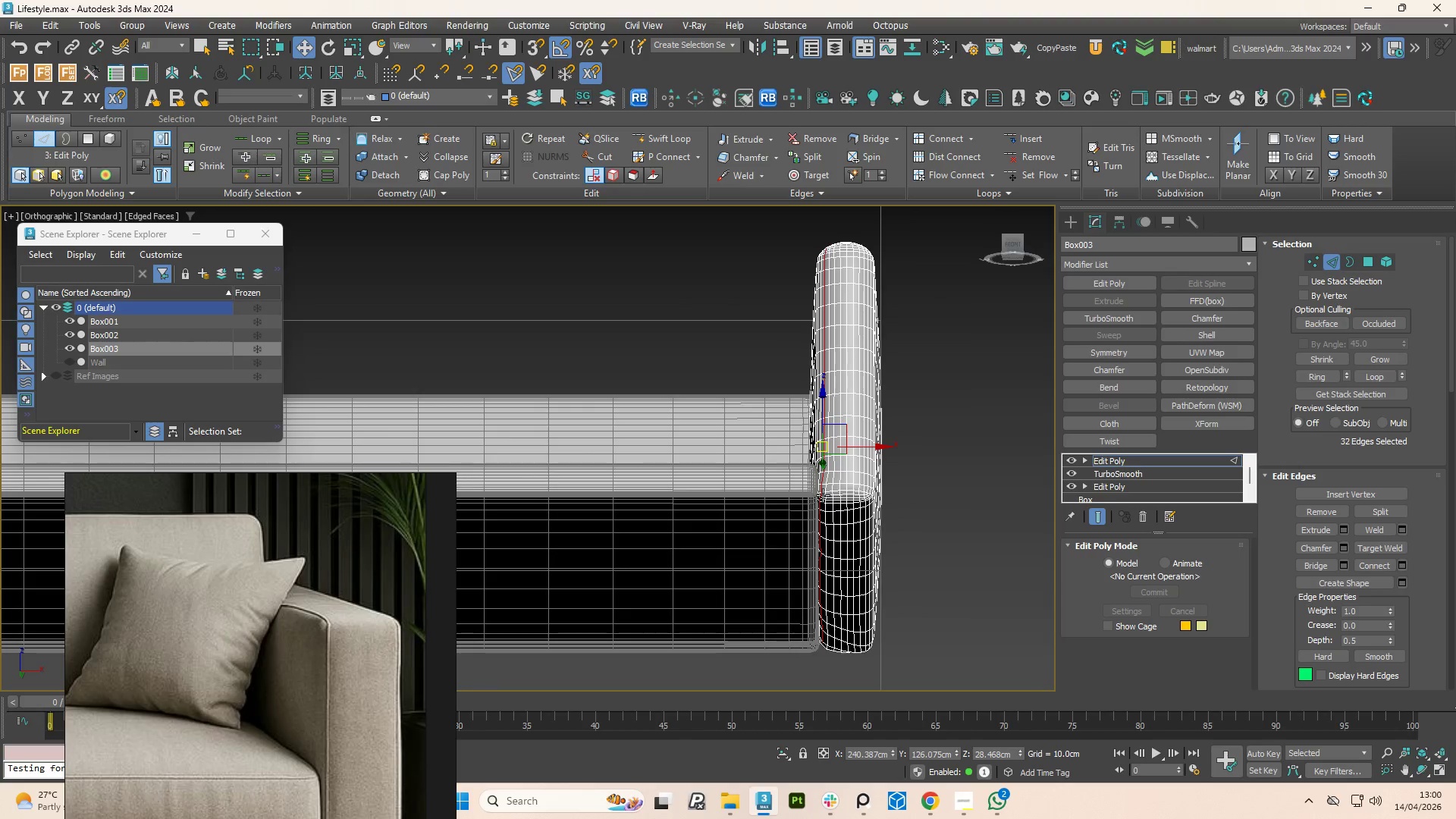 
scroll: coordinate [792, 526], scroll_direction: up, amount: 5.0
 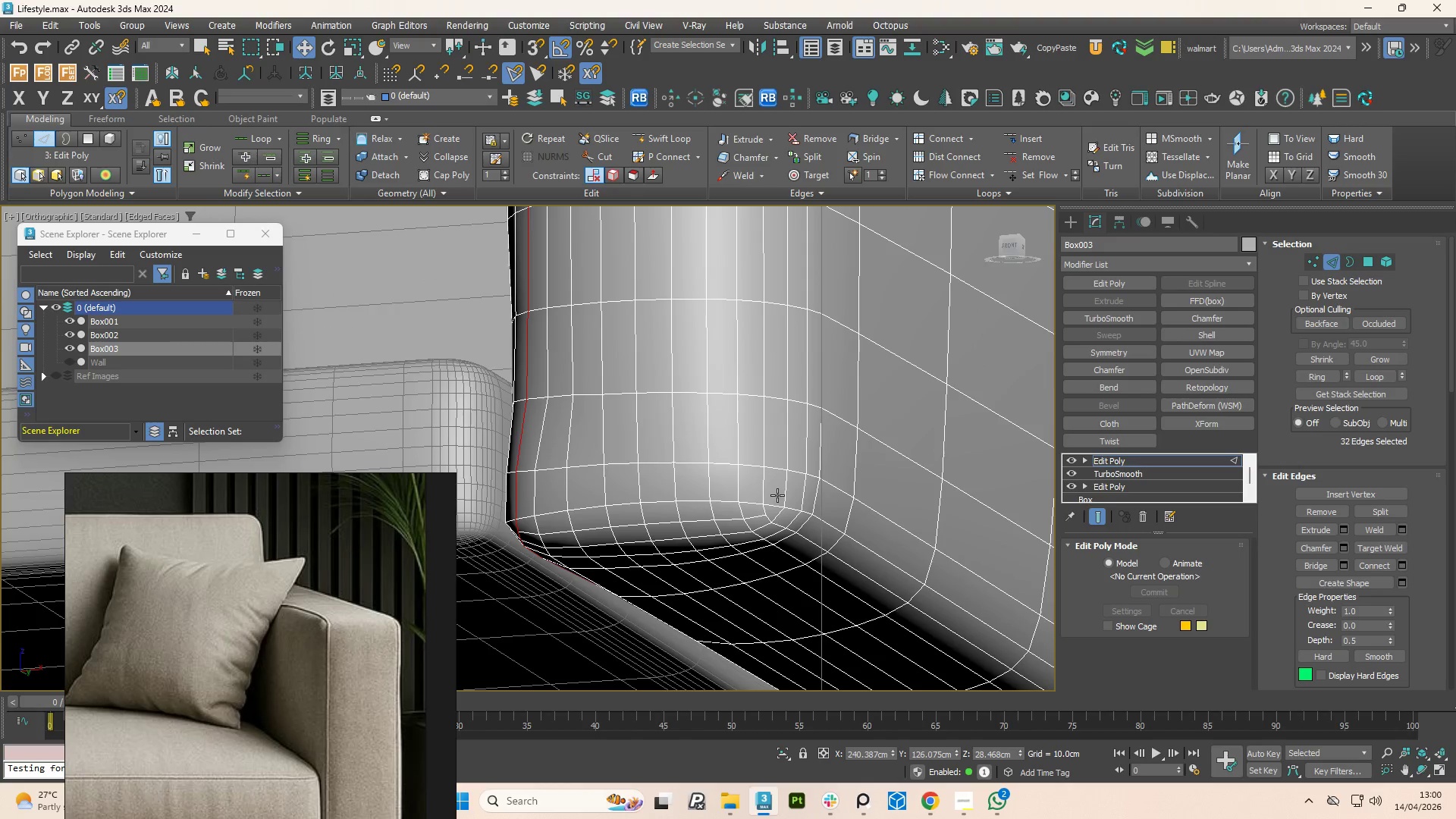 
hold_key(key=ControlLeft, duration=1.5)
 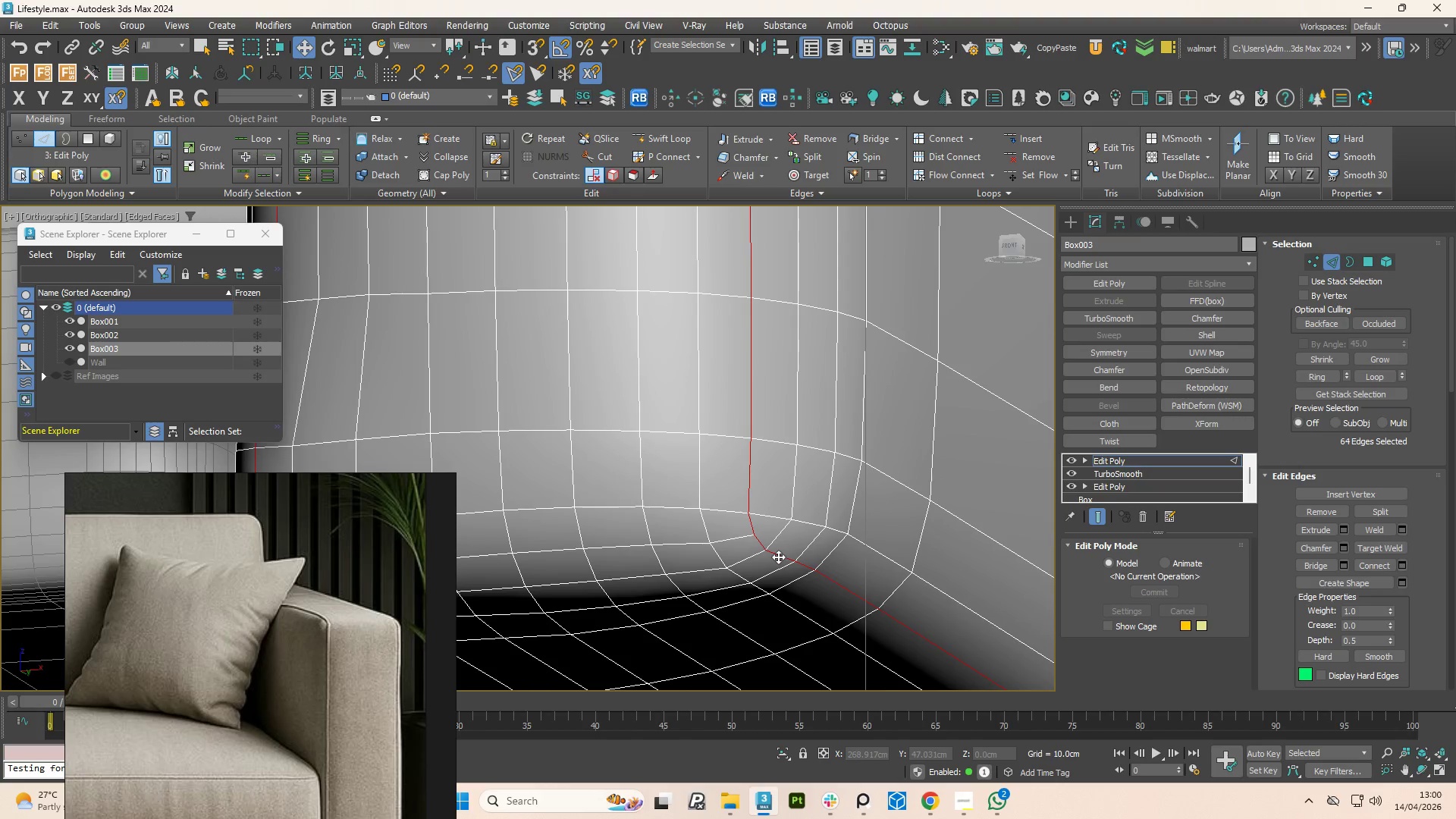 
scroll: coordinate [777, 495], scroll_direction: up, amount: 2.0
 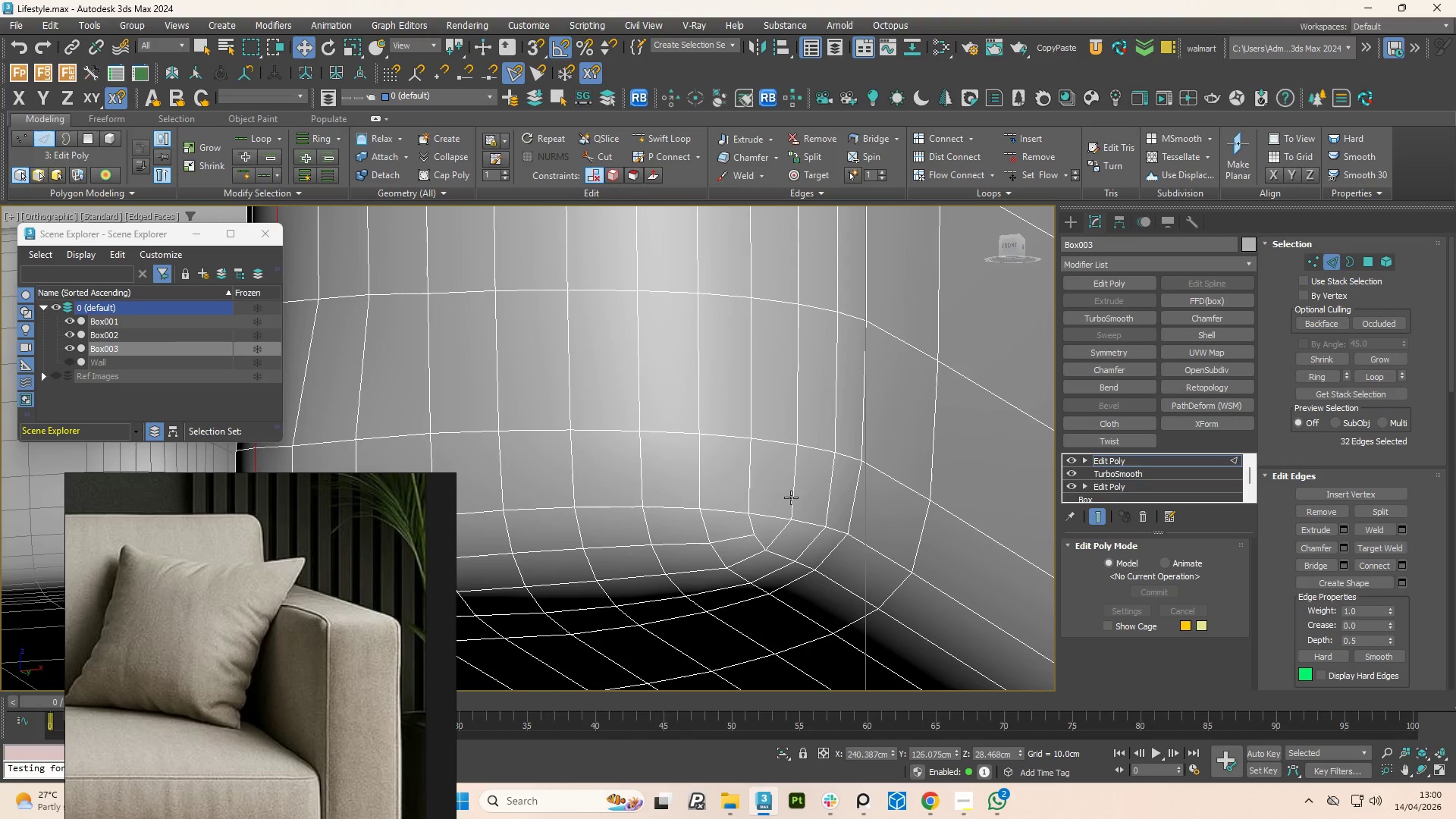 
left_click([748, 485])
 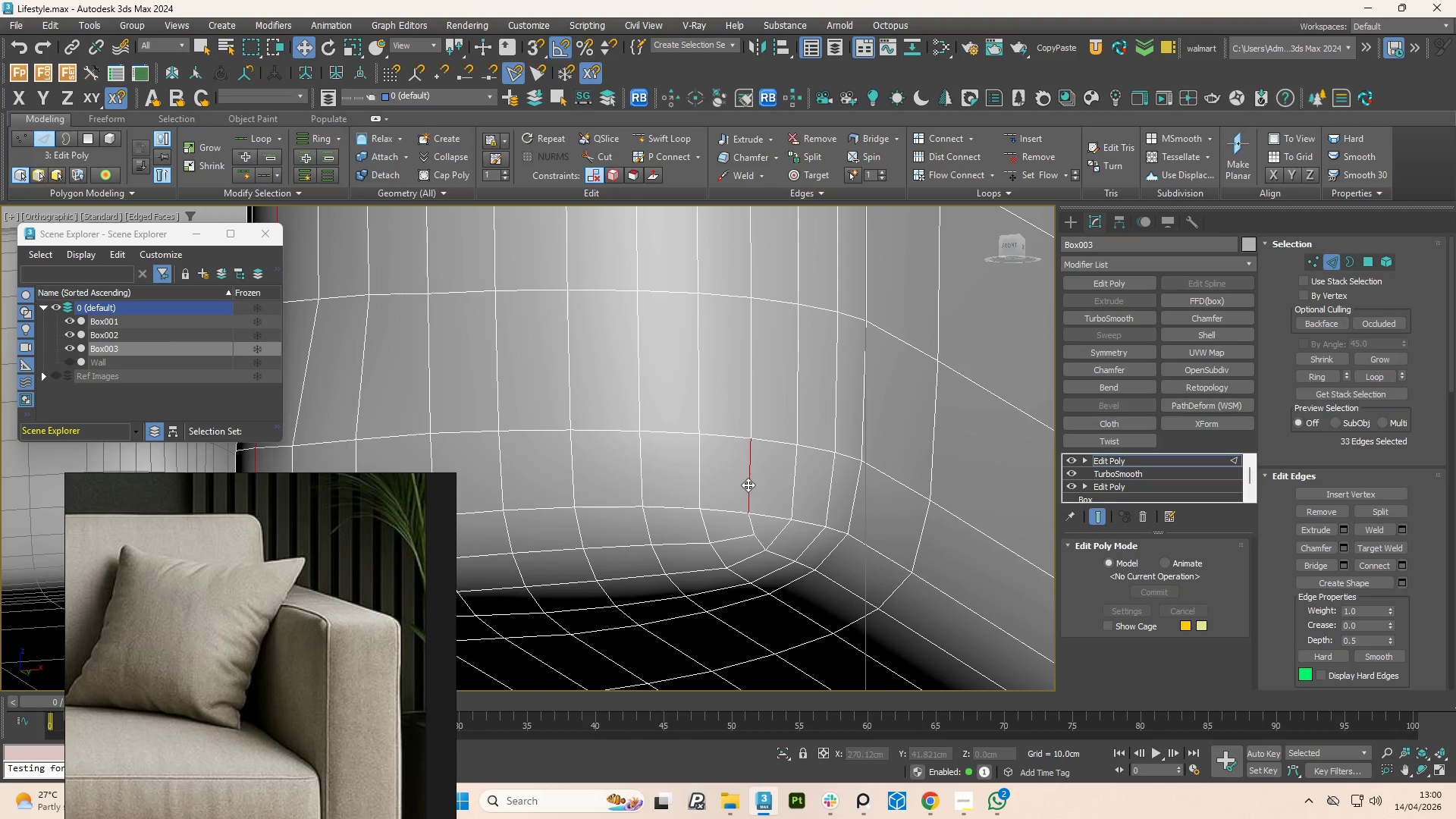 
double_click([748, 485])
 